 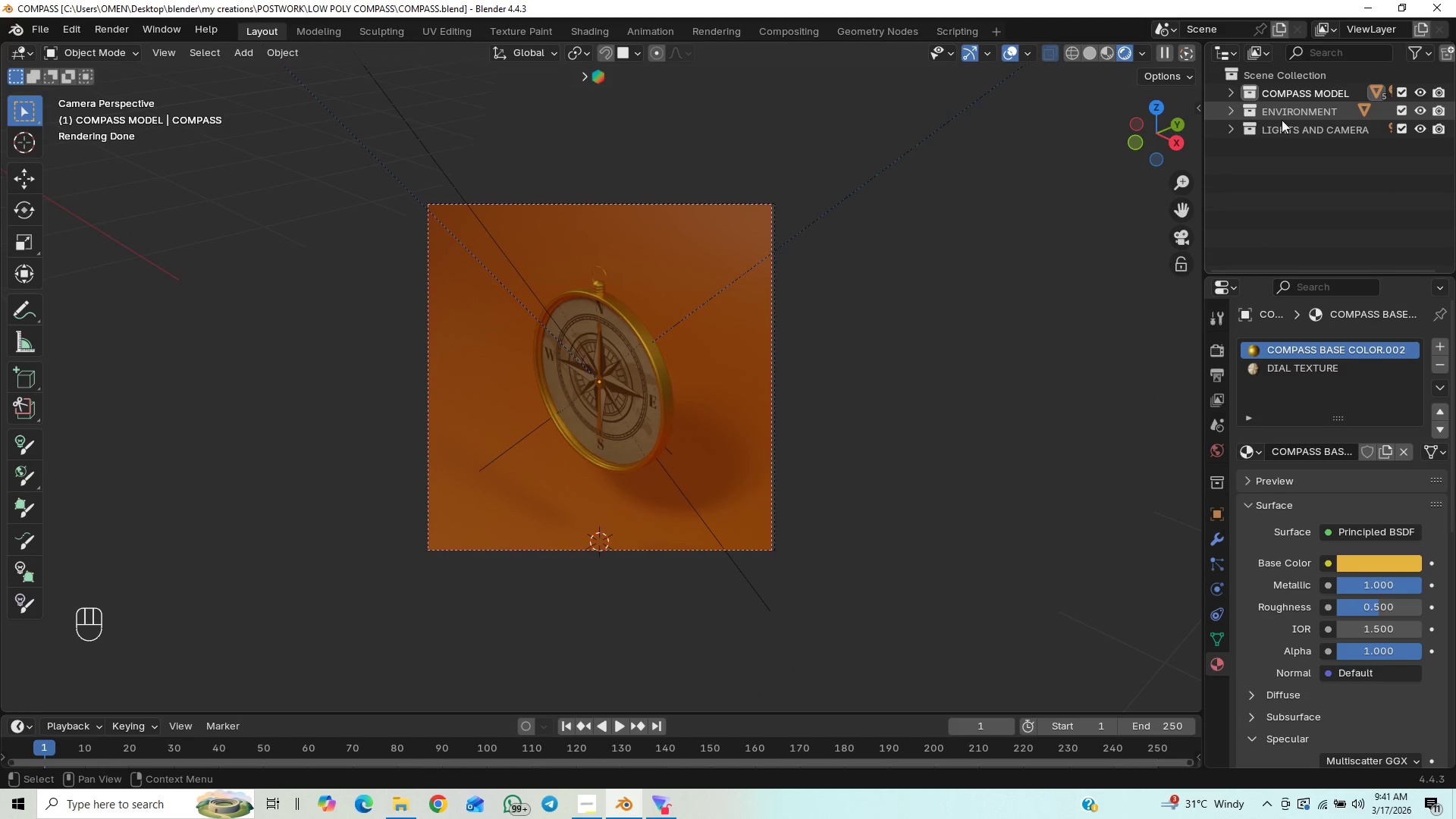 
left_click([1238, 95])
 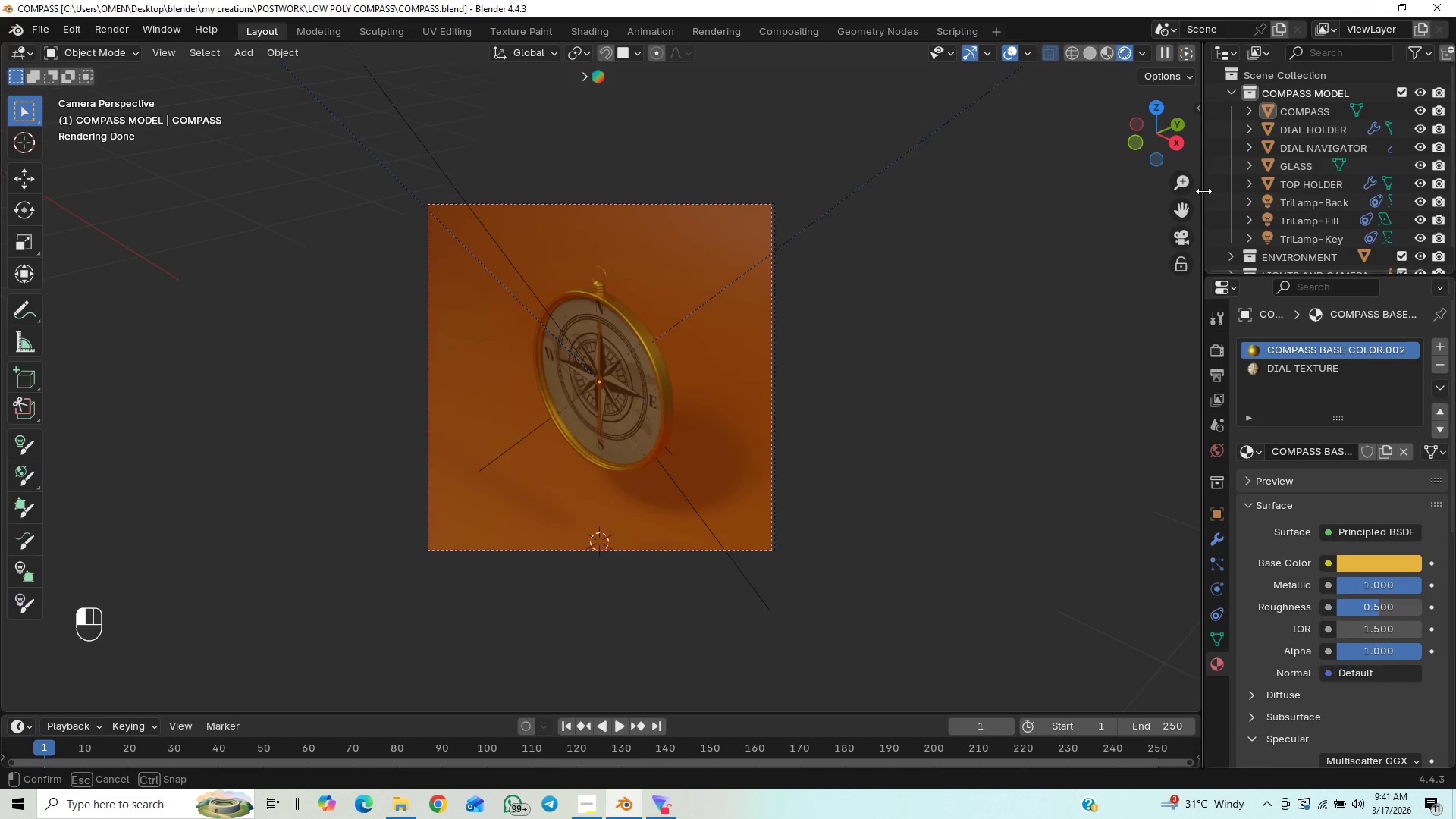 
left_click_drag(start_coordinate=[1207, 198], to_coordinate=[1308, 242])
 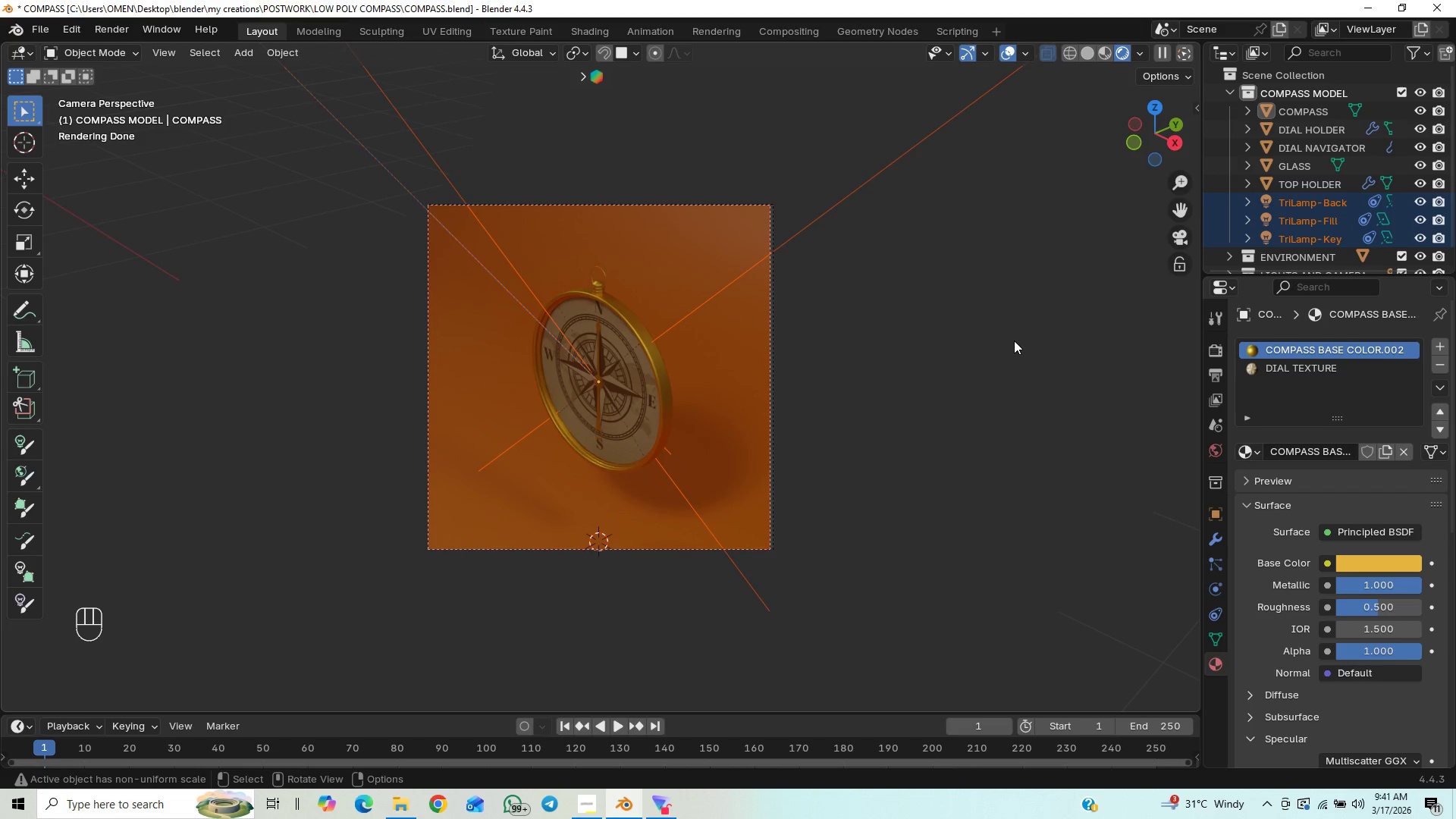 
key(M)
 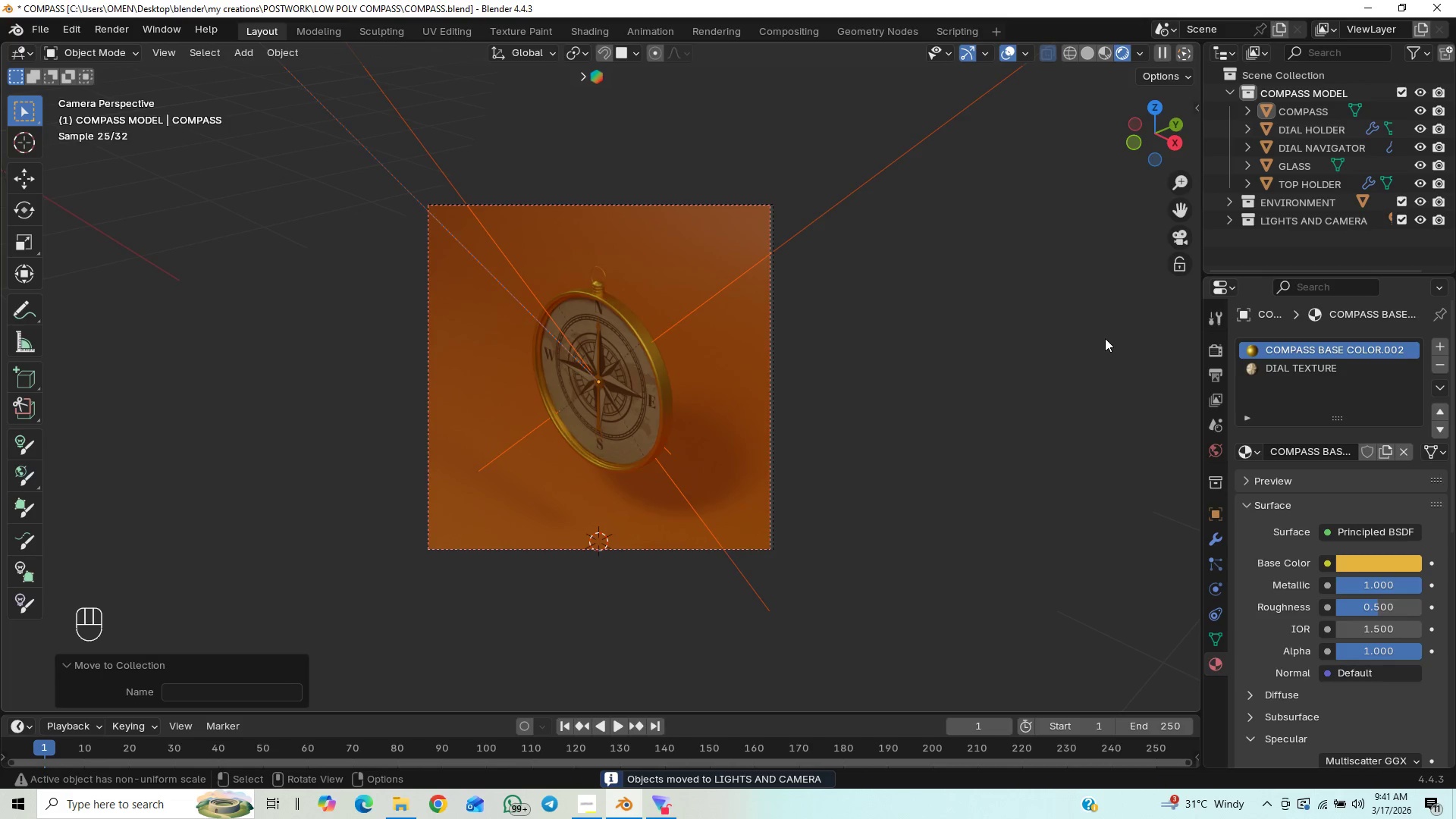 
wait(9.78)
 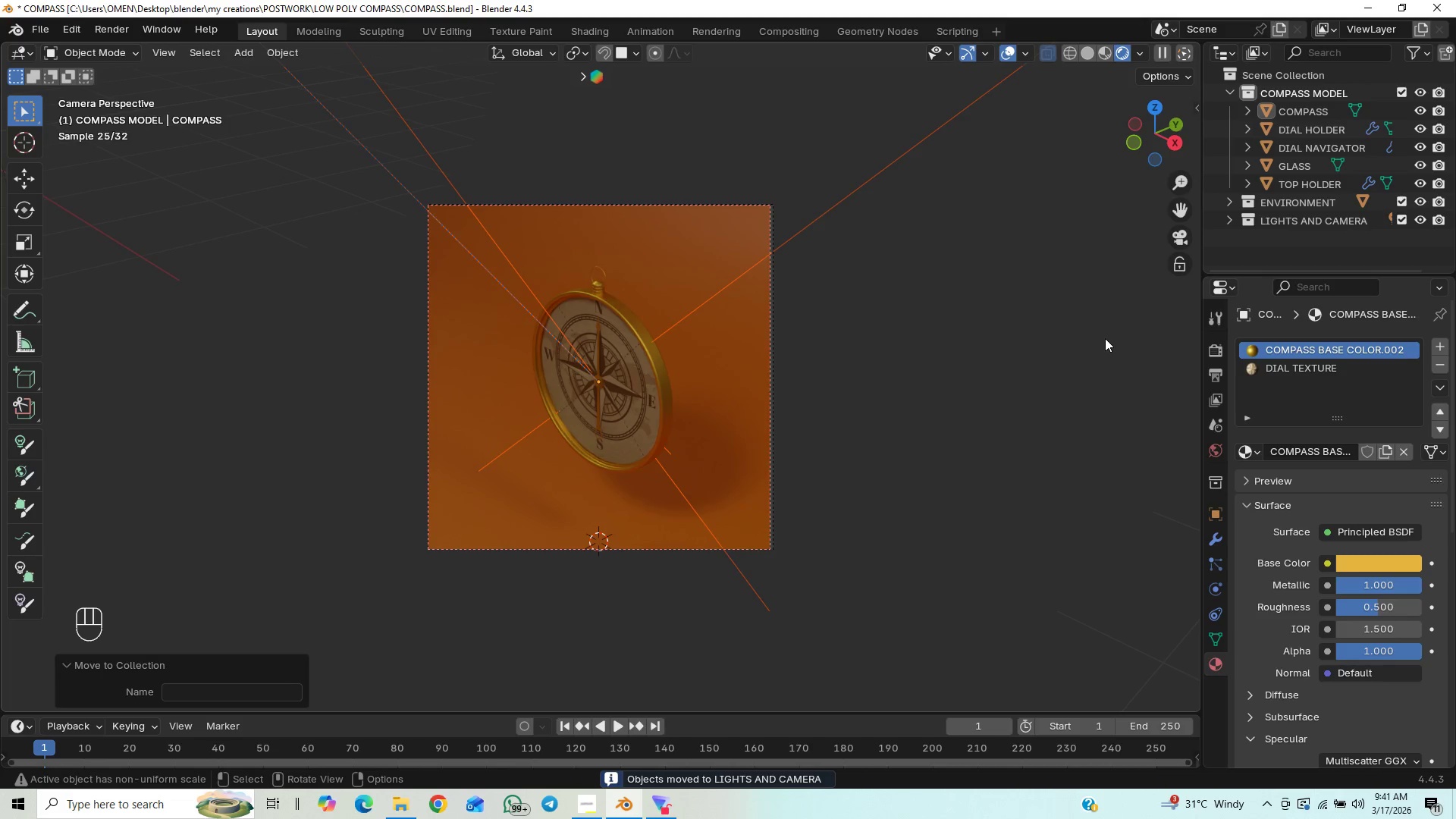 
left_click_drag(start_coordinate=[1283, 246], to_coordinate=[1291, 252])
 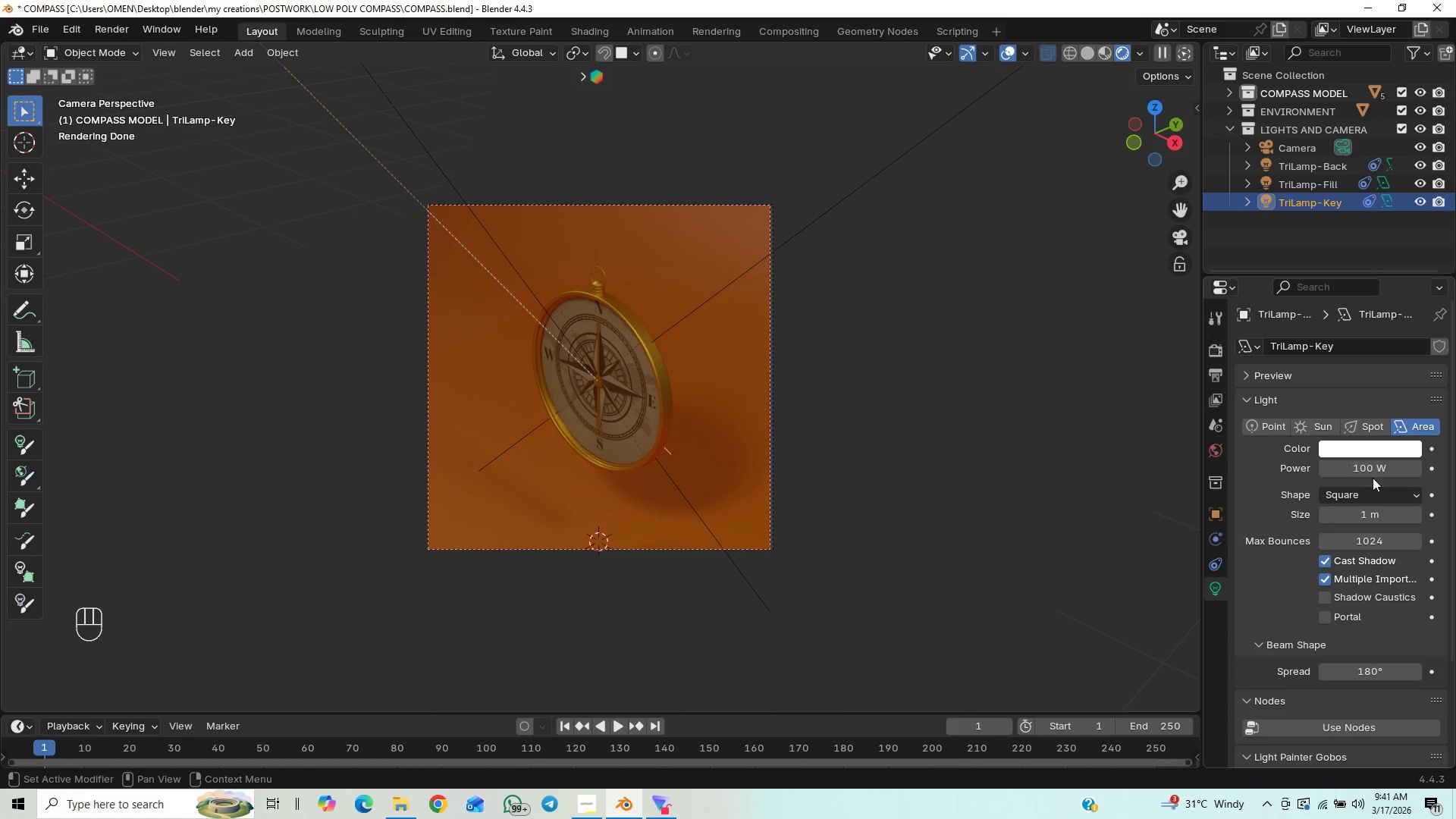 
left_click([1387, 460])
 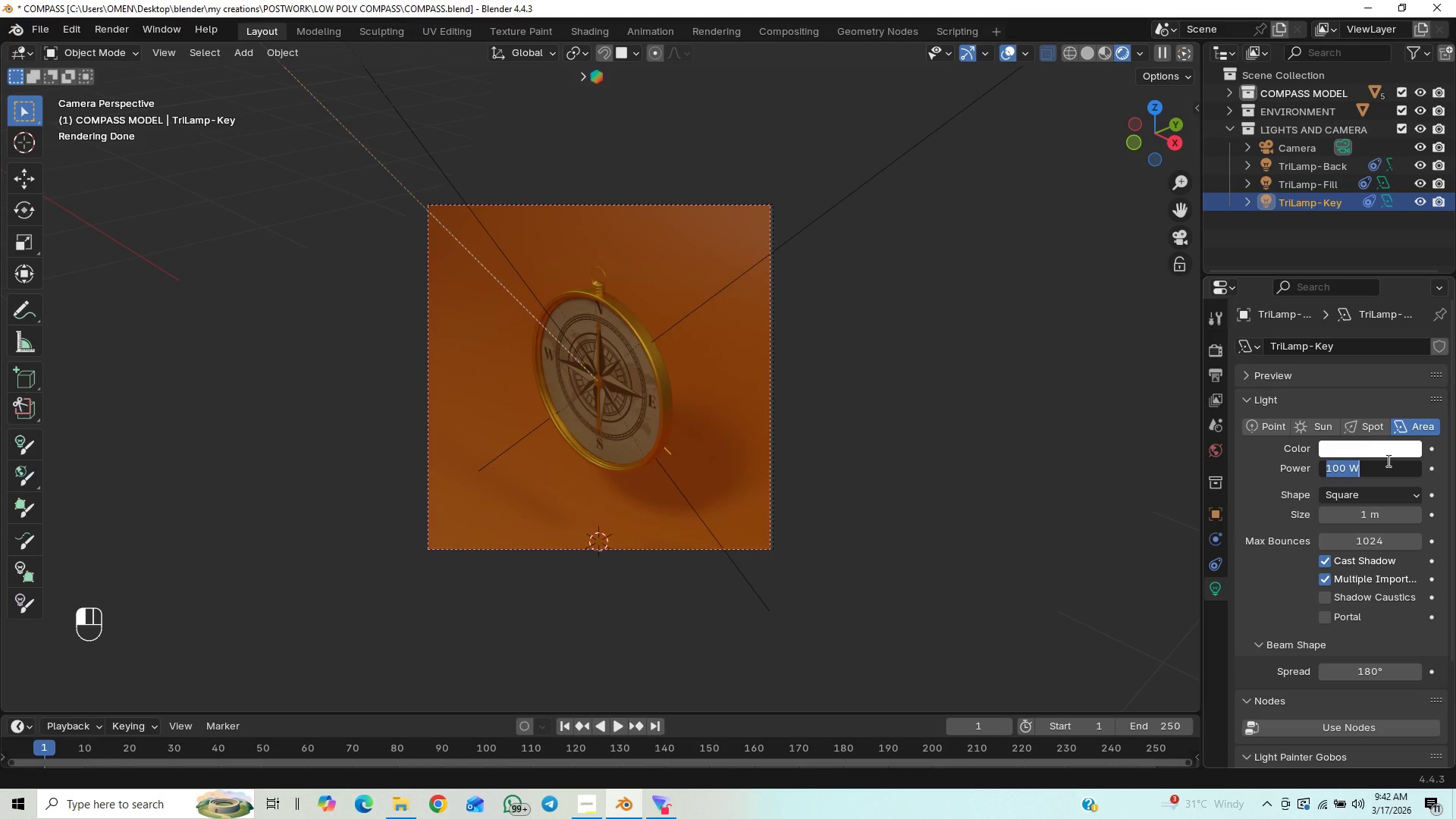 
type(300)
 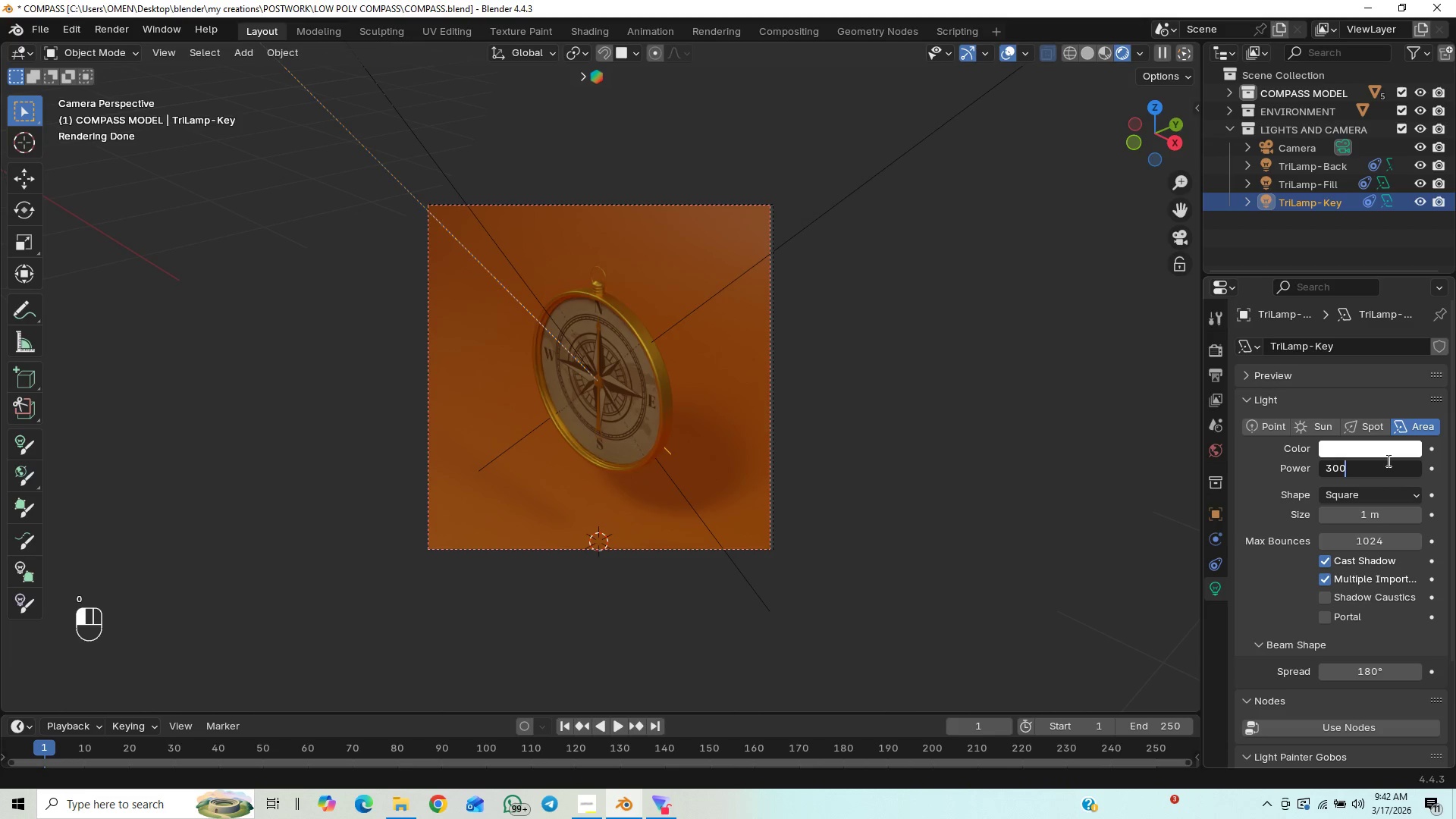 
key(Enter)
 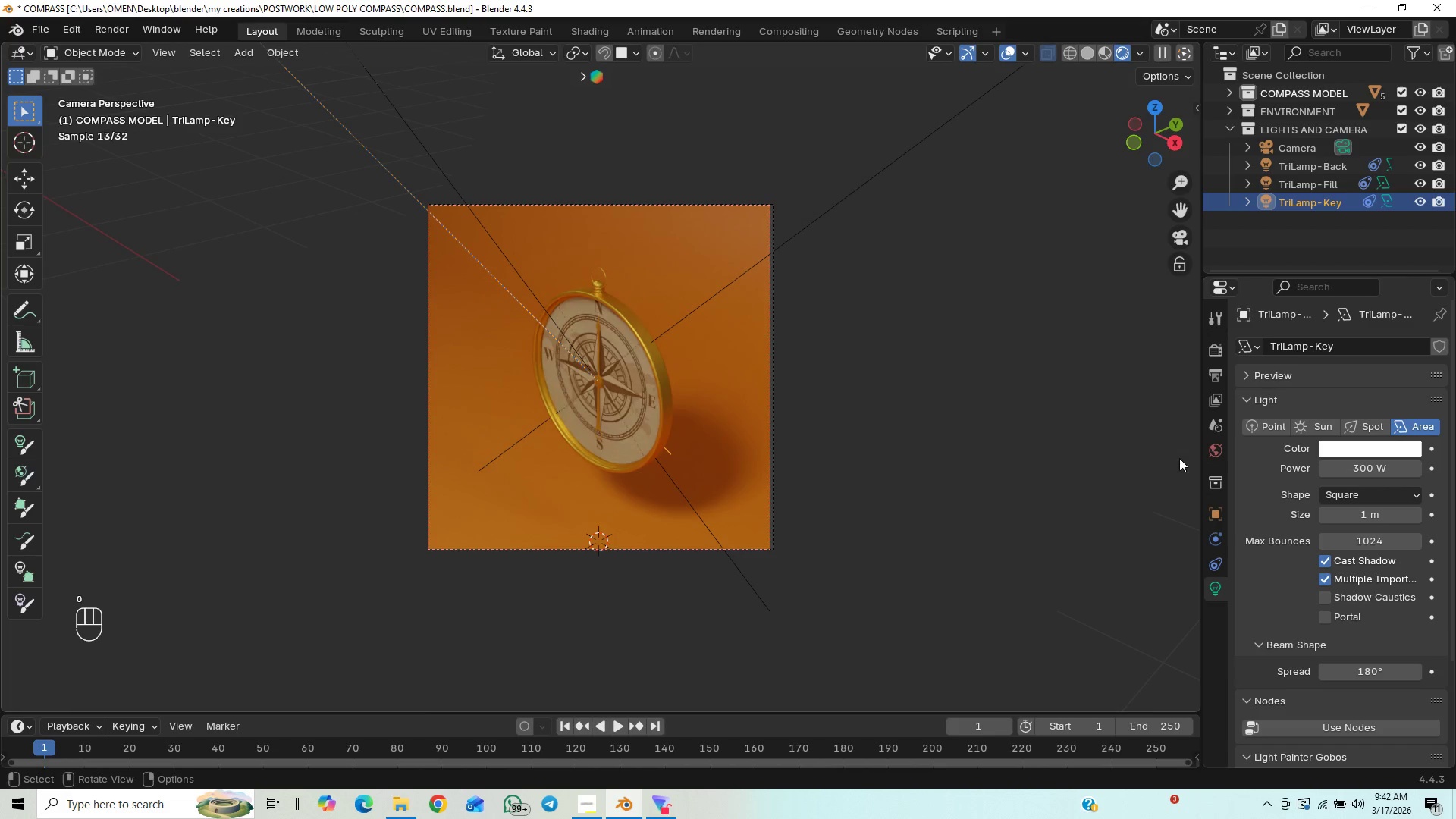 
scroll: coordinate [893, 460], scroll_direction: up, amount: 2.0
 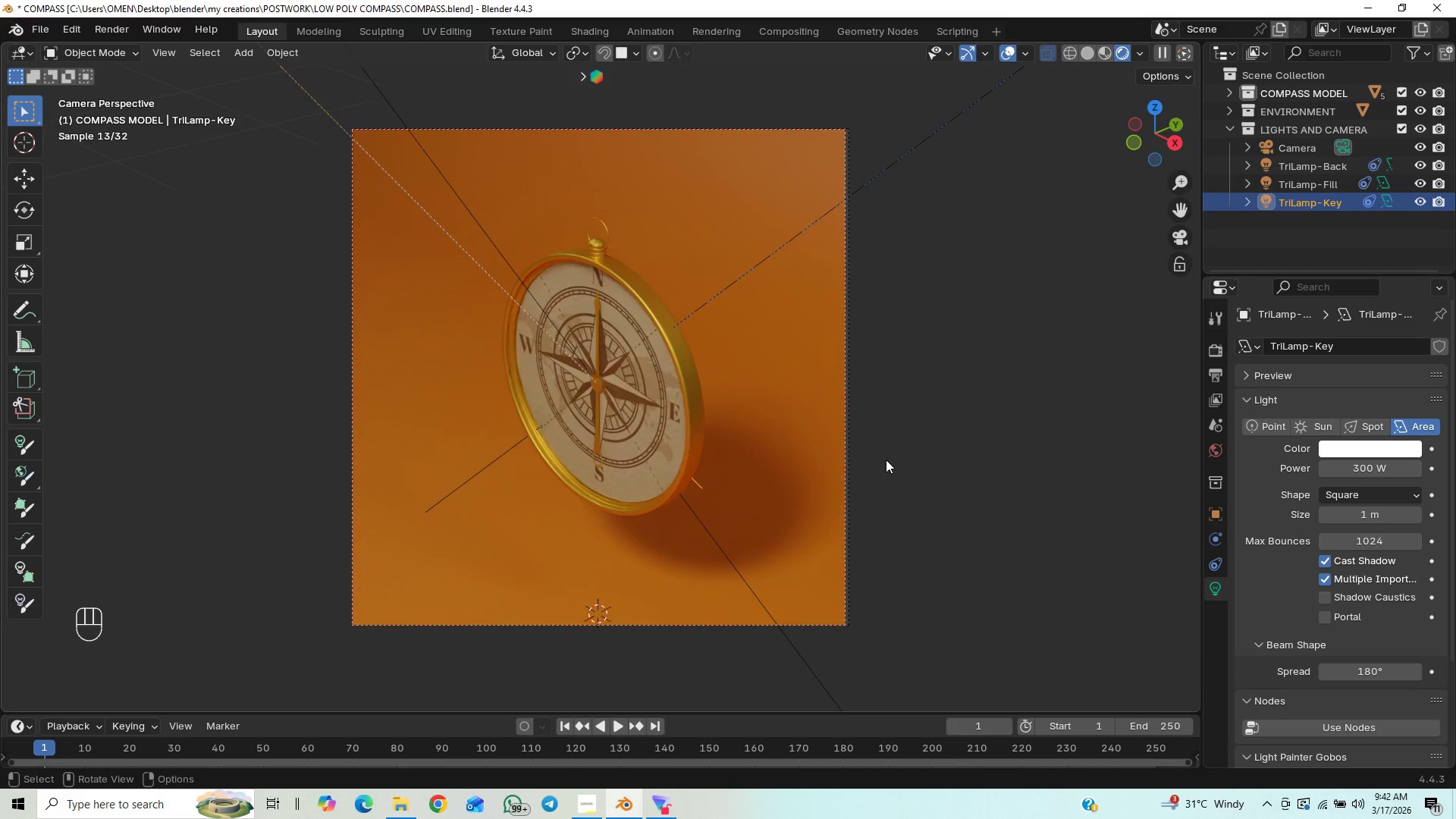 
left_click([821, 327])
 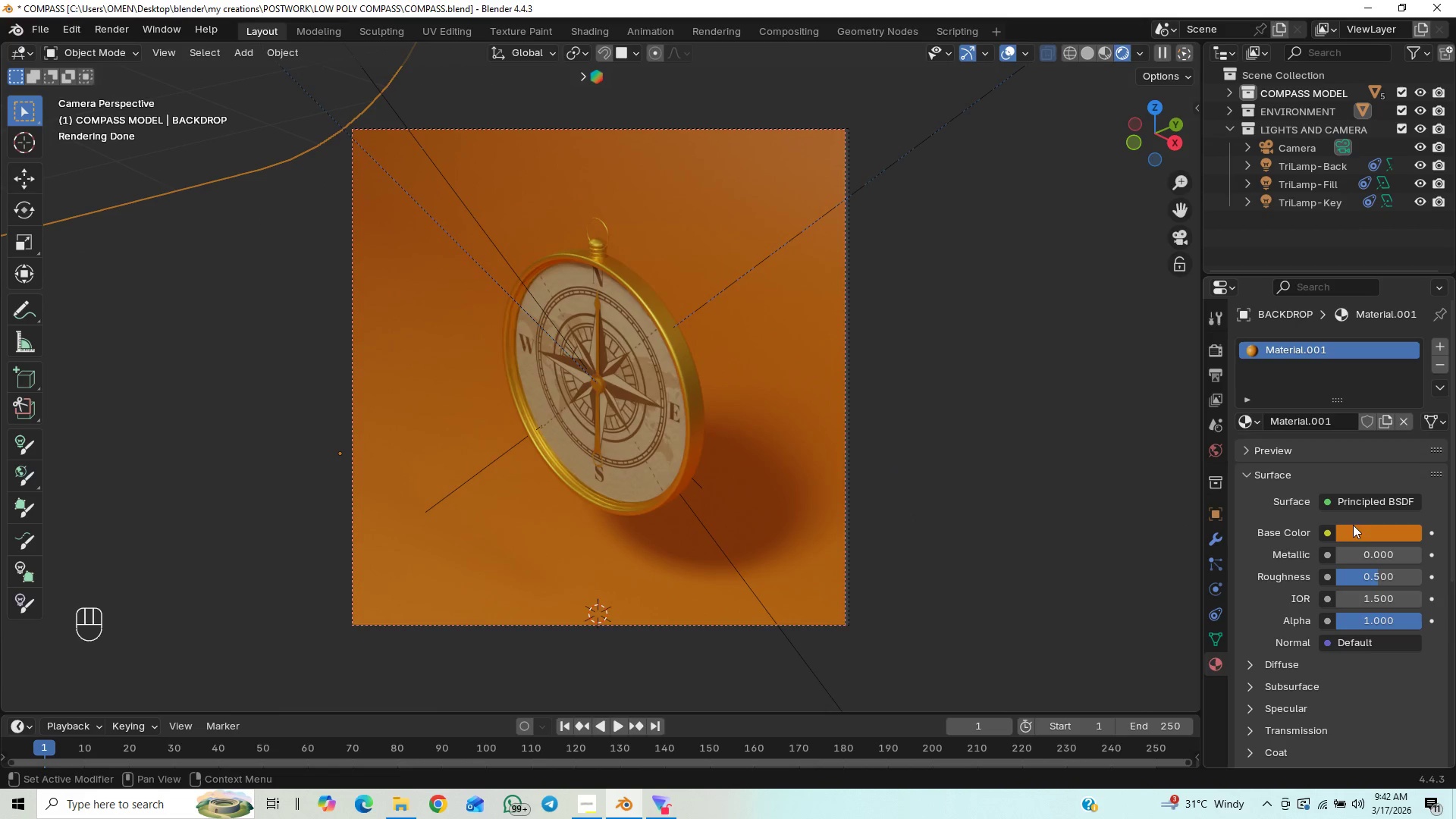 
left_click([1363, 538])
 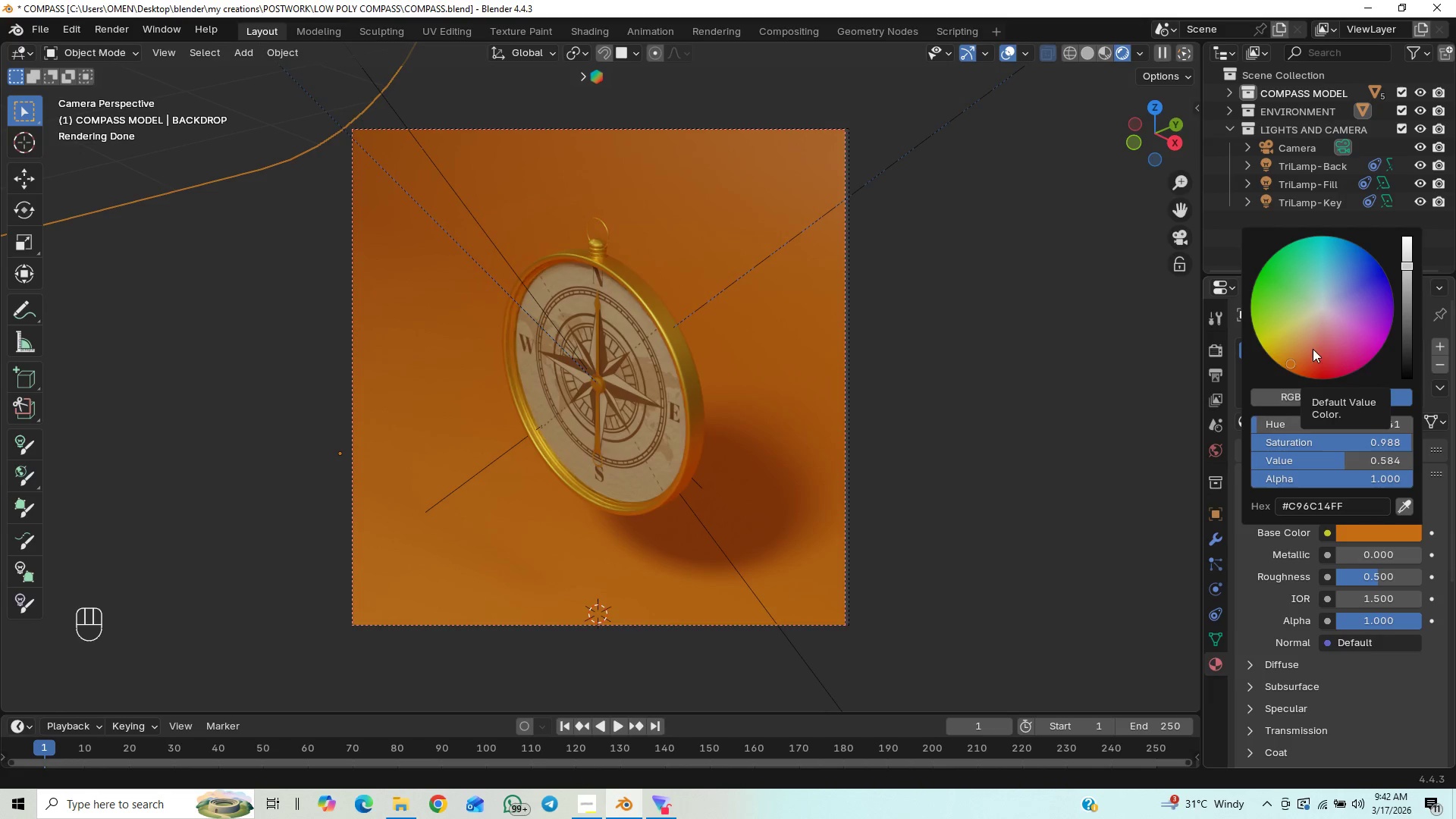 
left_click_drag(start_coordinate=[1315, 315], to_coordinate=[1375, 265])
 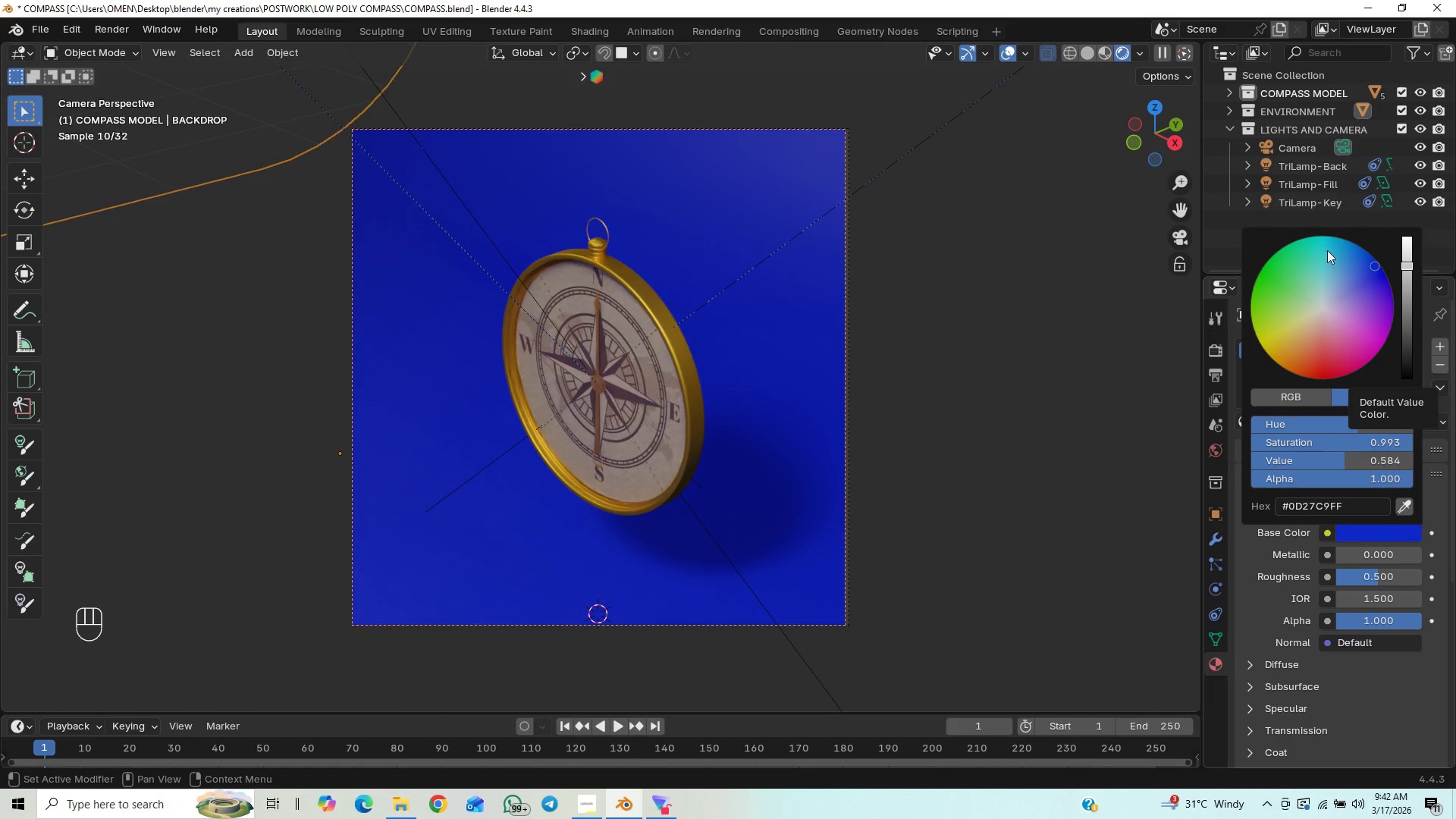 
left_click_drag(start_coordinate=[1332, 258], to_coordinate=[1301, 287])
 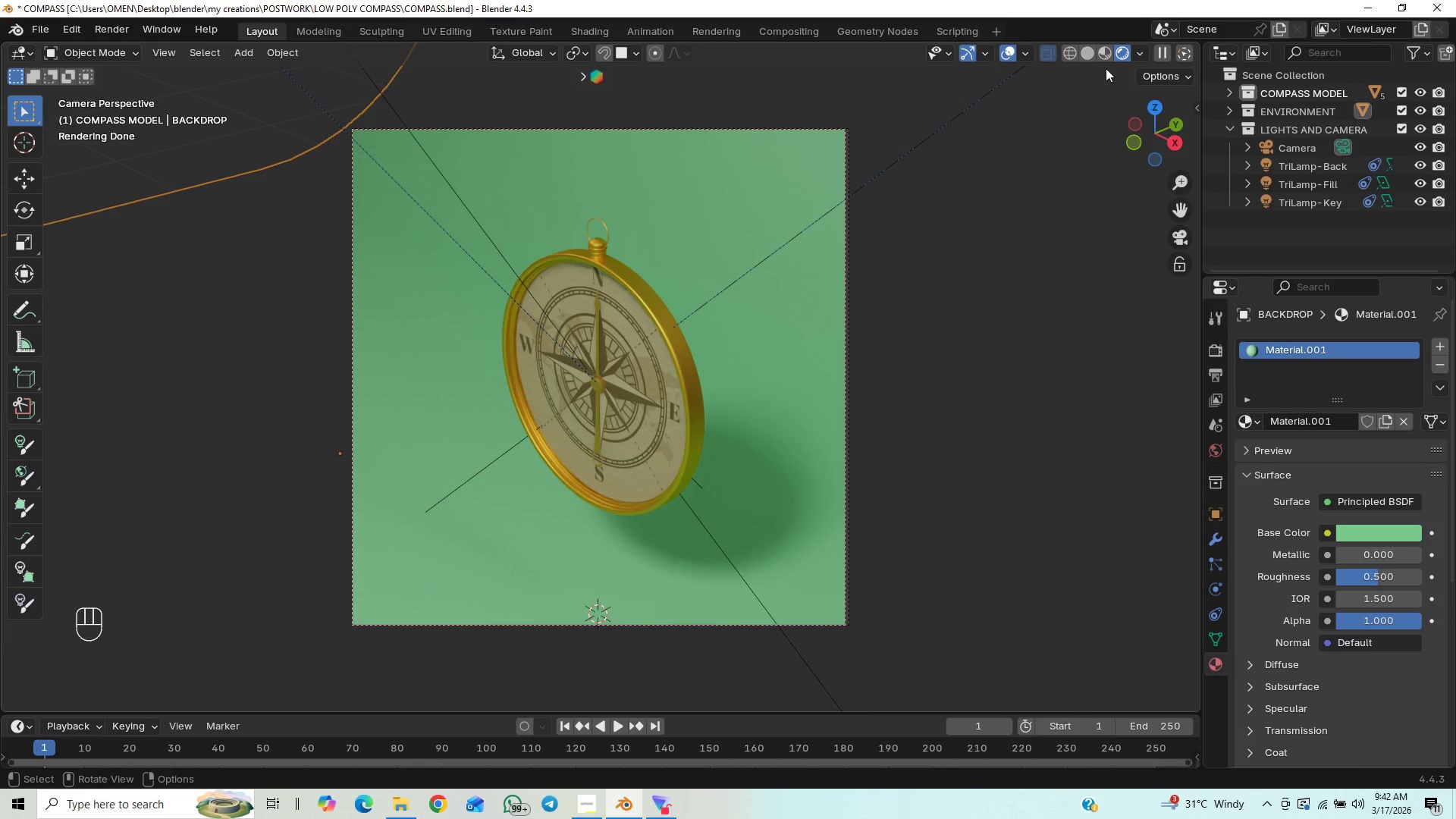 
wait(8.19)
 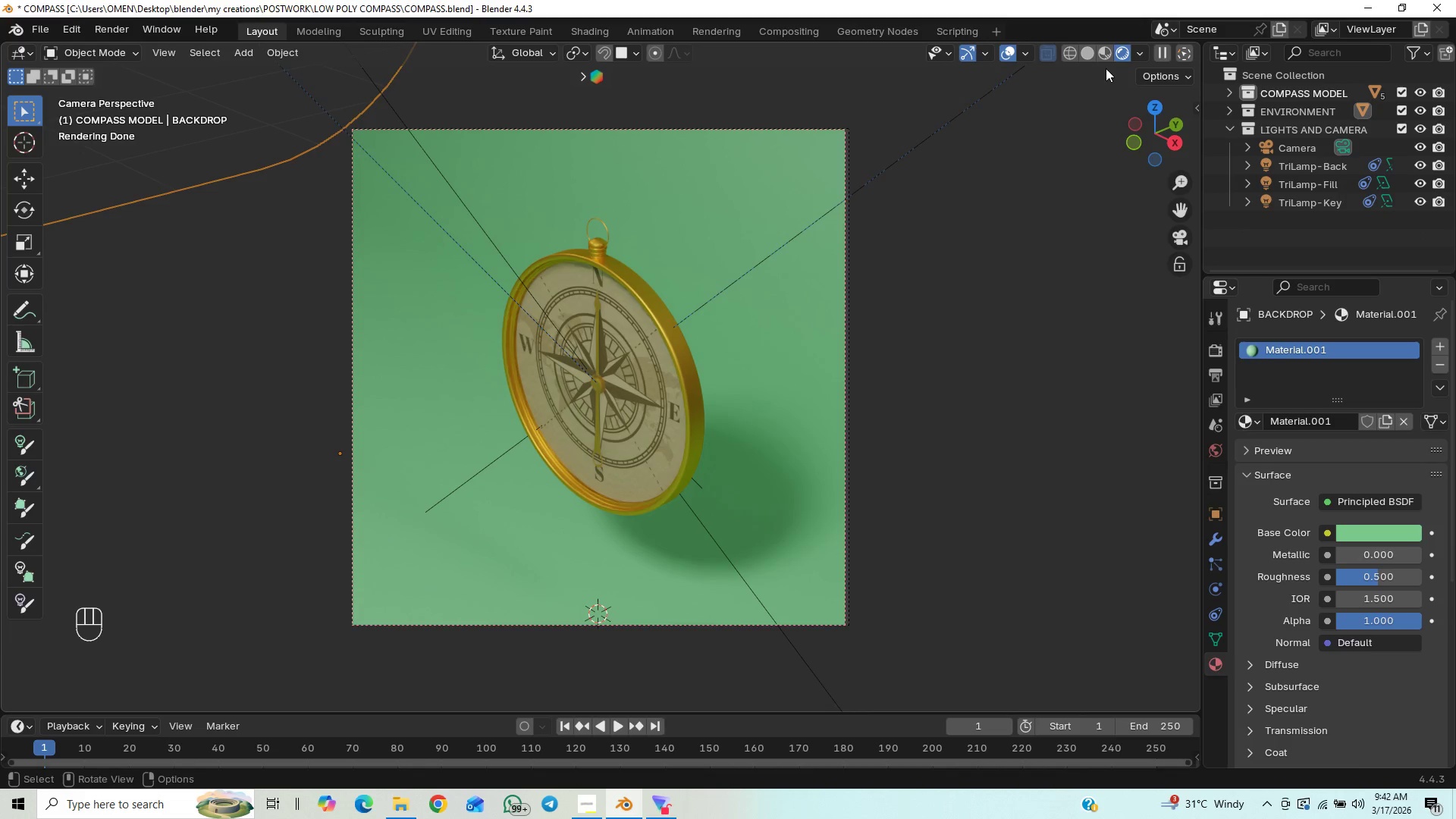 
left_click([1311, 197])
 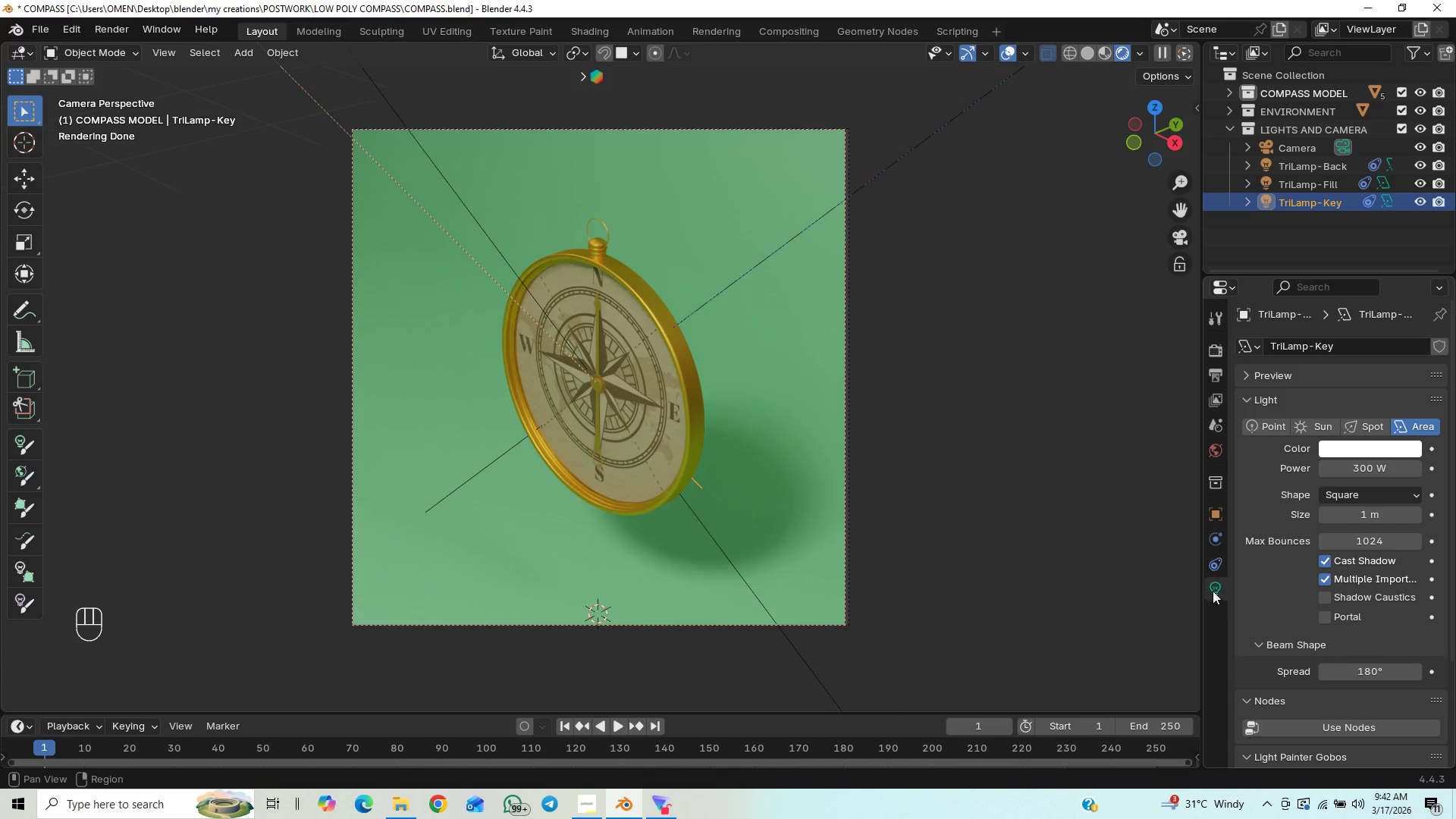 
left_click([799, 443])
 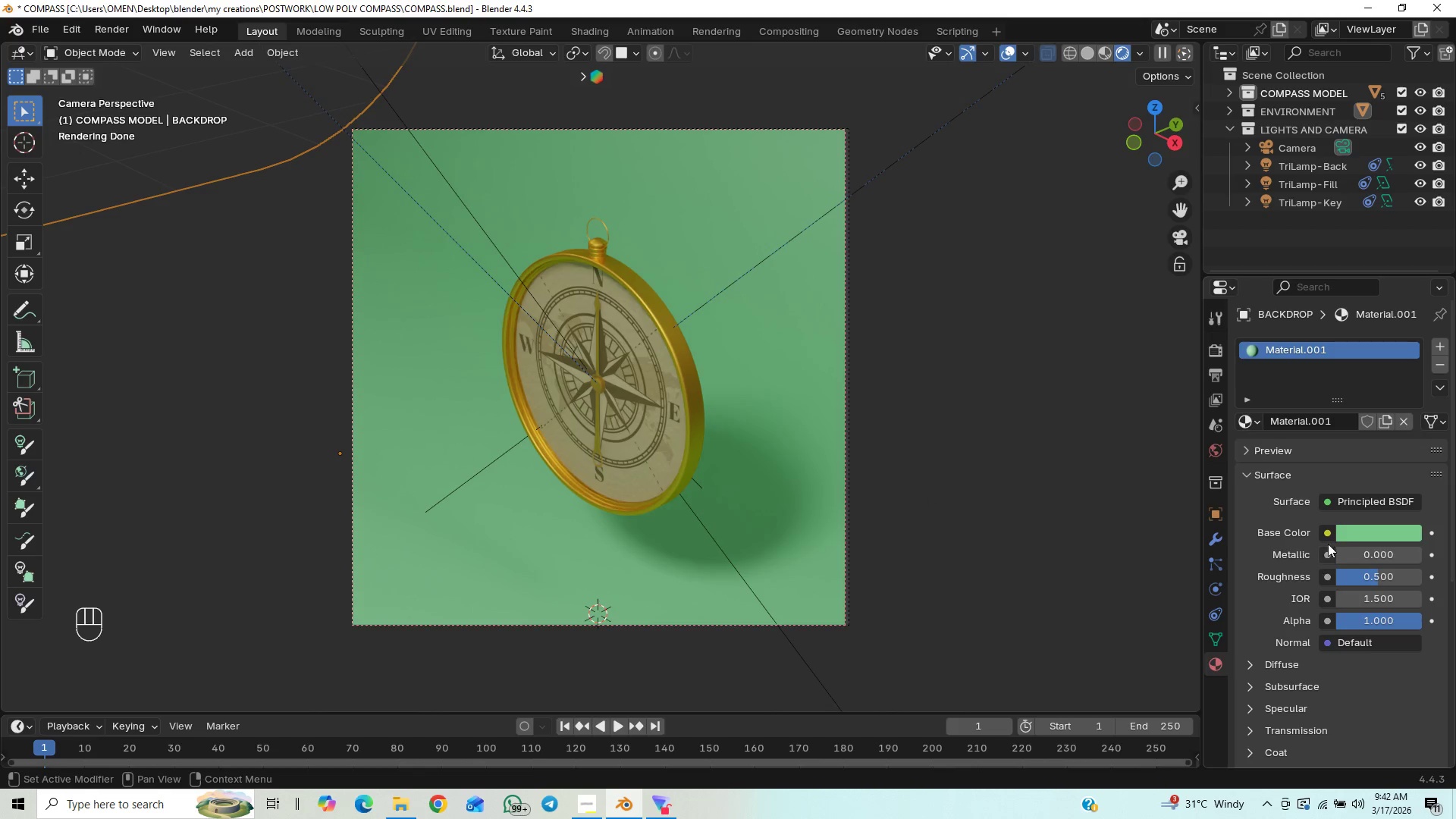 
left_click([1356, 526])
 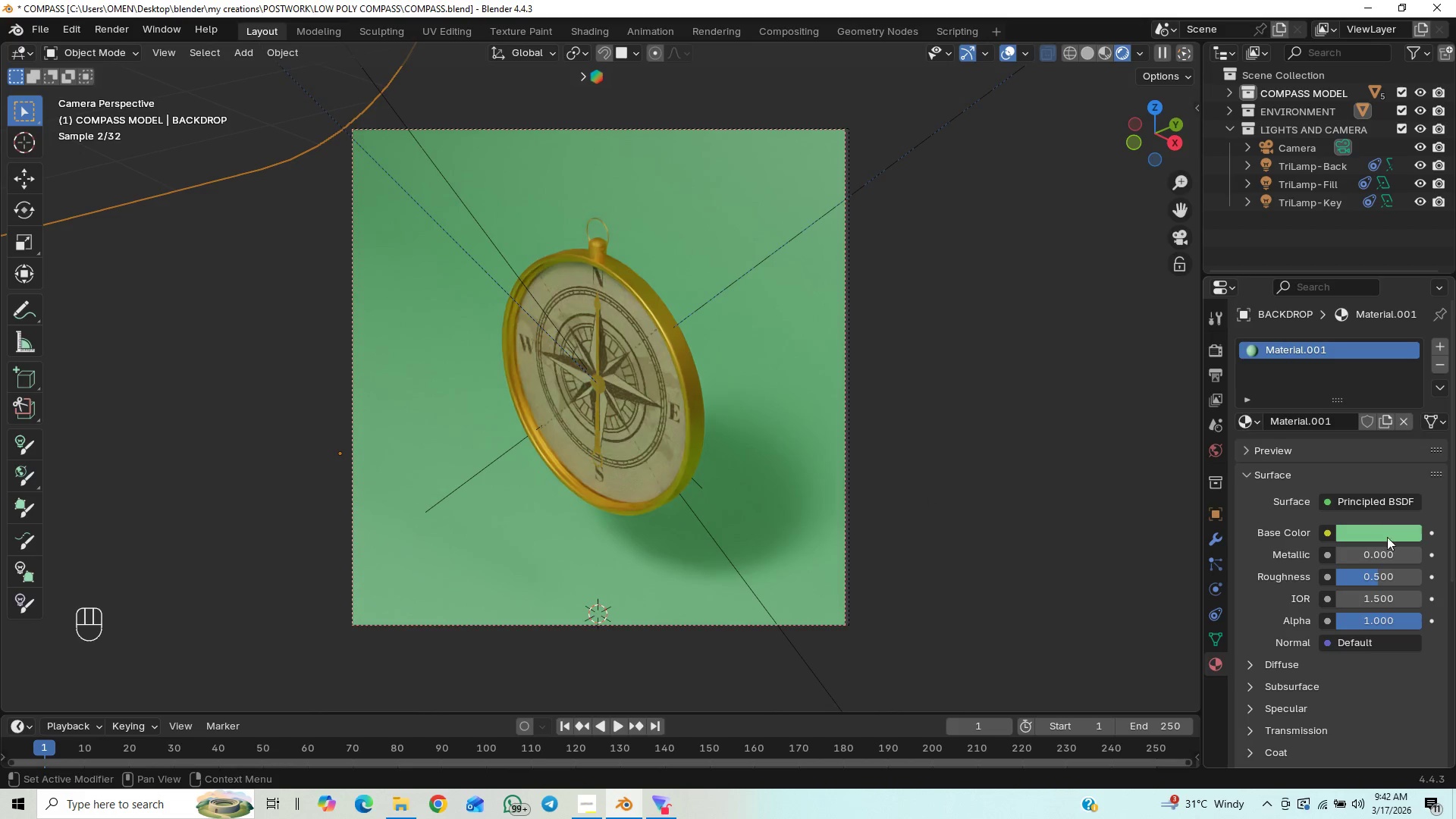 
left_click([1381, 535])
 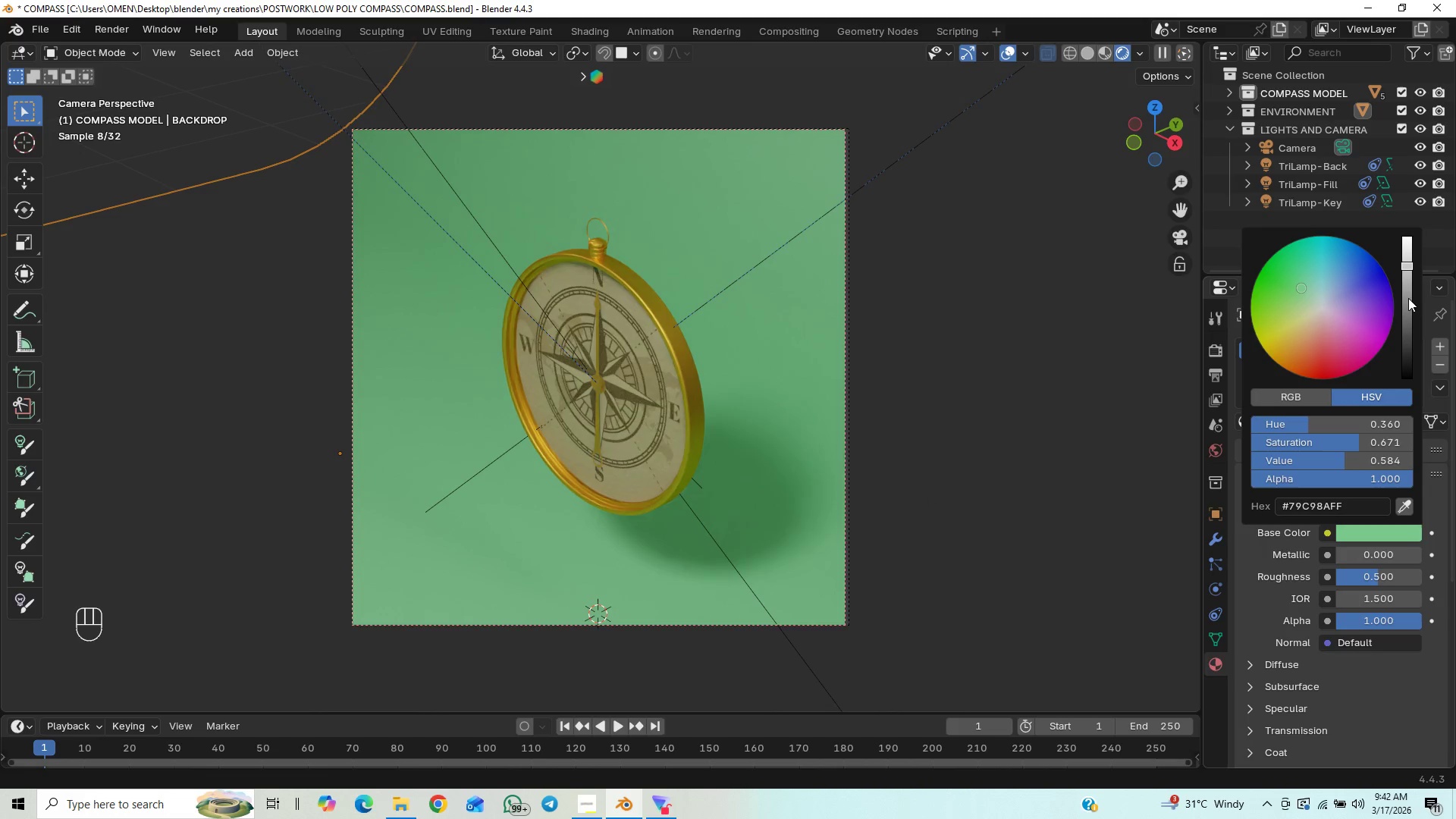 
left_click_drag(start_coordinate=[1408, 288], to_coordinate=[1404, 289])
 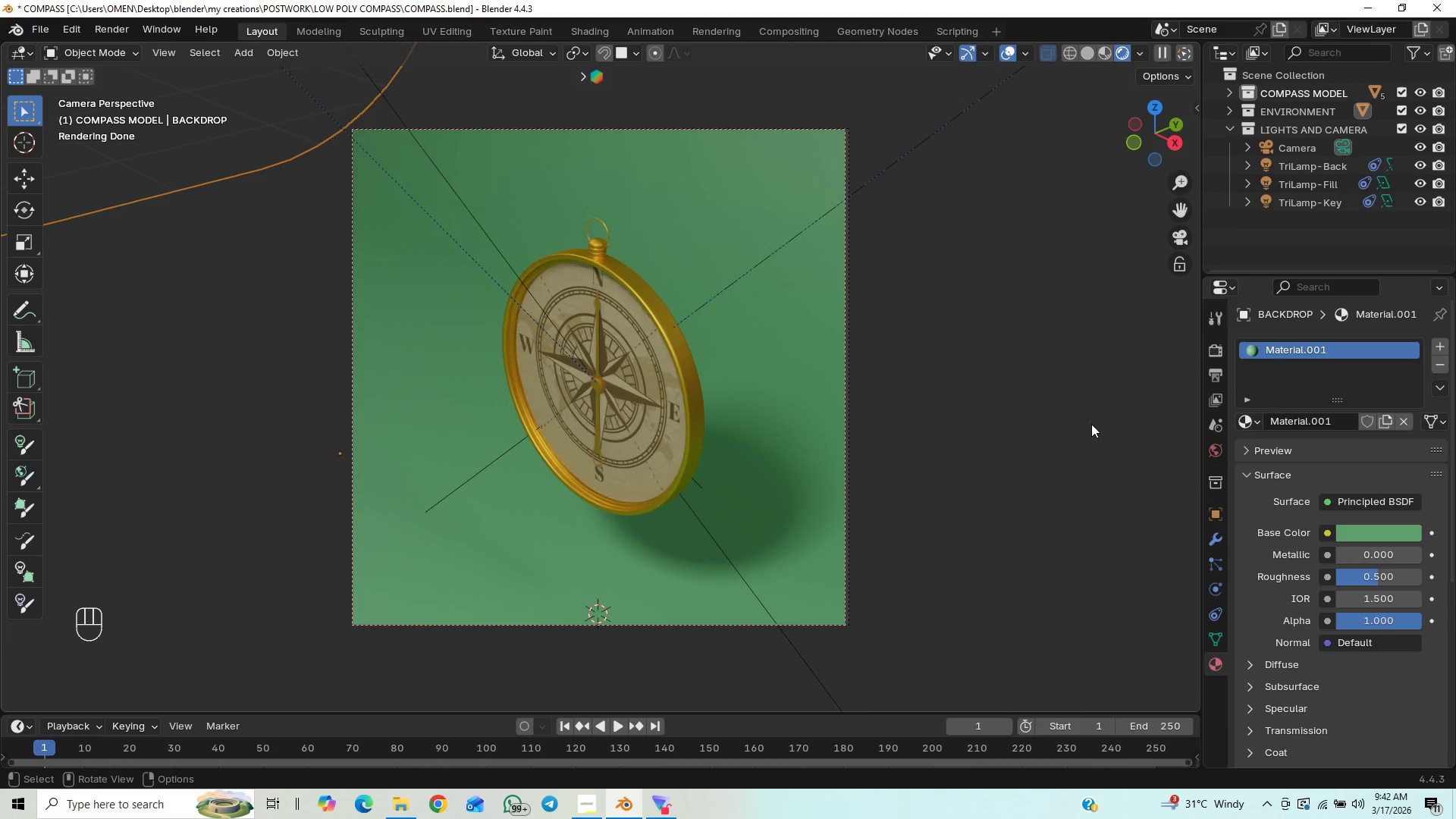 
wait(7.75)
 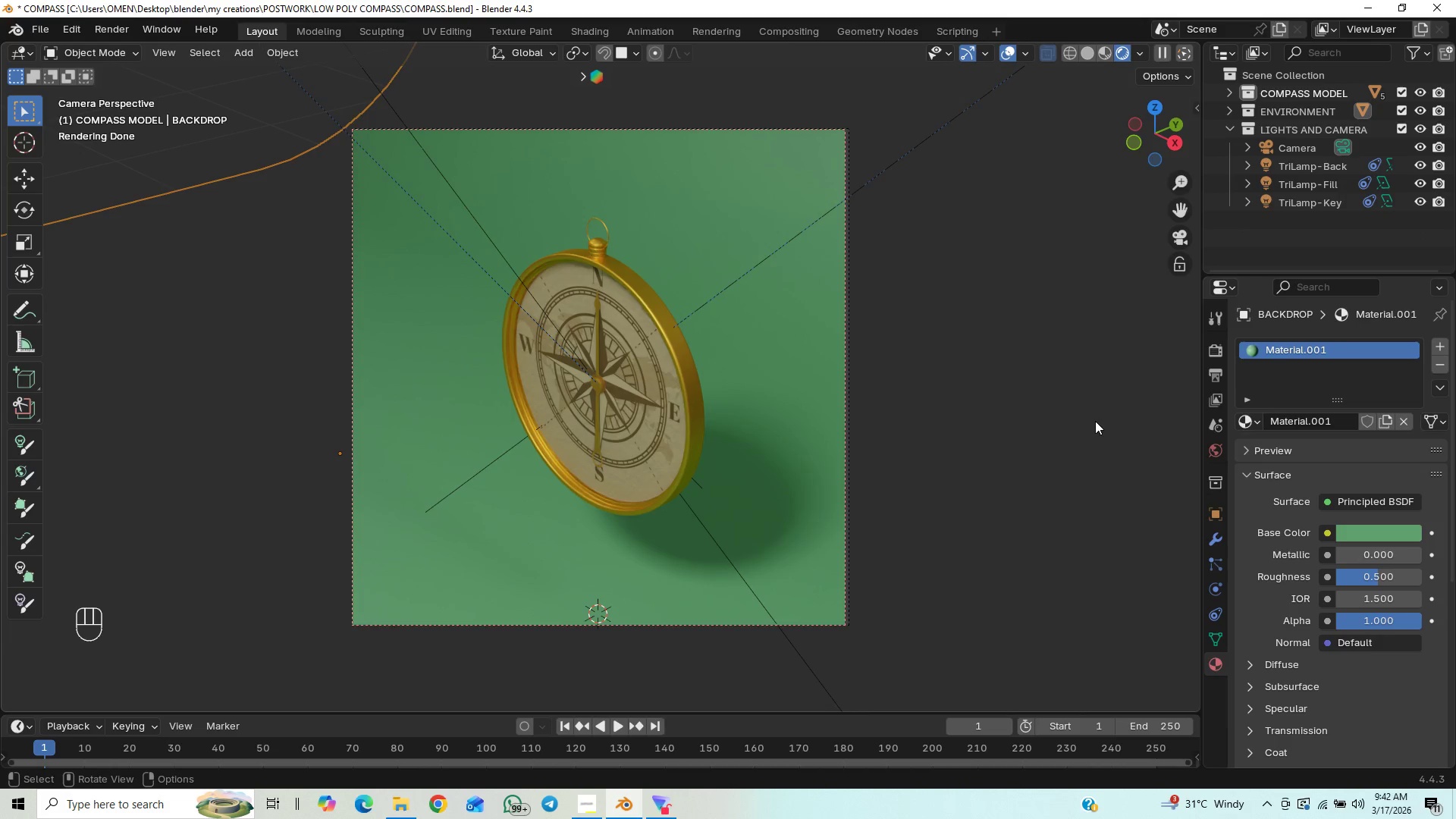 
left_click([1291, 206])
 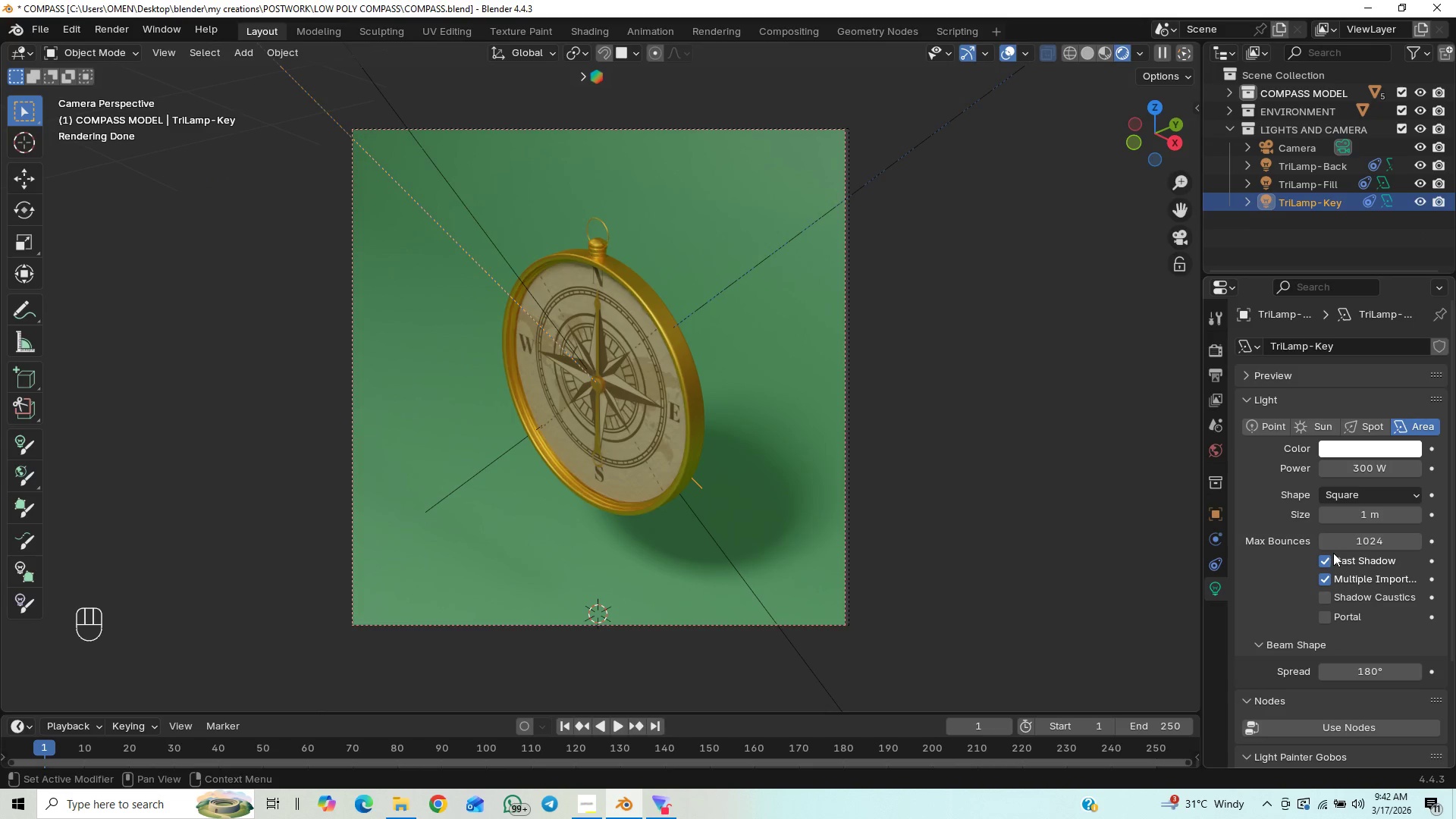 
left_click([1330, 562])
 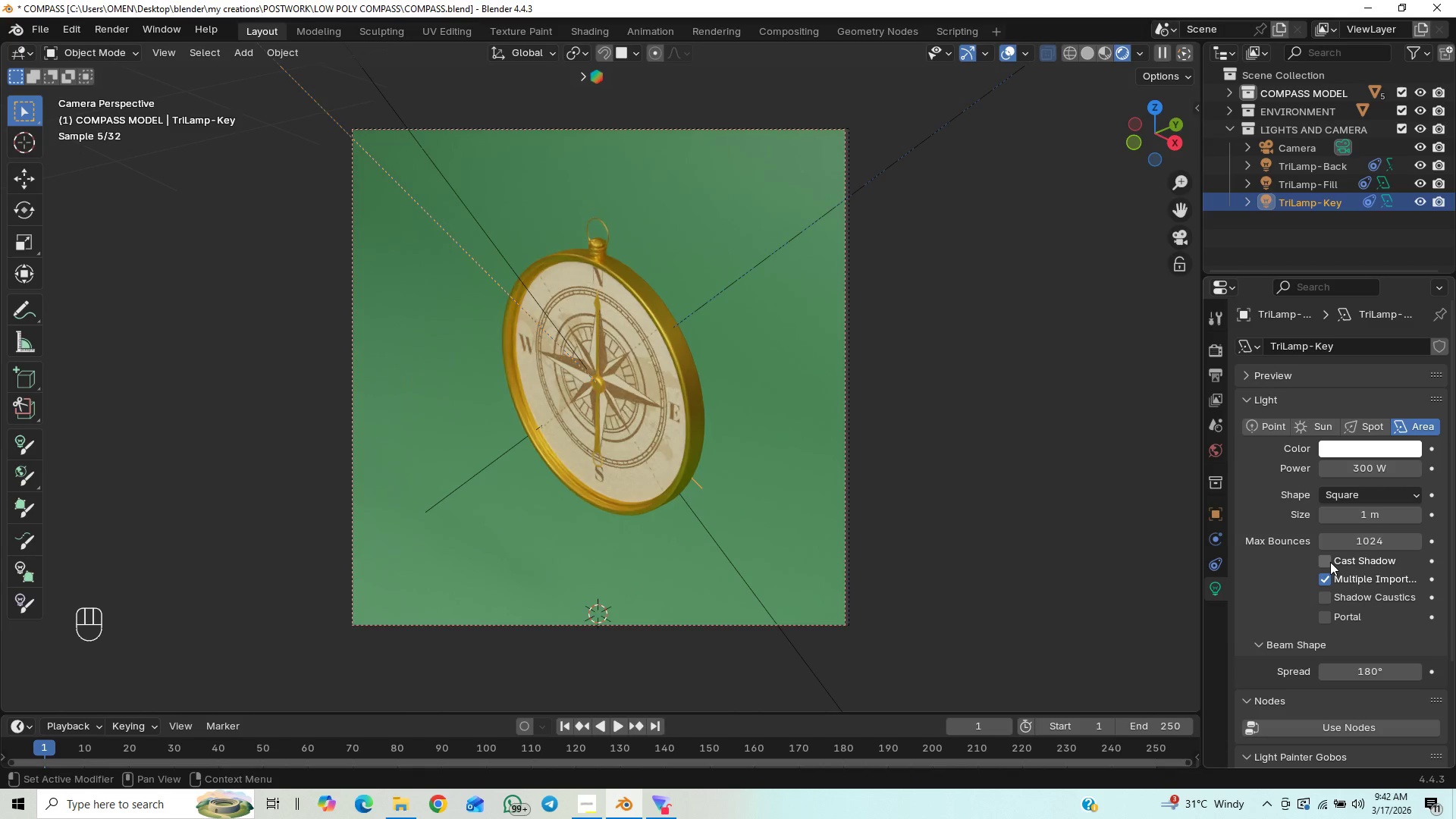 
left_click([1330, 562])
 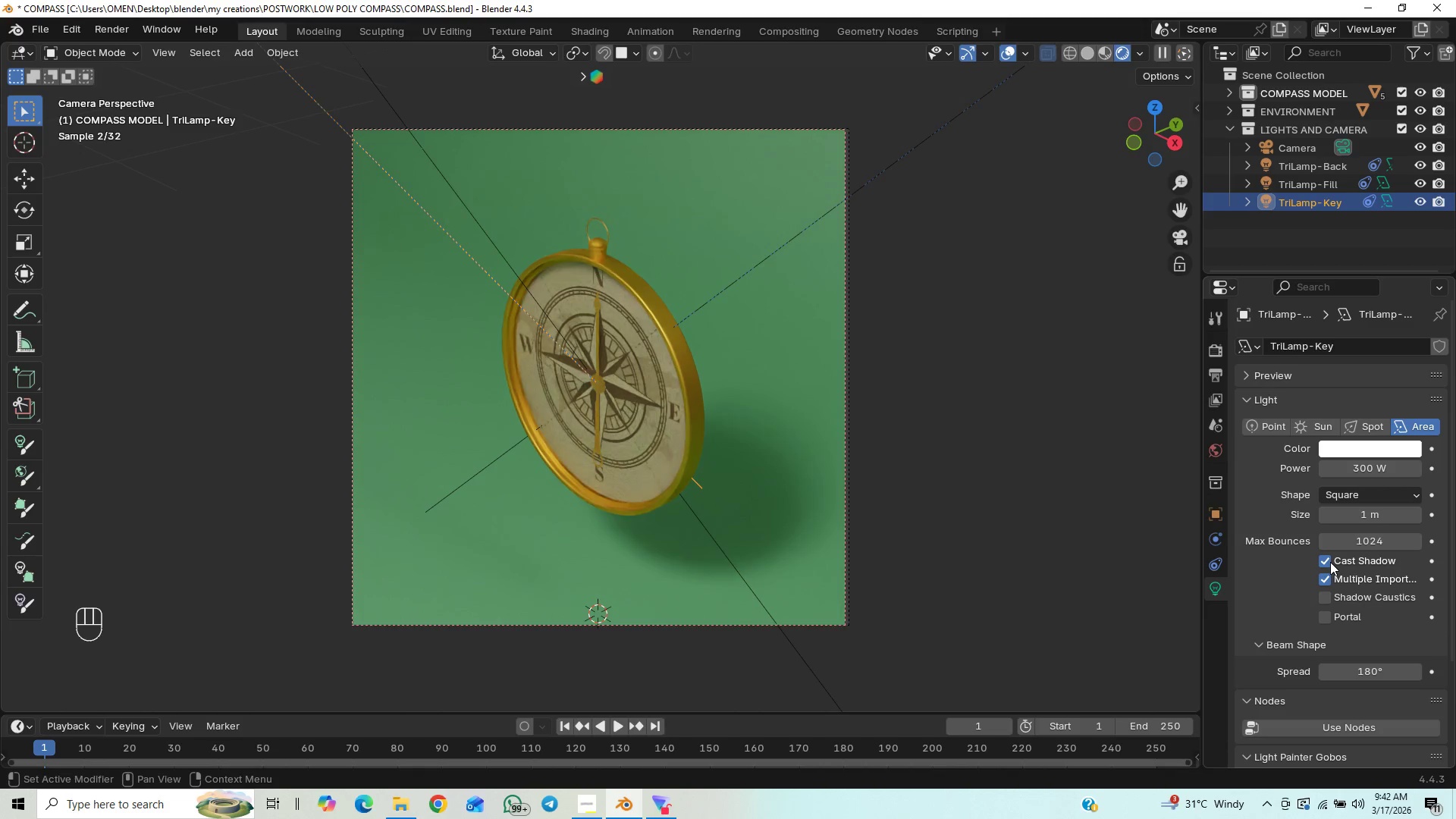 
left_click([1330, 562])
 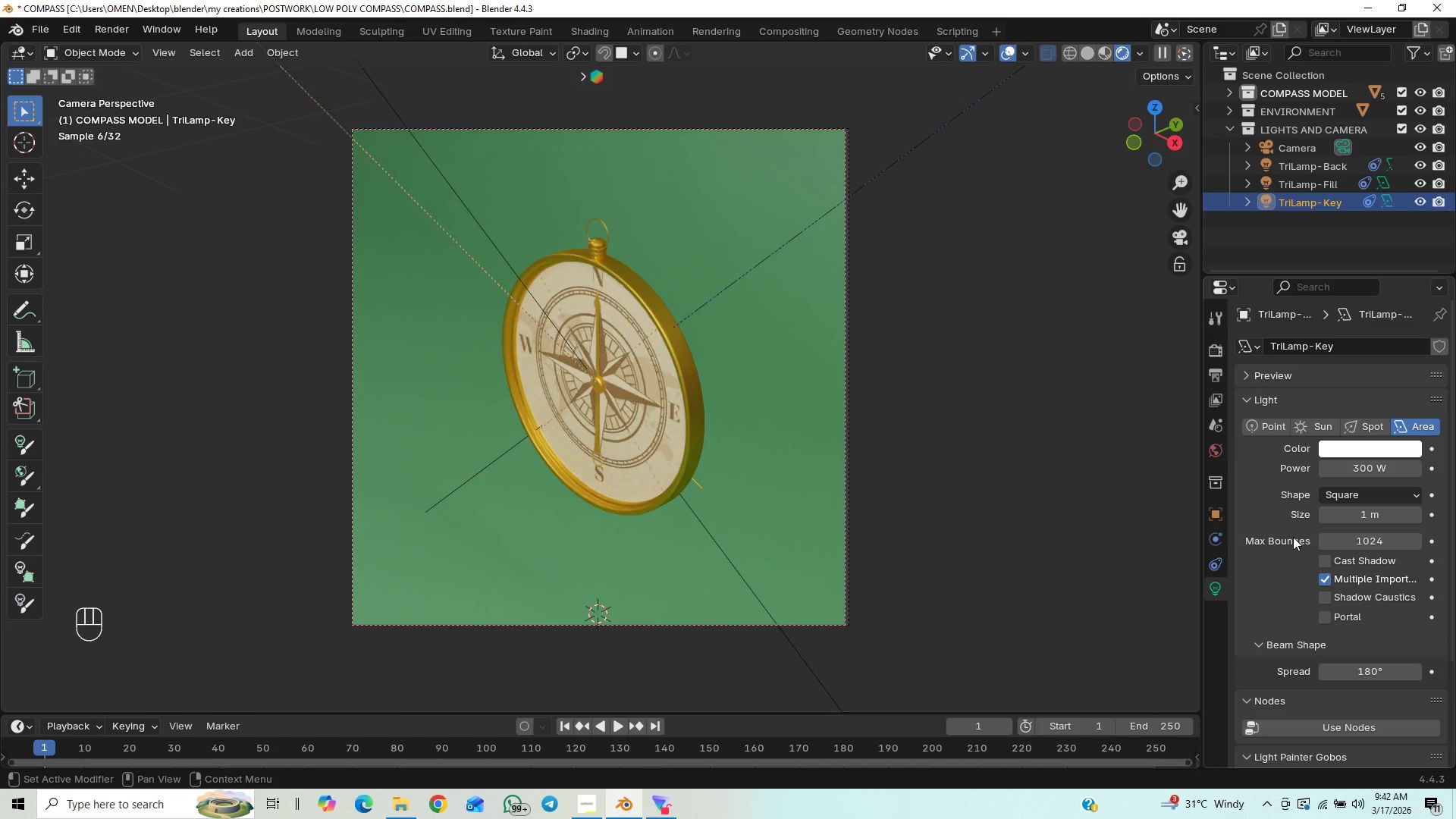 
mouse_move([1325, 562])
 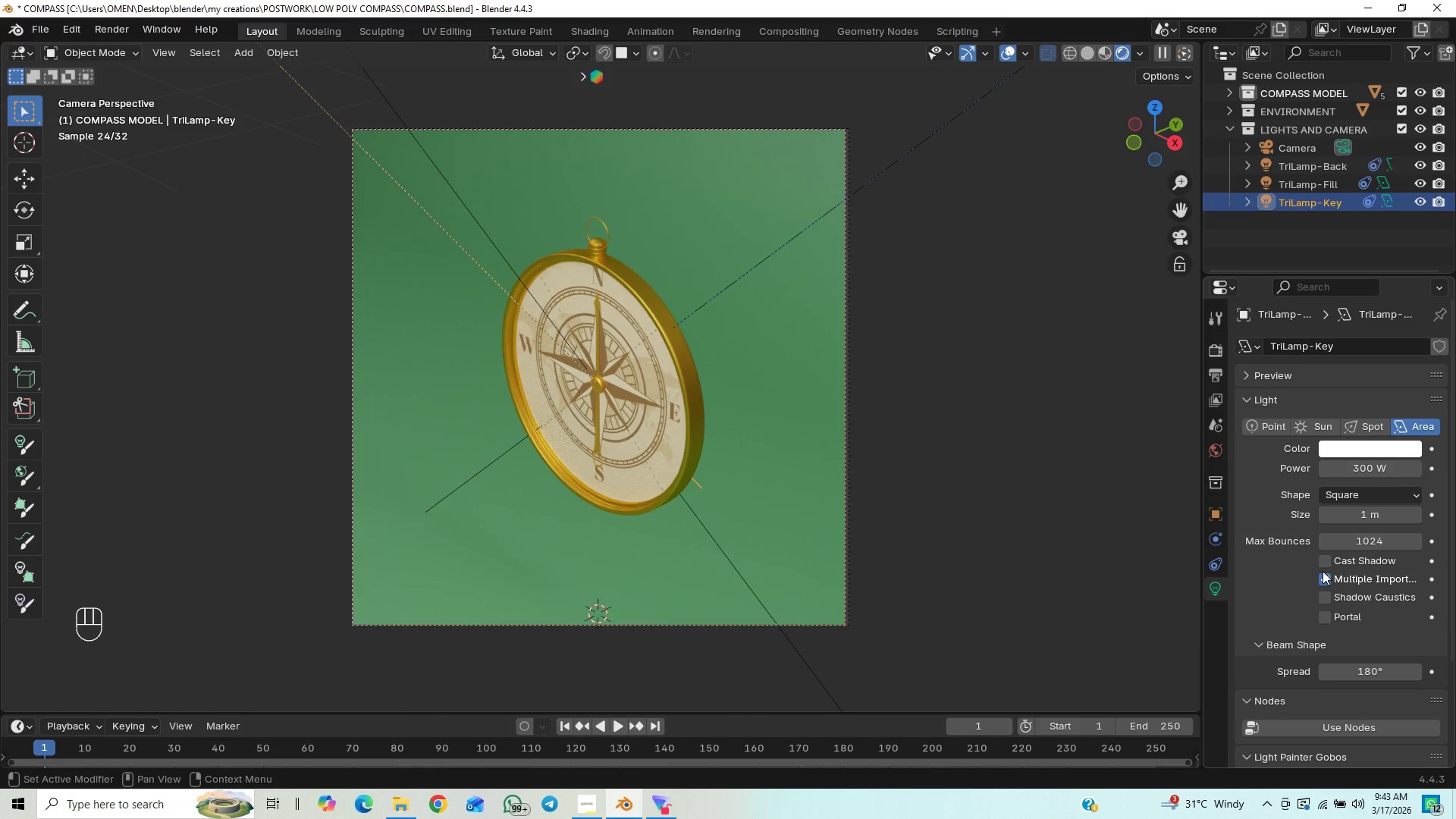 
left_click([1323, 571])
 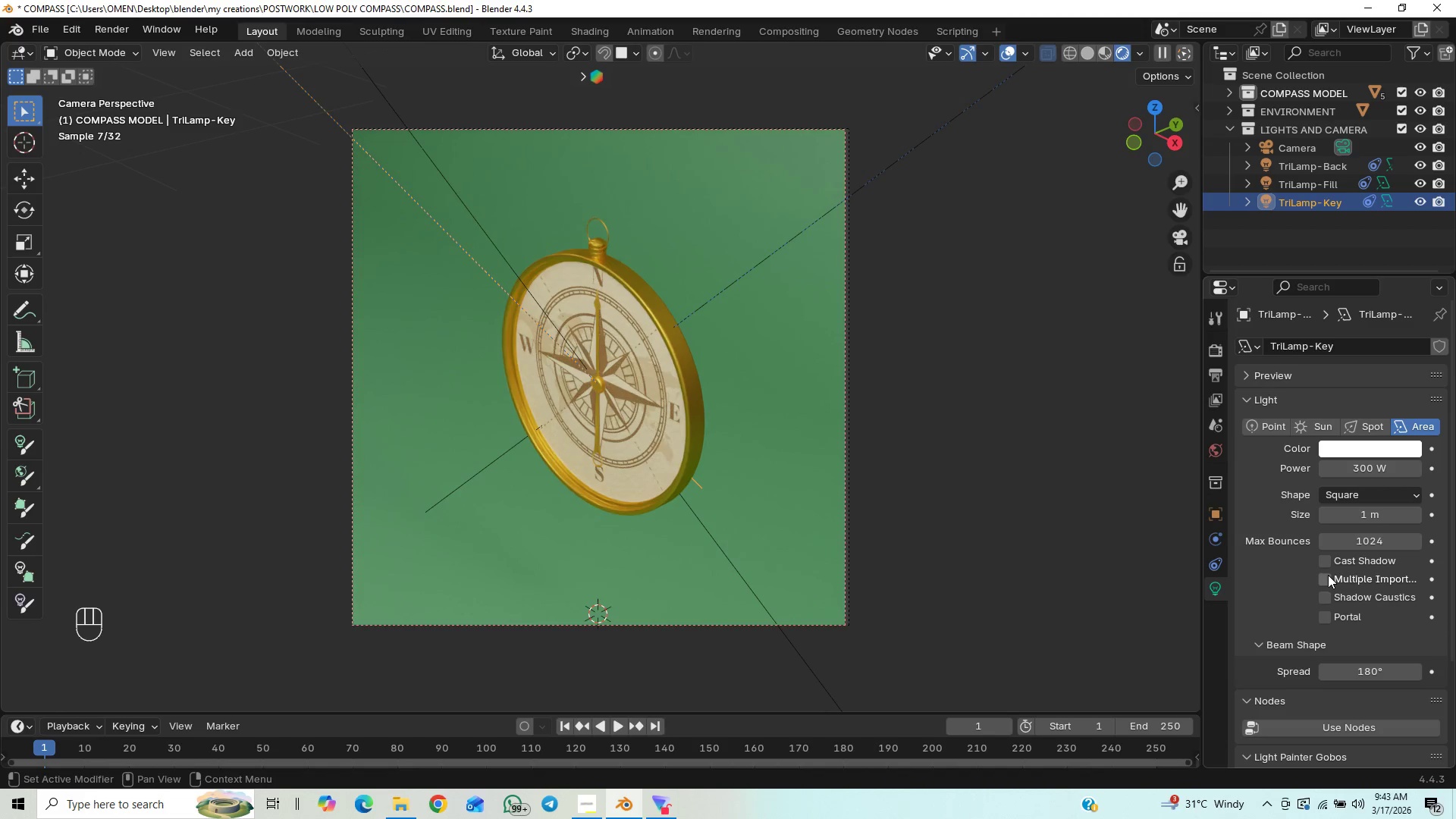 
double_click([1328, 562])
 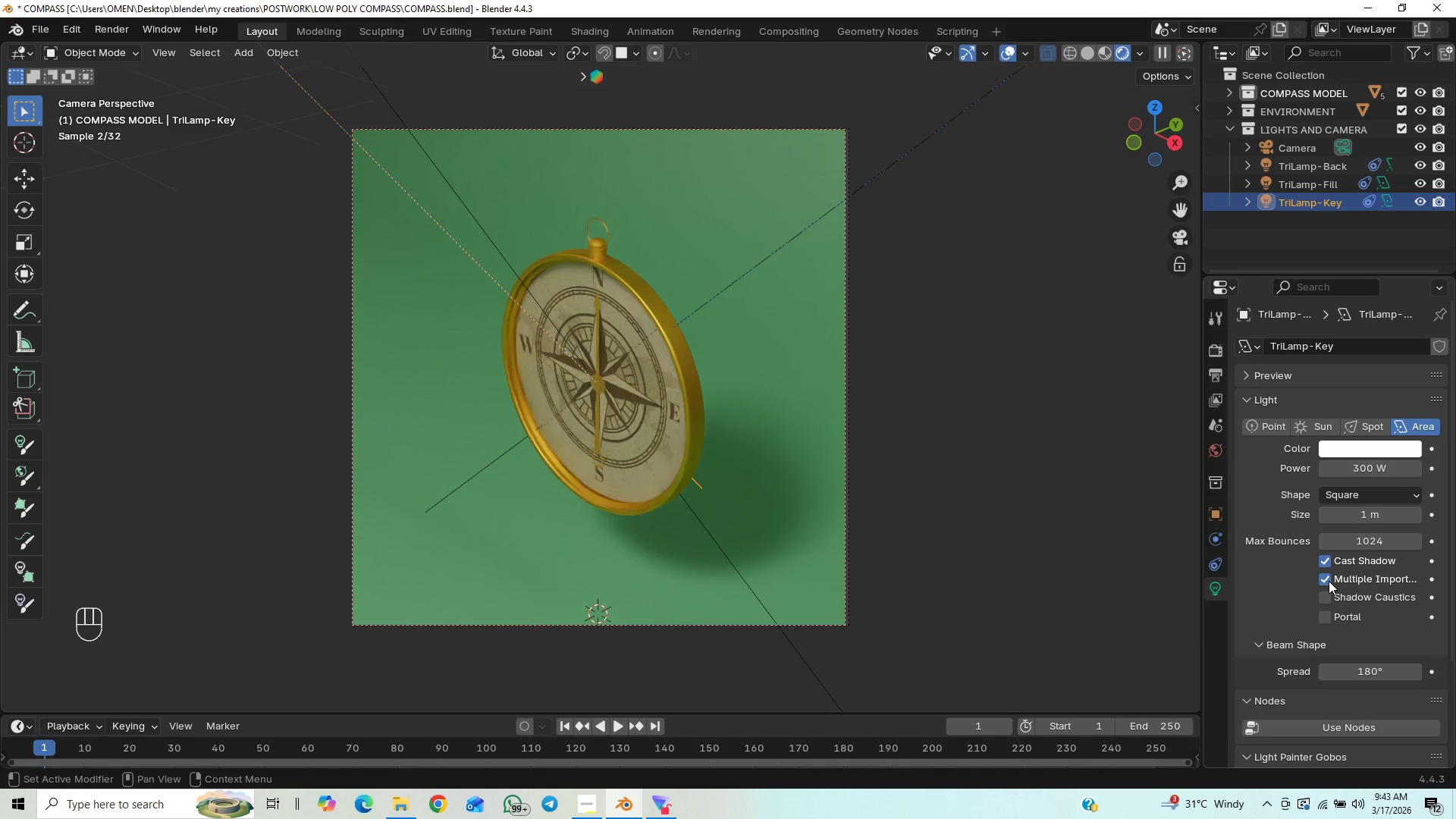 
left_click([1329, 581])
 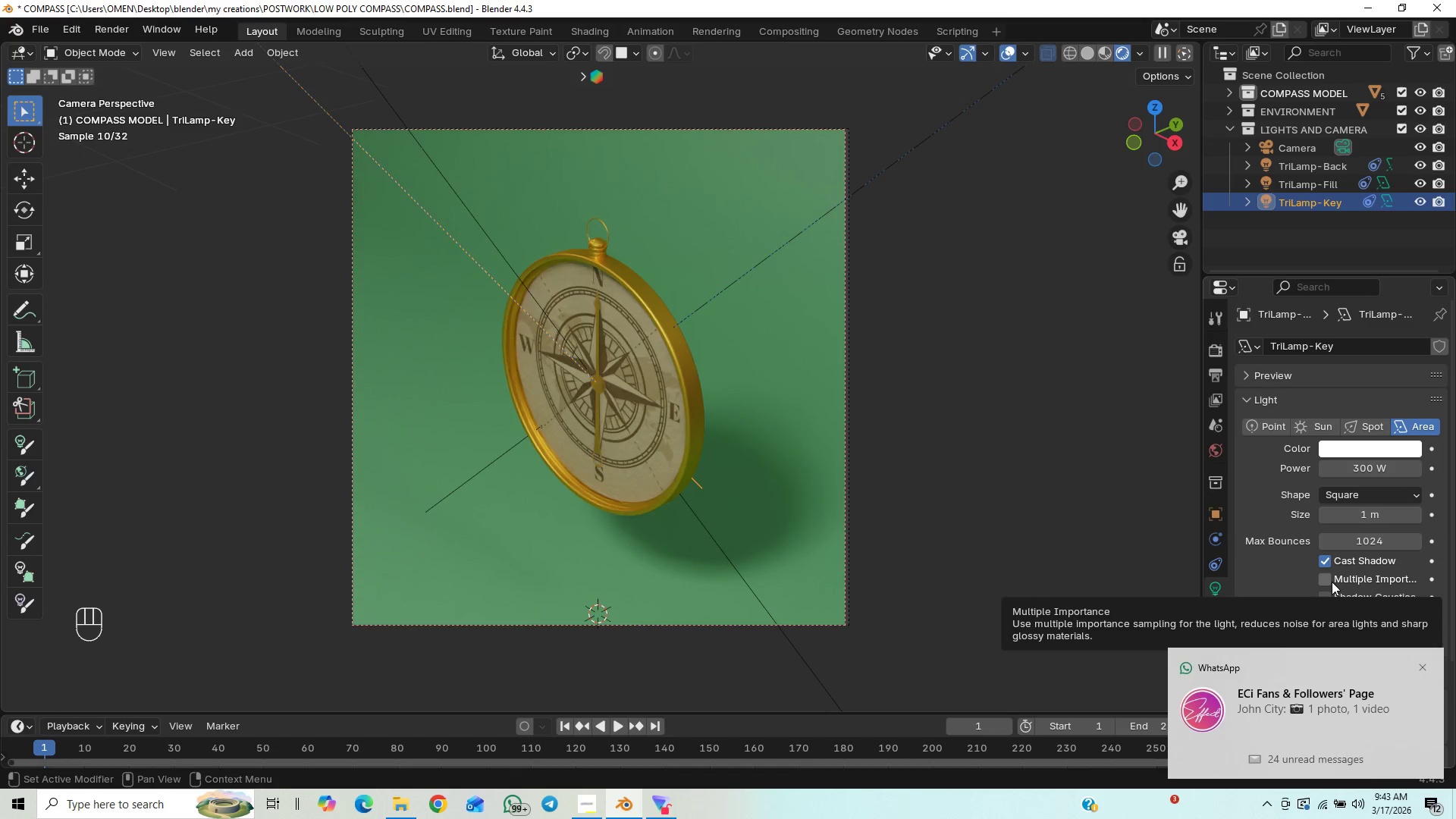 
left_click([1332, 582])
 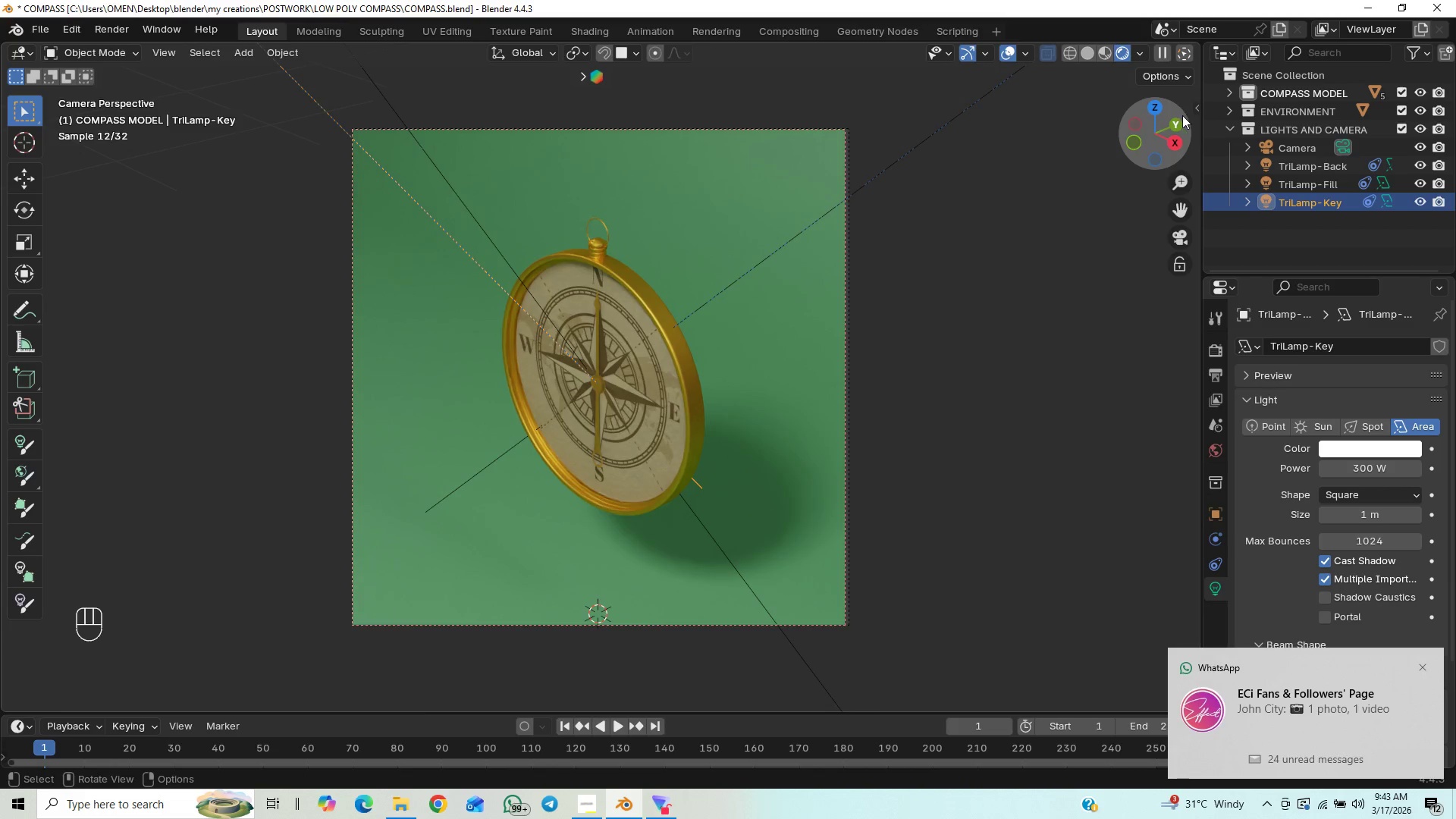 
left_click([1235, 89])
 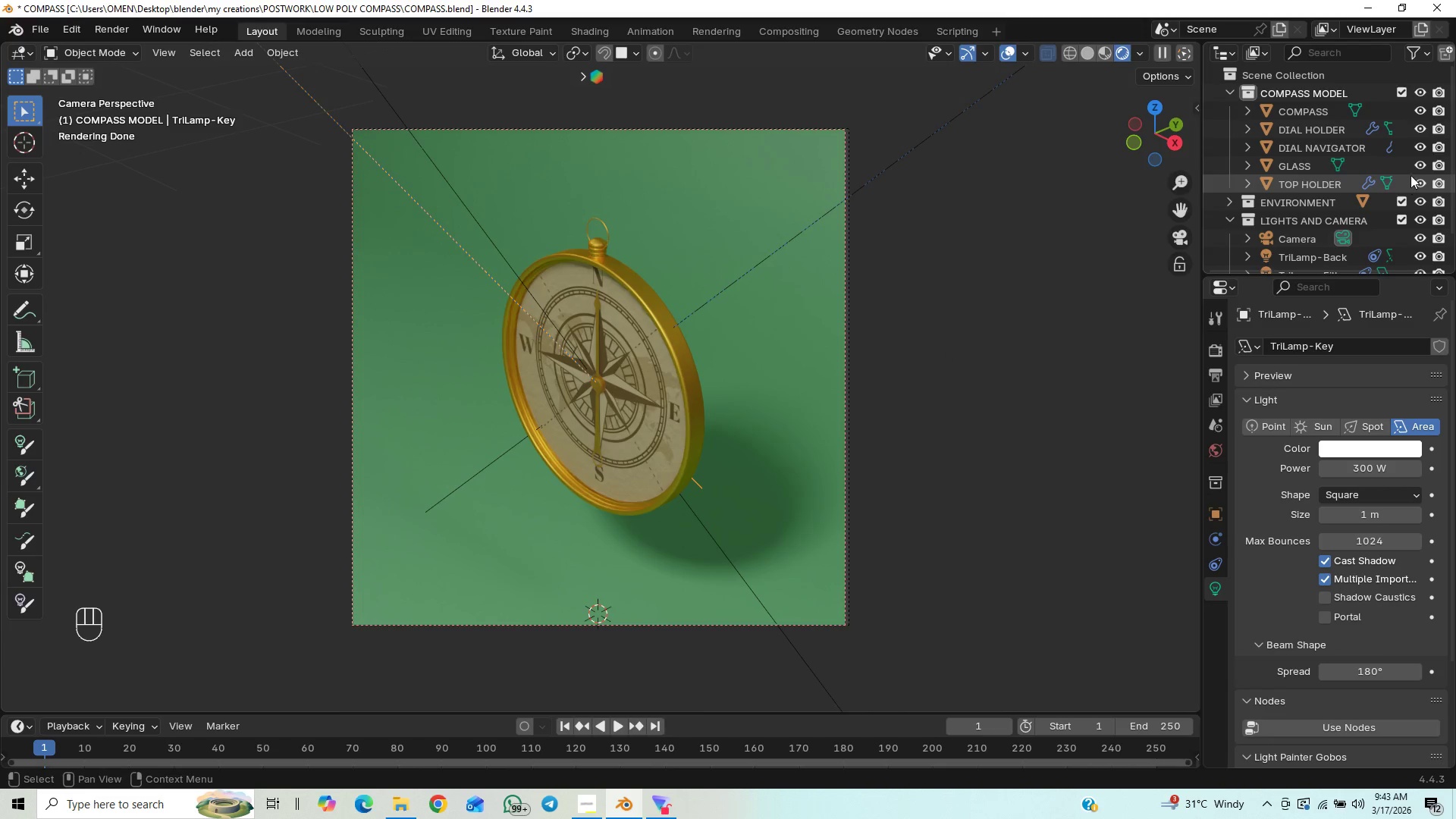 
left_click([1424, 162])
 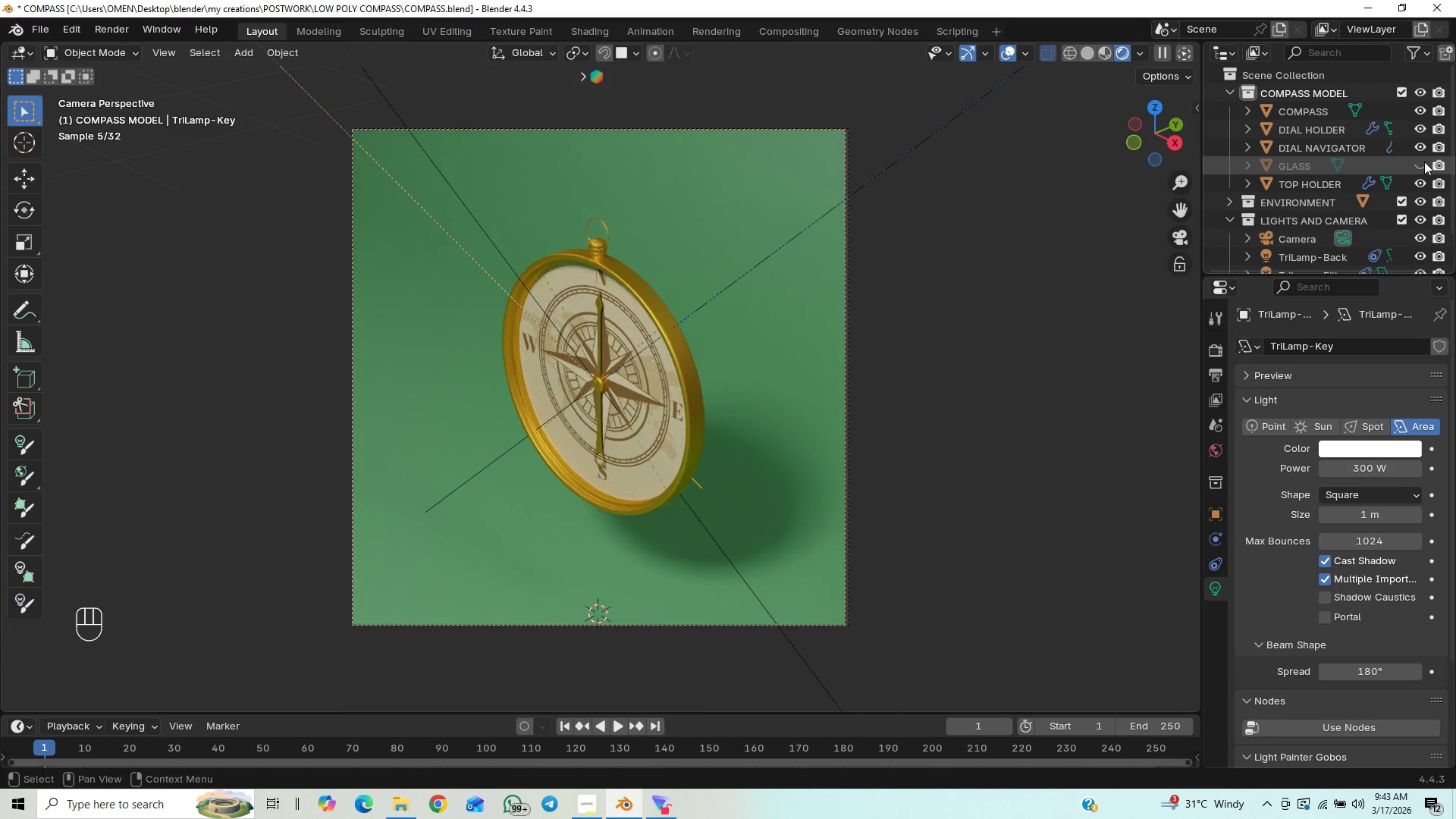 
left_click([1424, 162])
 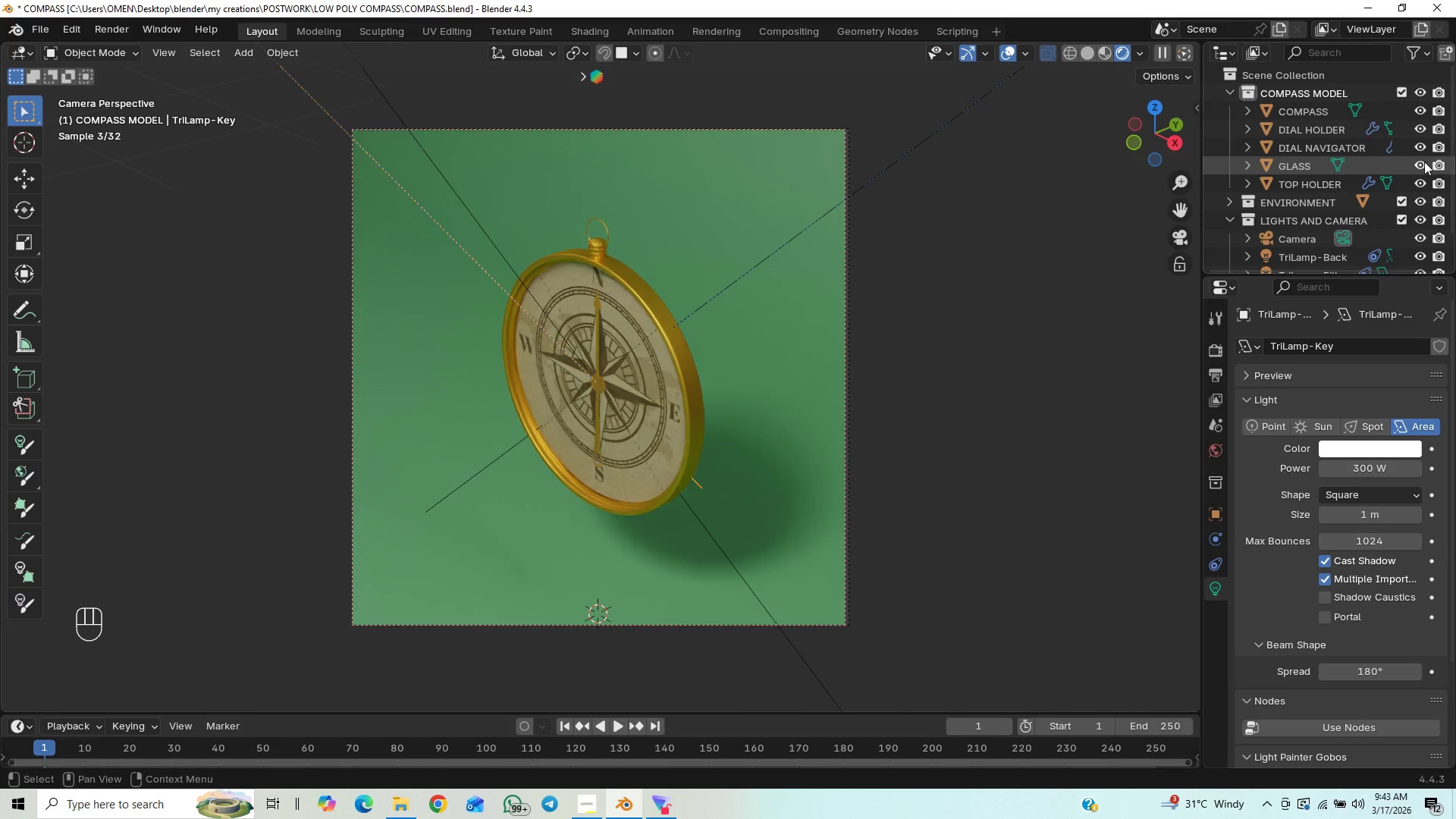 
left_click([1424, 162])
 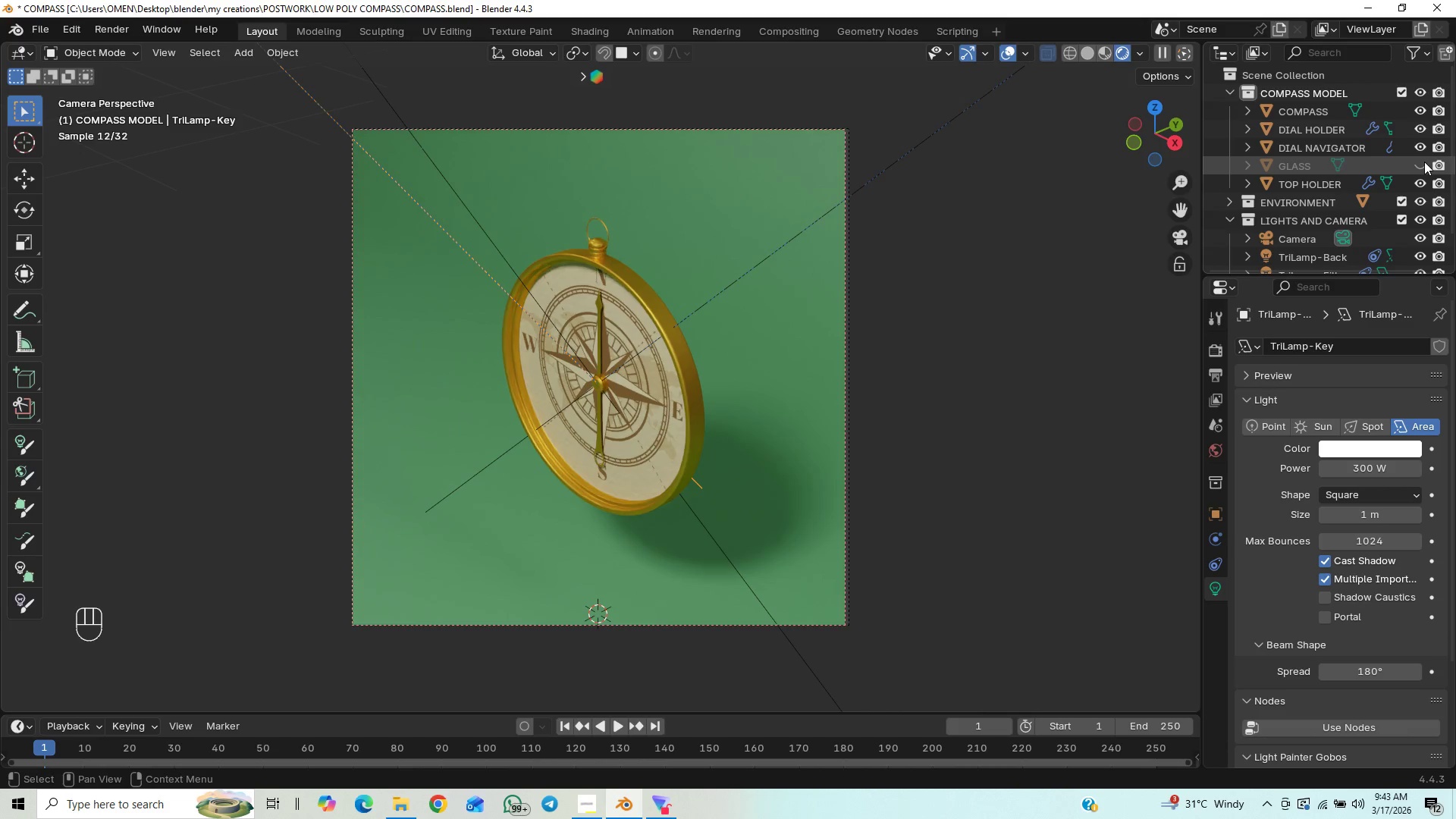 
left_click([1424, 162])
 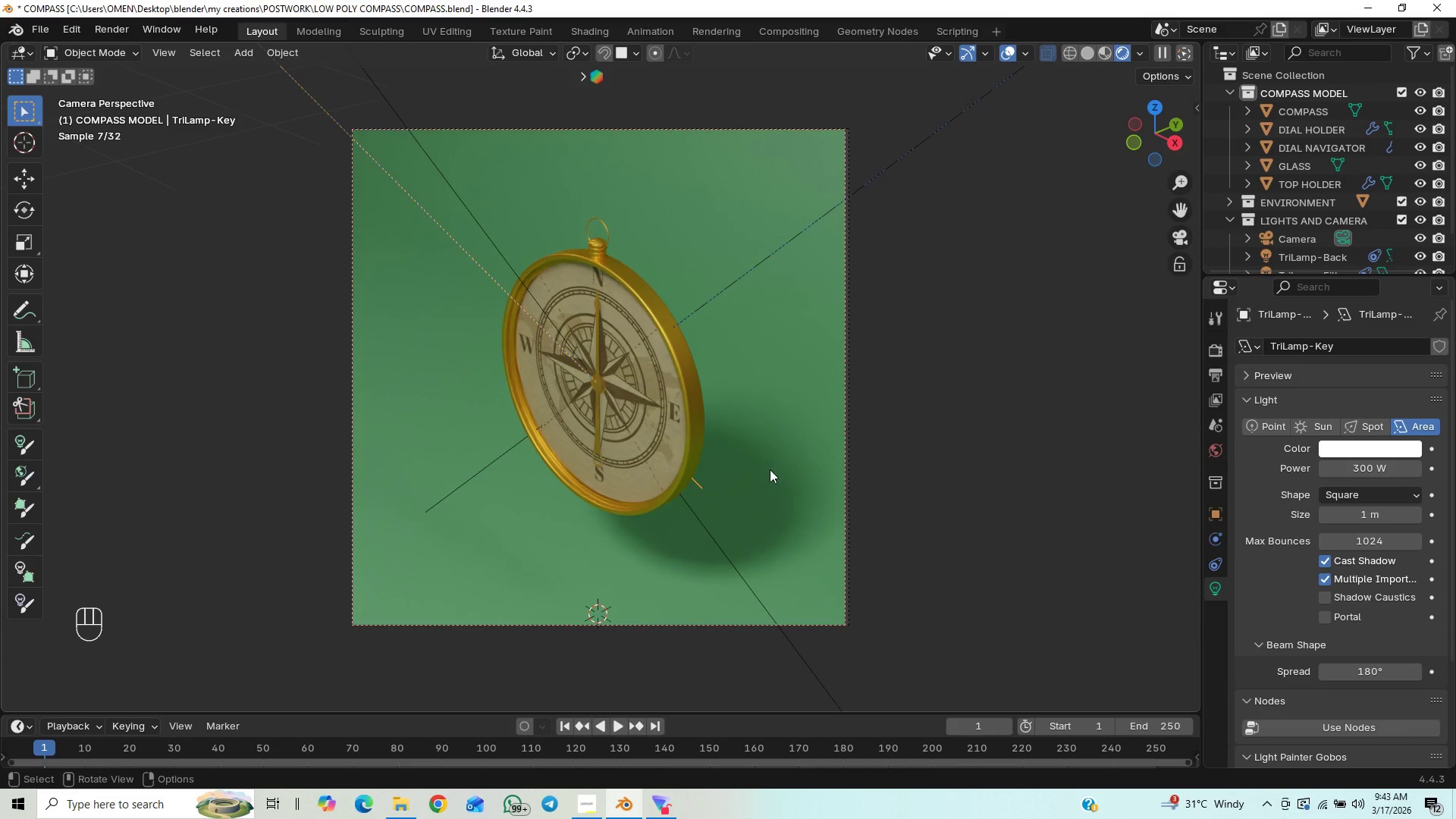 
scroll: coordinate [689, 411], scroll_direction: up, amount: 9.0
 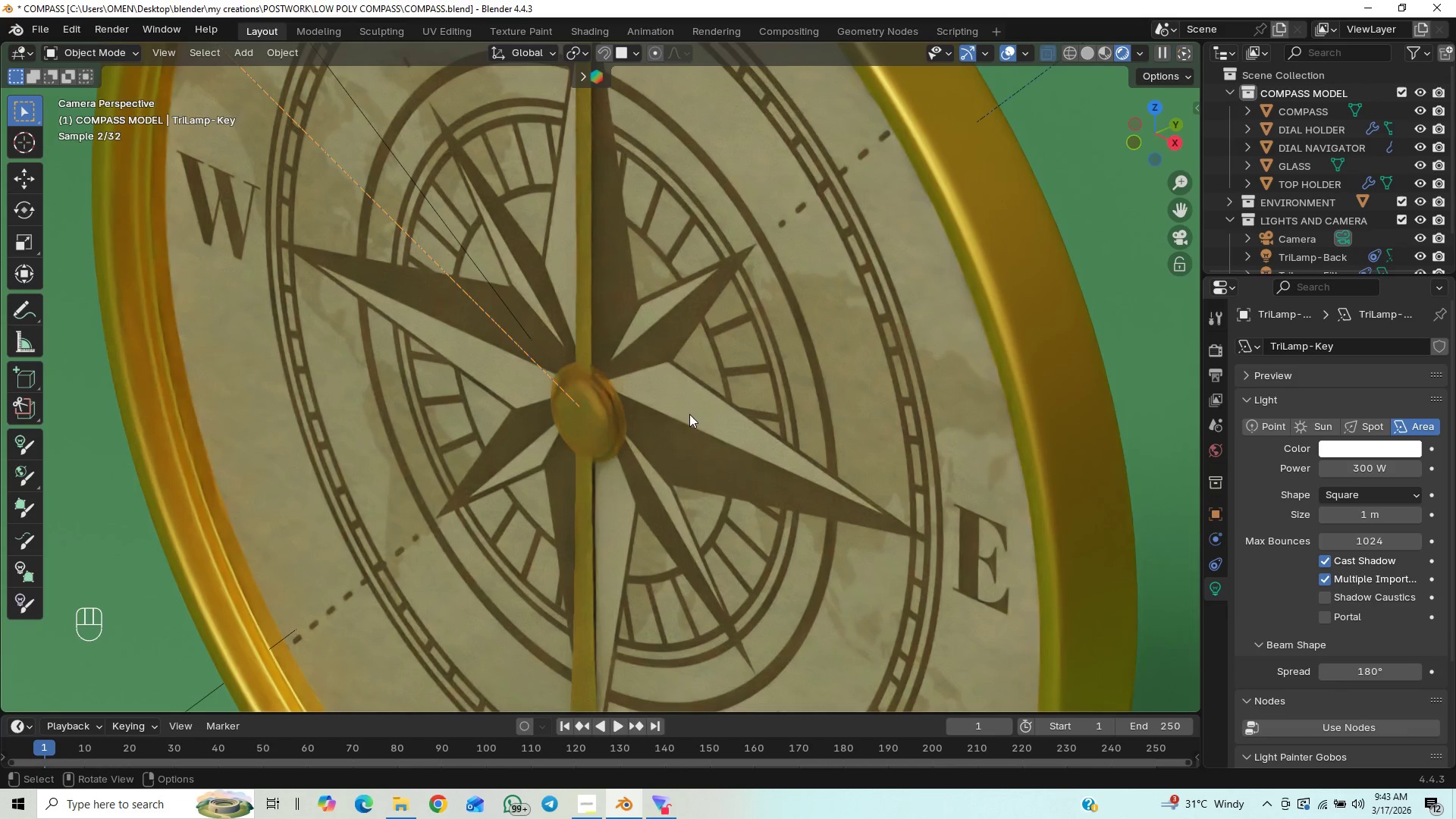 
scroll: coordinate [736, 400], scroll_direction: down, amount: 2.0
 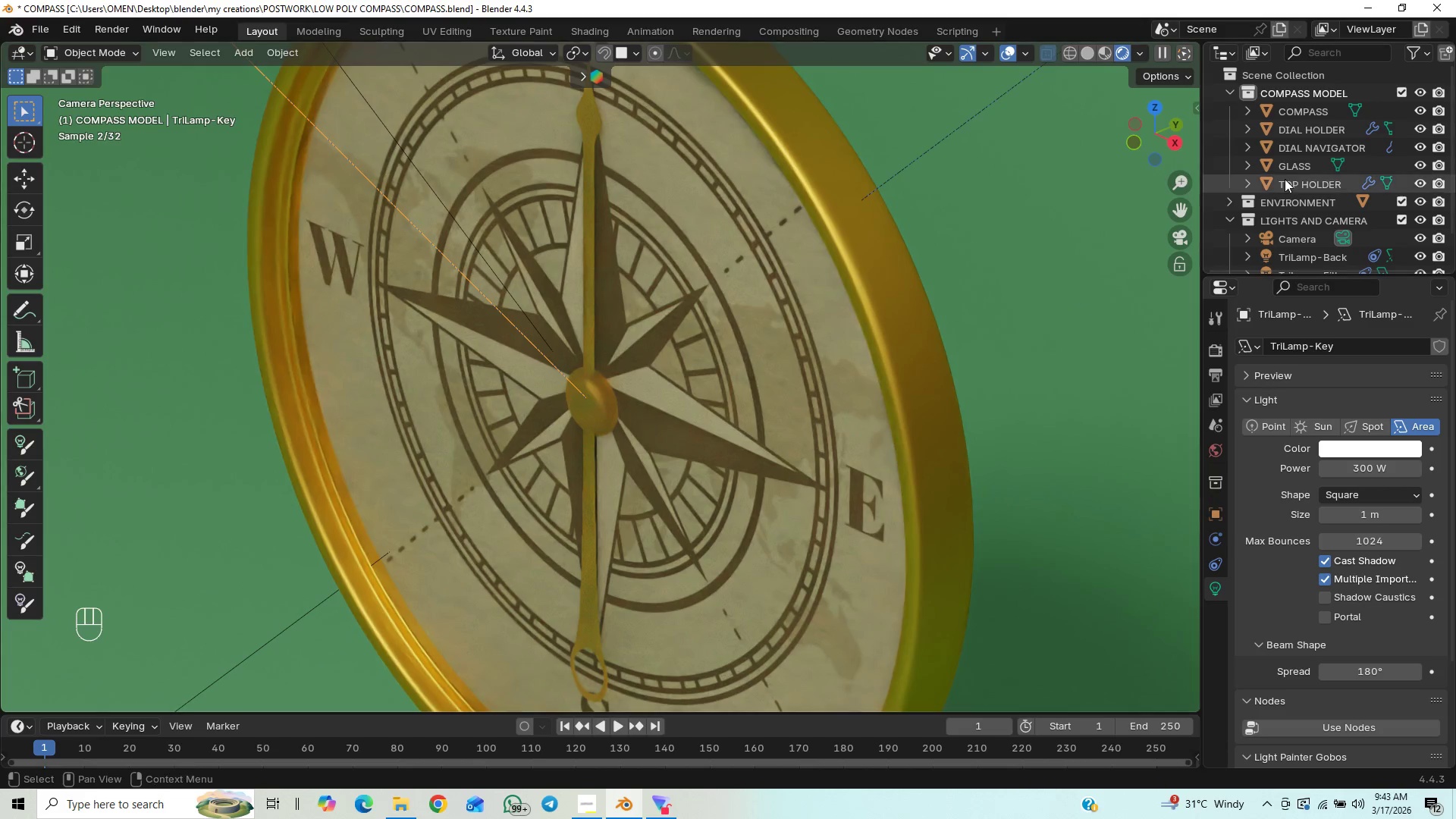 
left_click([1313, 162])
 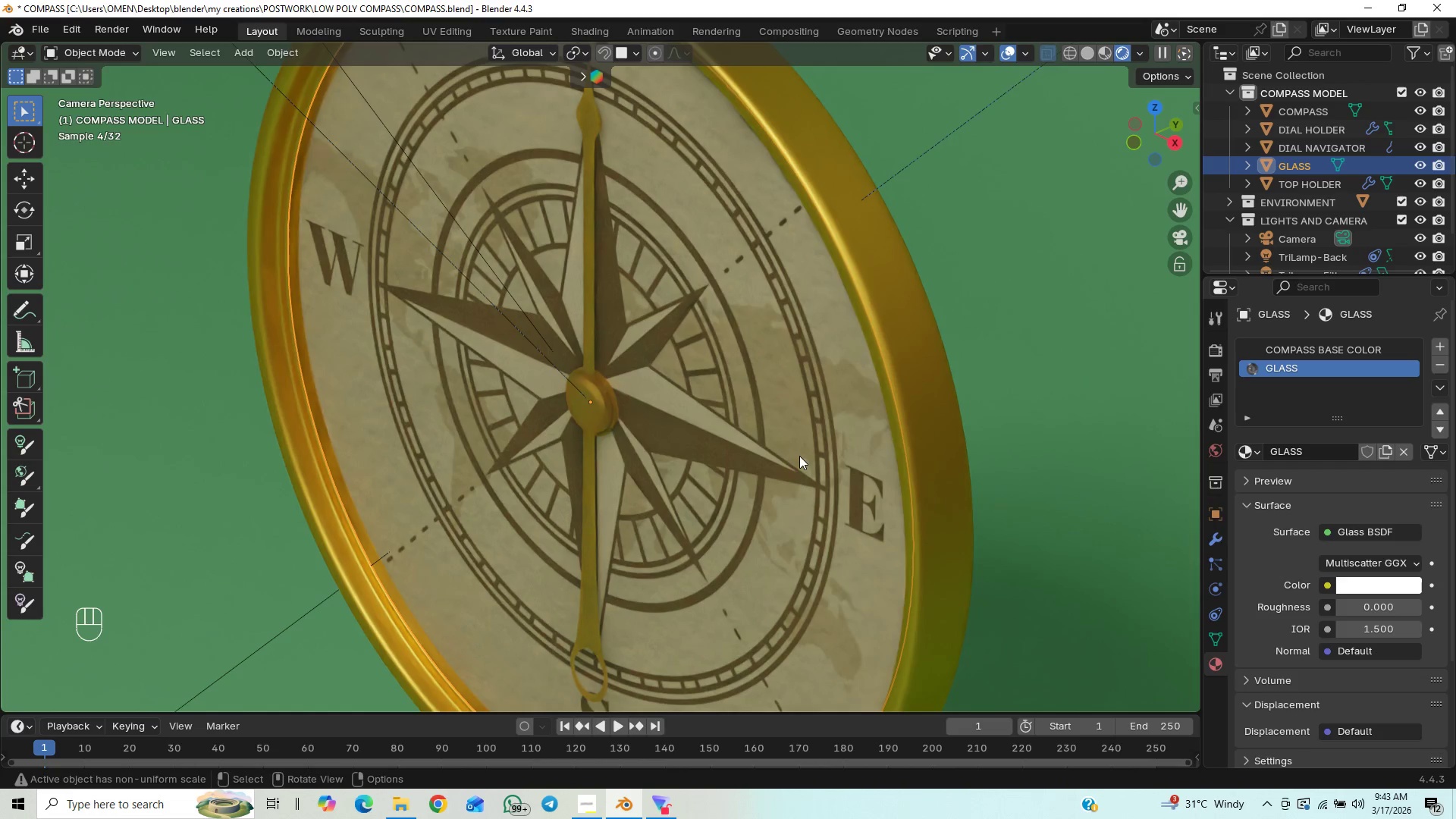 
scroll: coordinate [793, 456], scroll_direction: down, amount: 4.0
 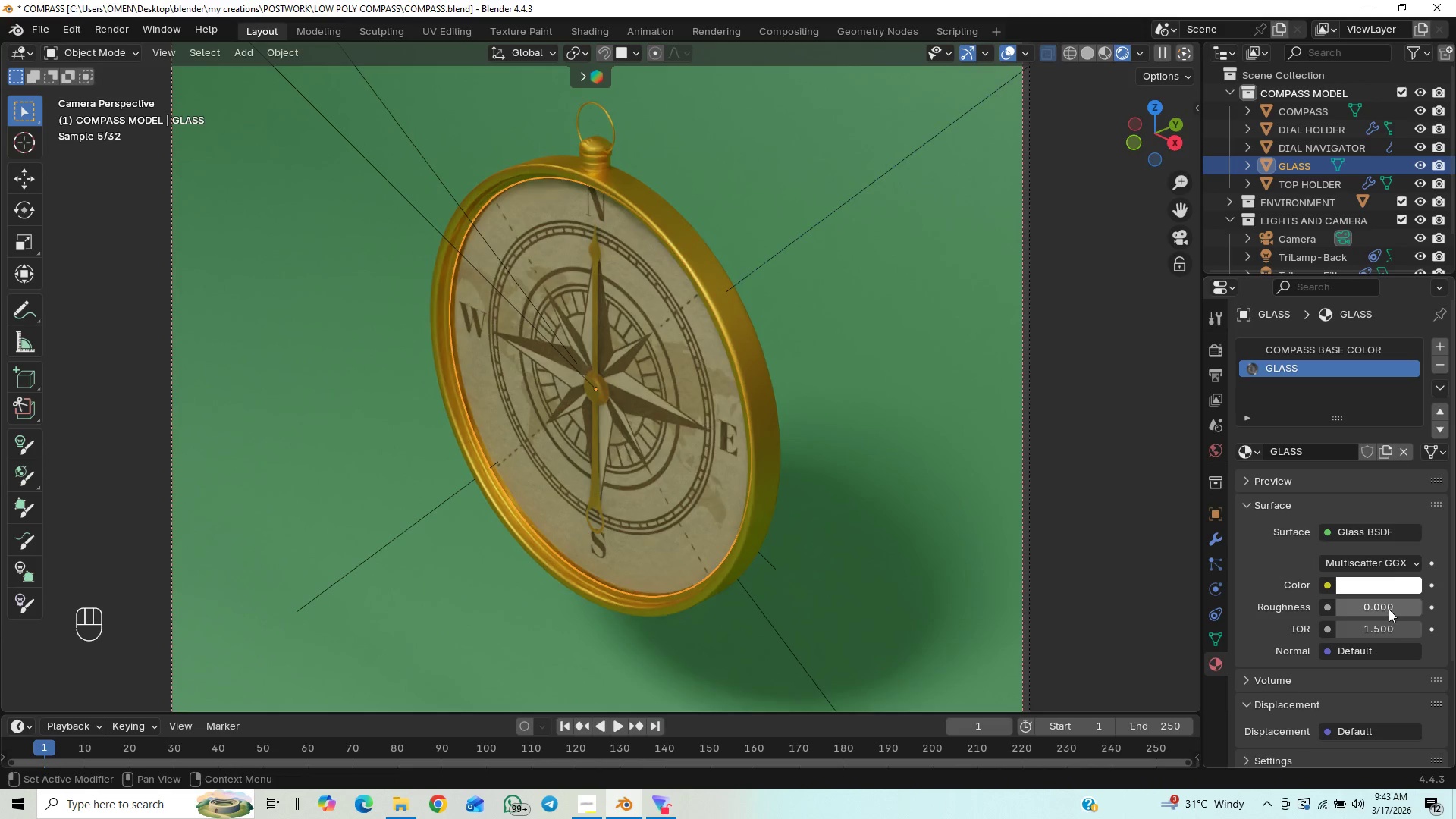 
left_click_drag(start_coordinate=[1388, 610], to_coordinate=[317, 579])
 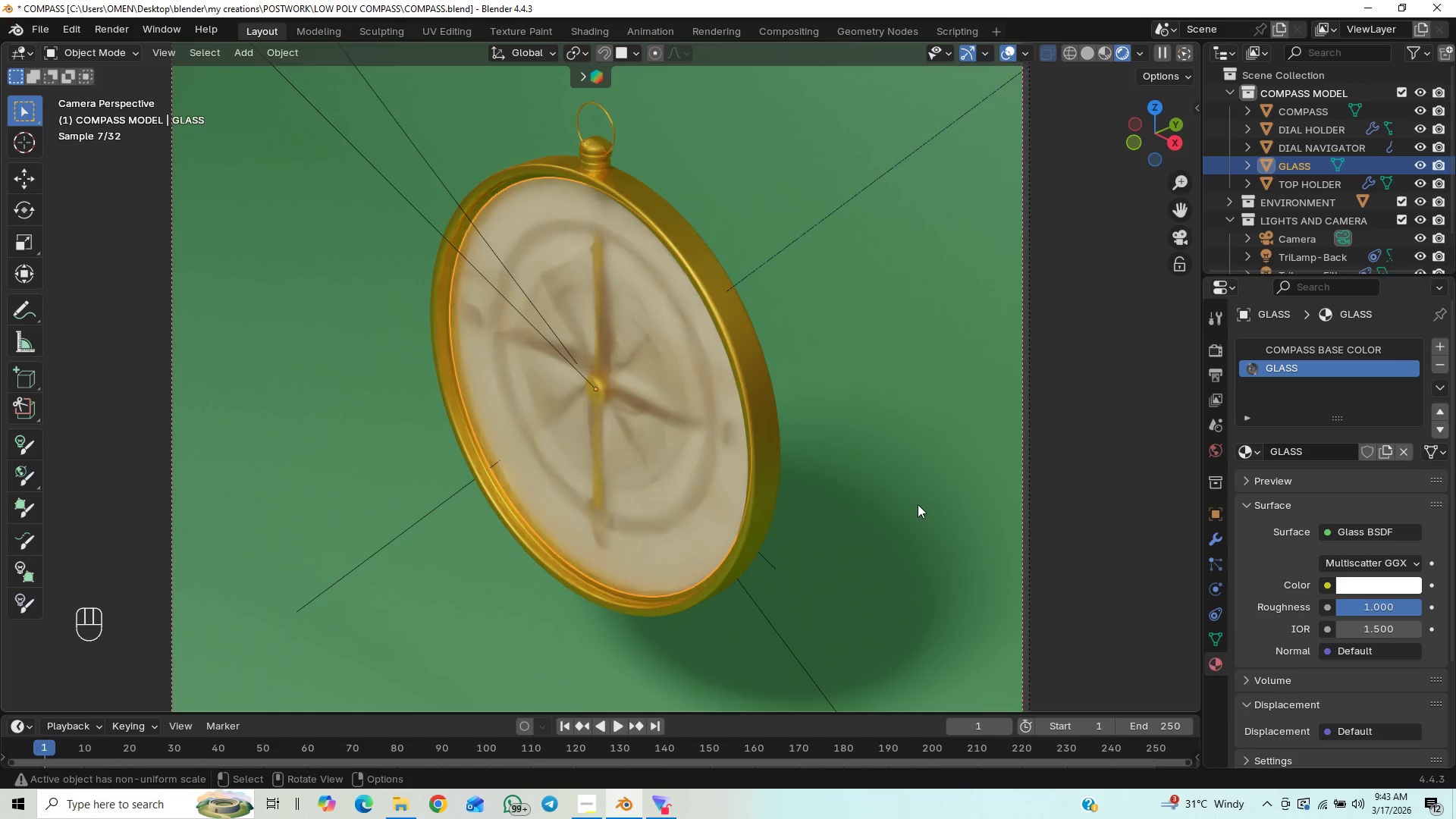 
mouse_move([1356, 594])
 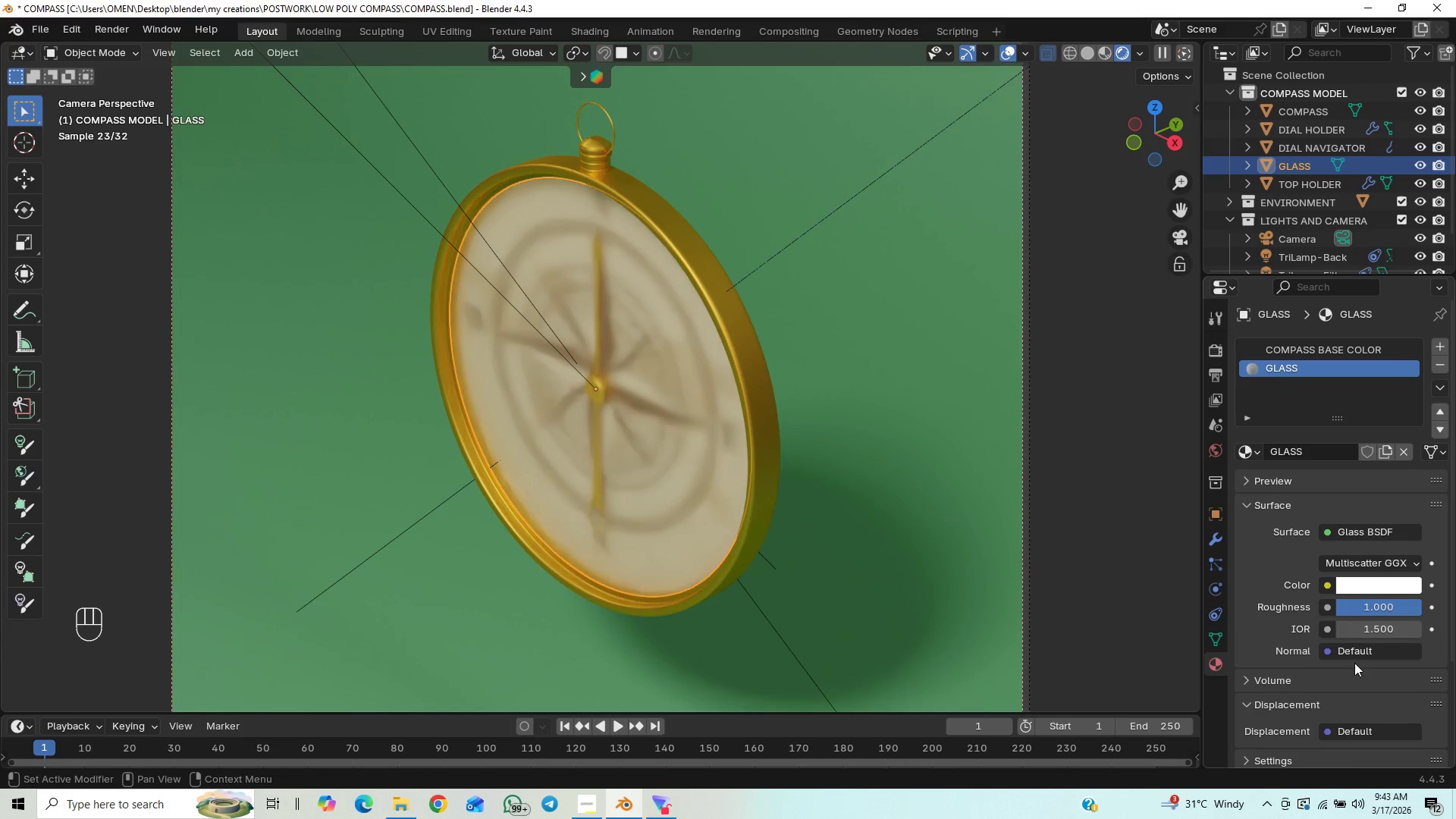 
left_click([1371, 612])
 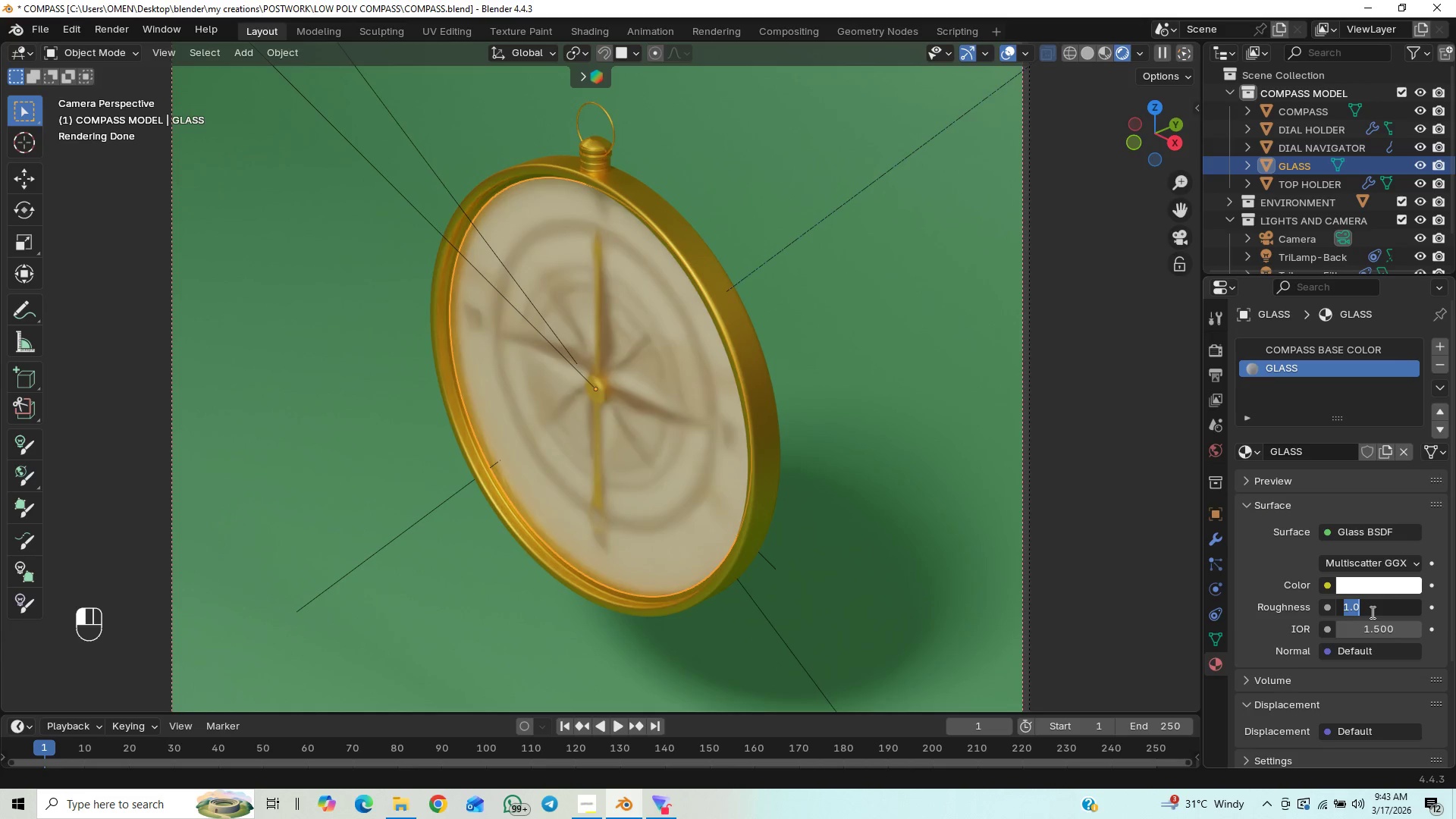 
key(0)
 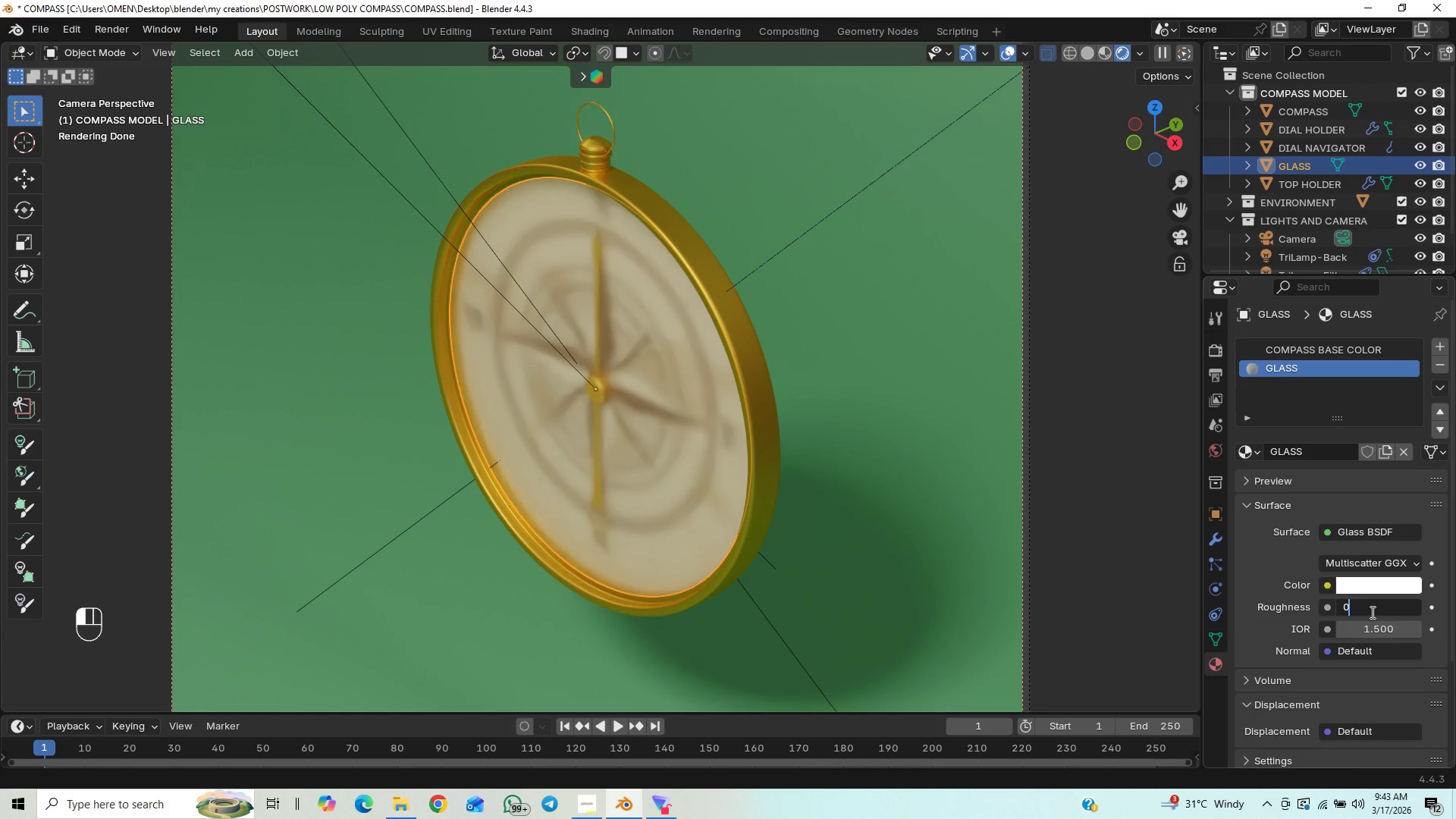 
key(Period)
 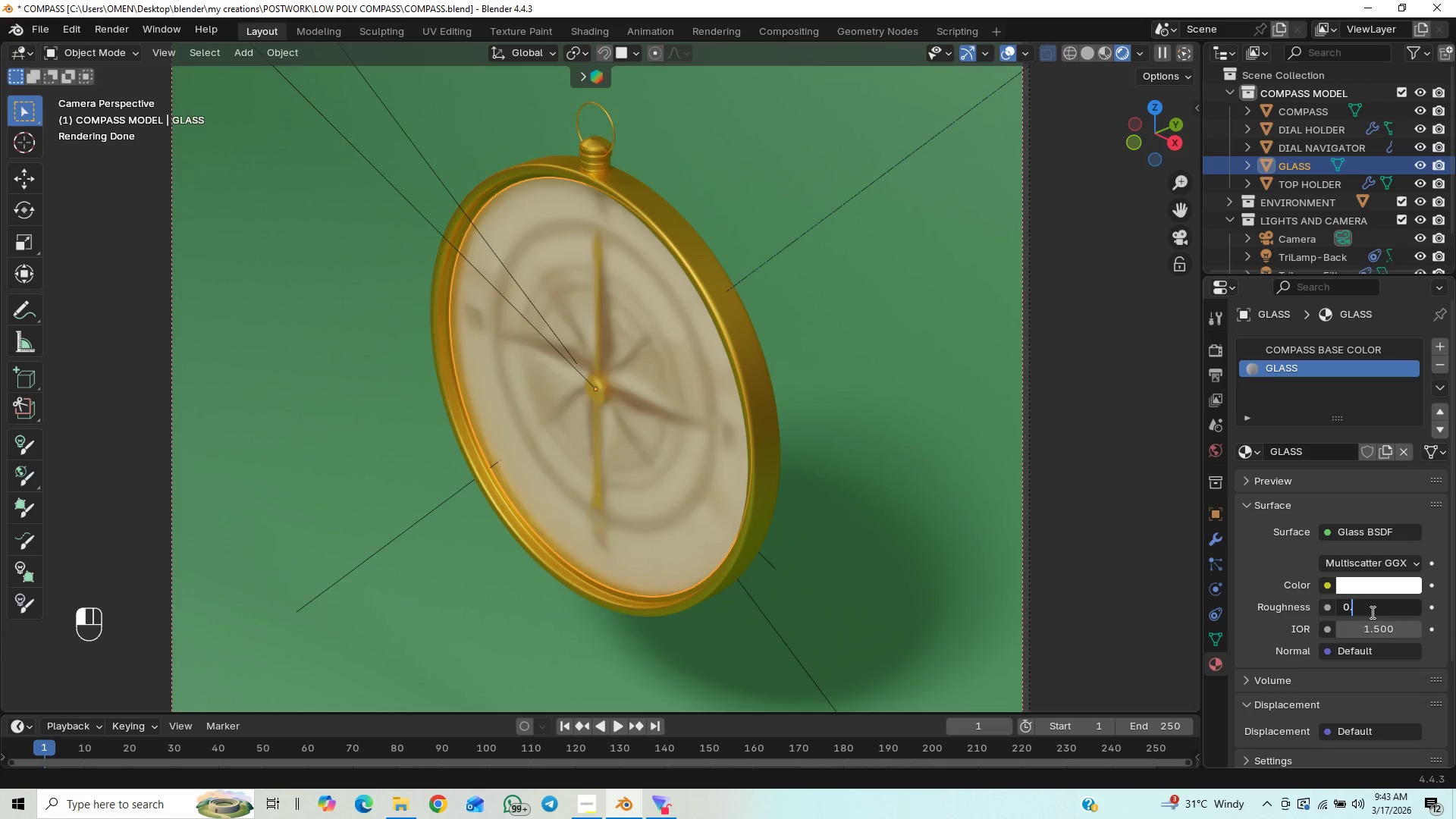 
key(2)
 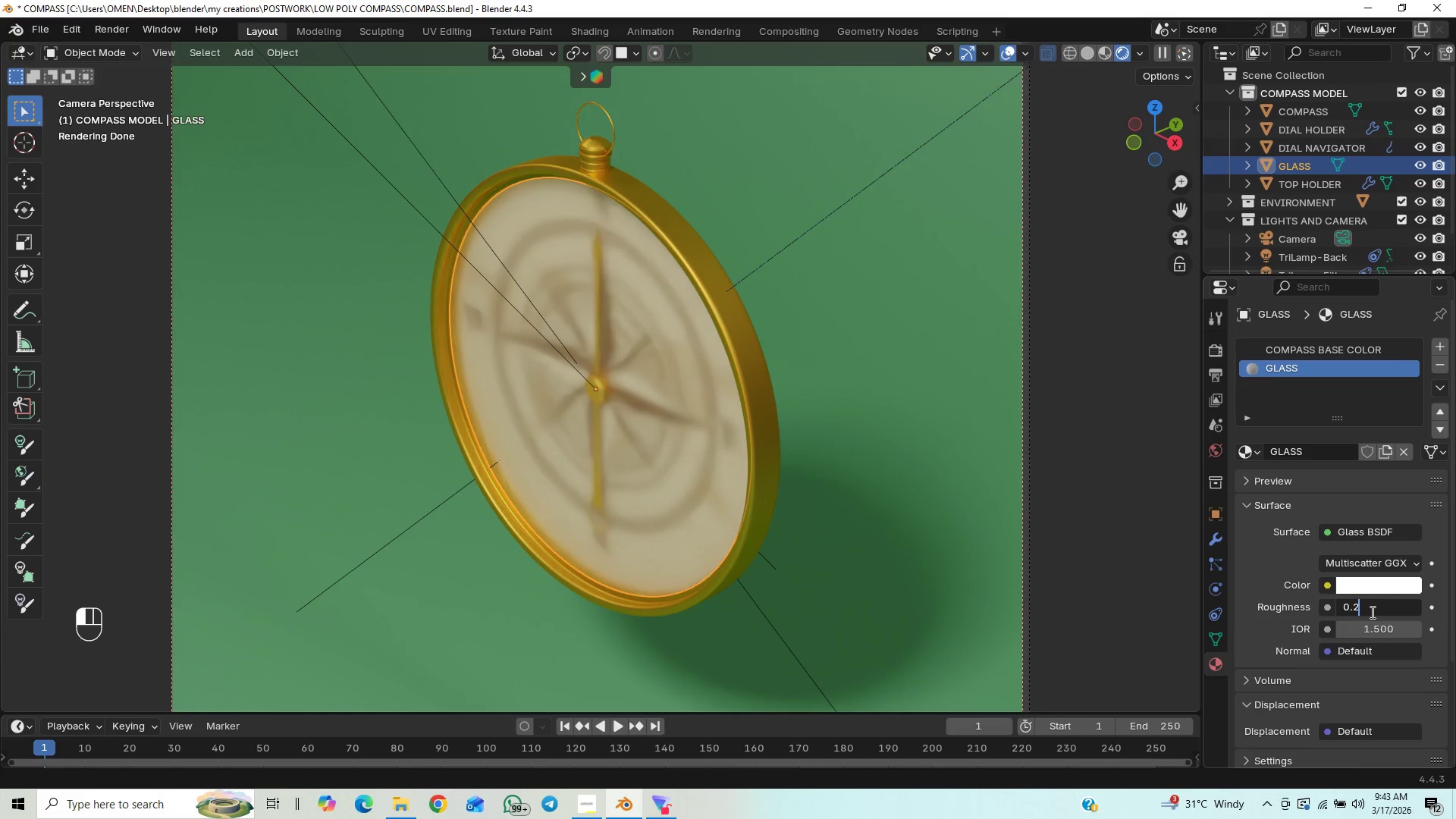 
key(Enter)
 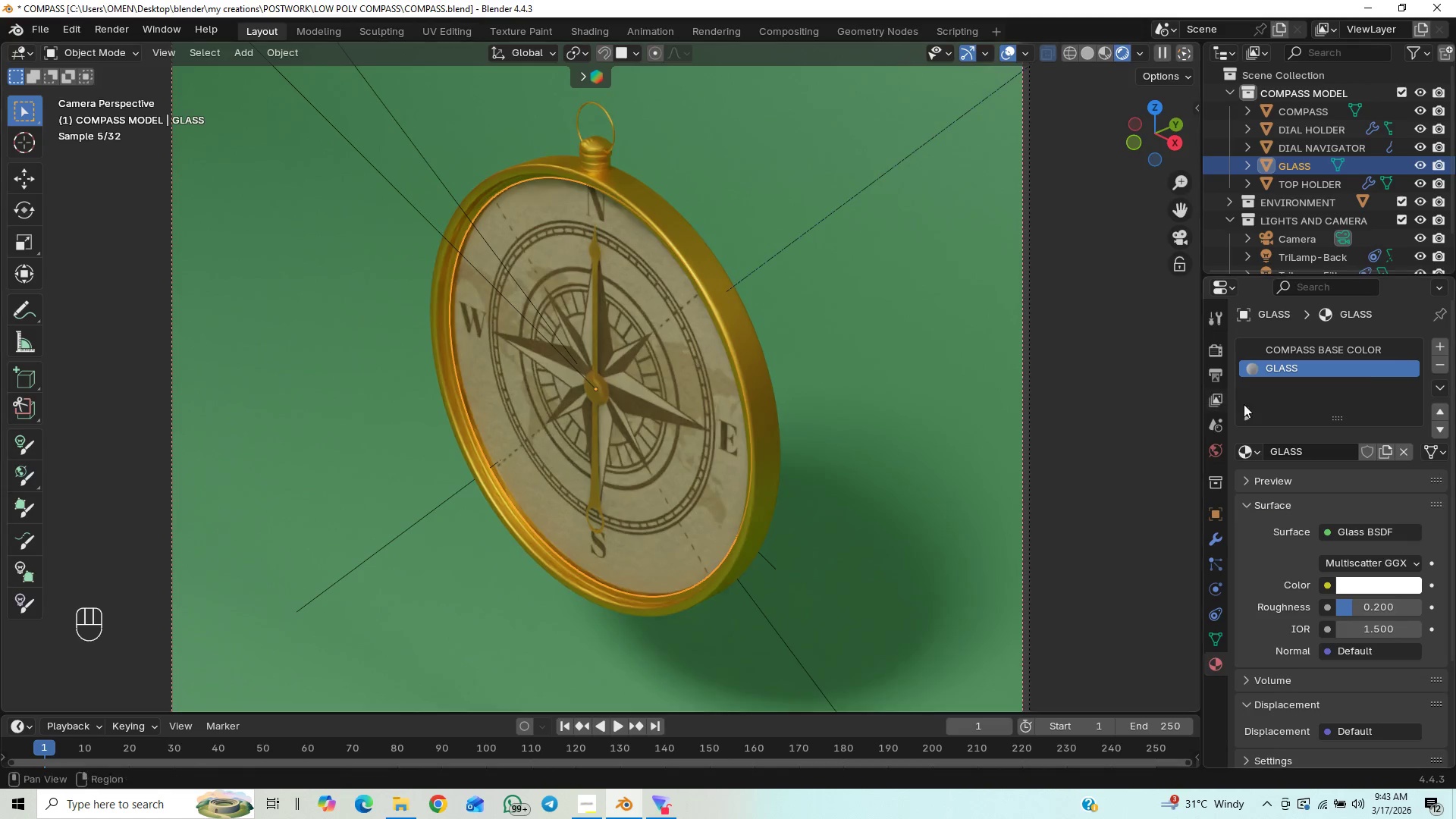 
left_click([1382, 613])
 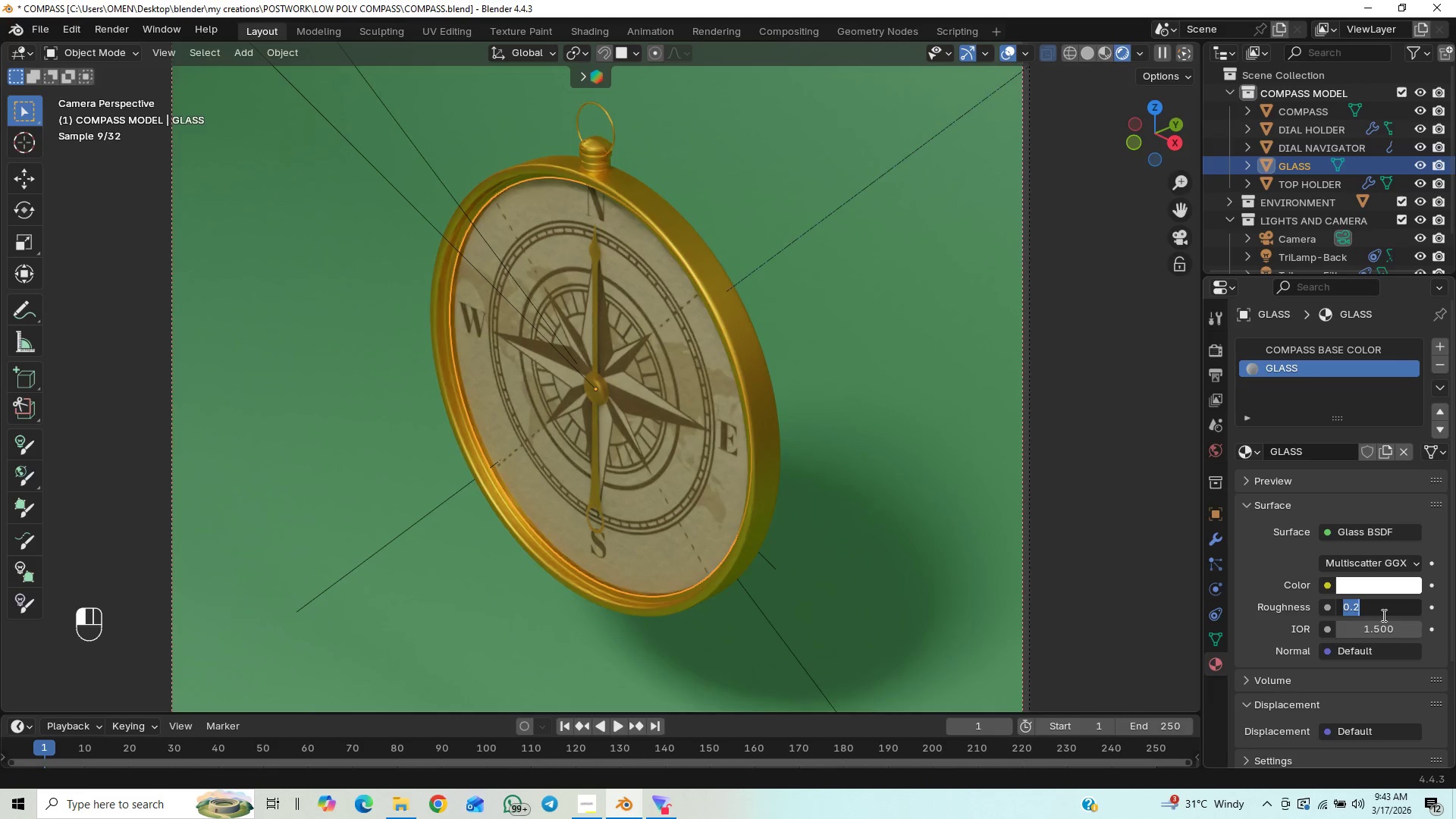 
key(0)
 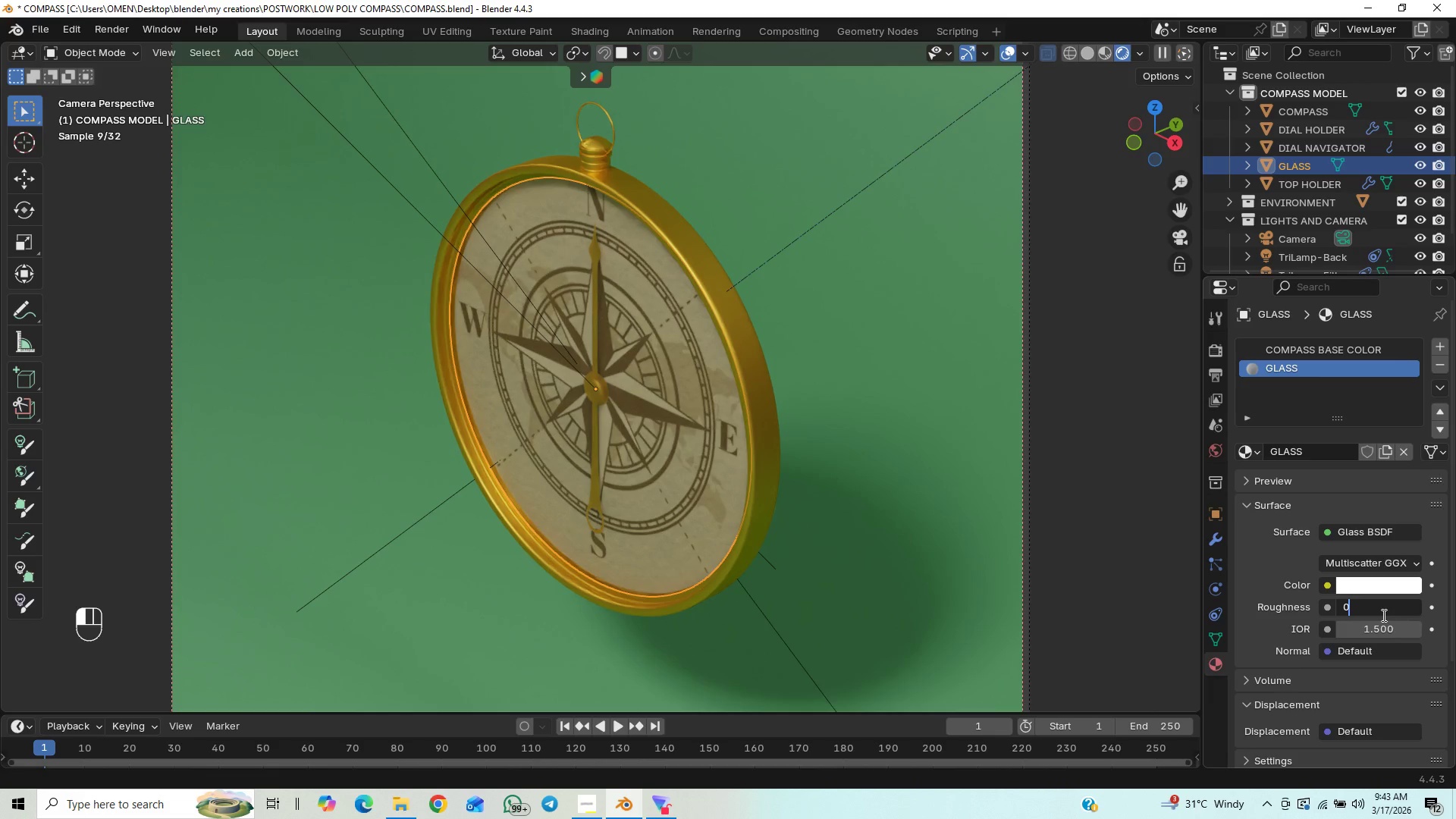 
key(Period)
 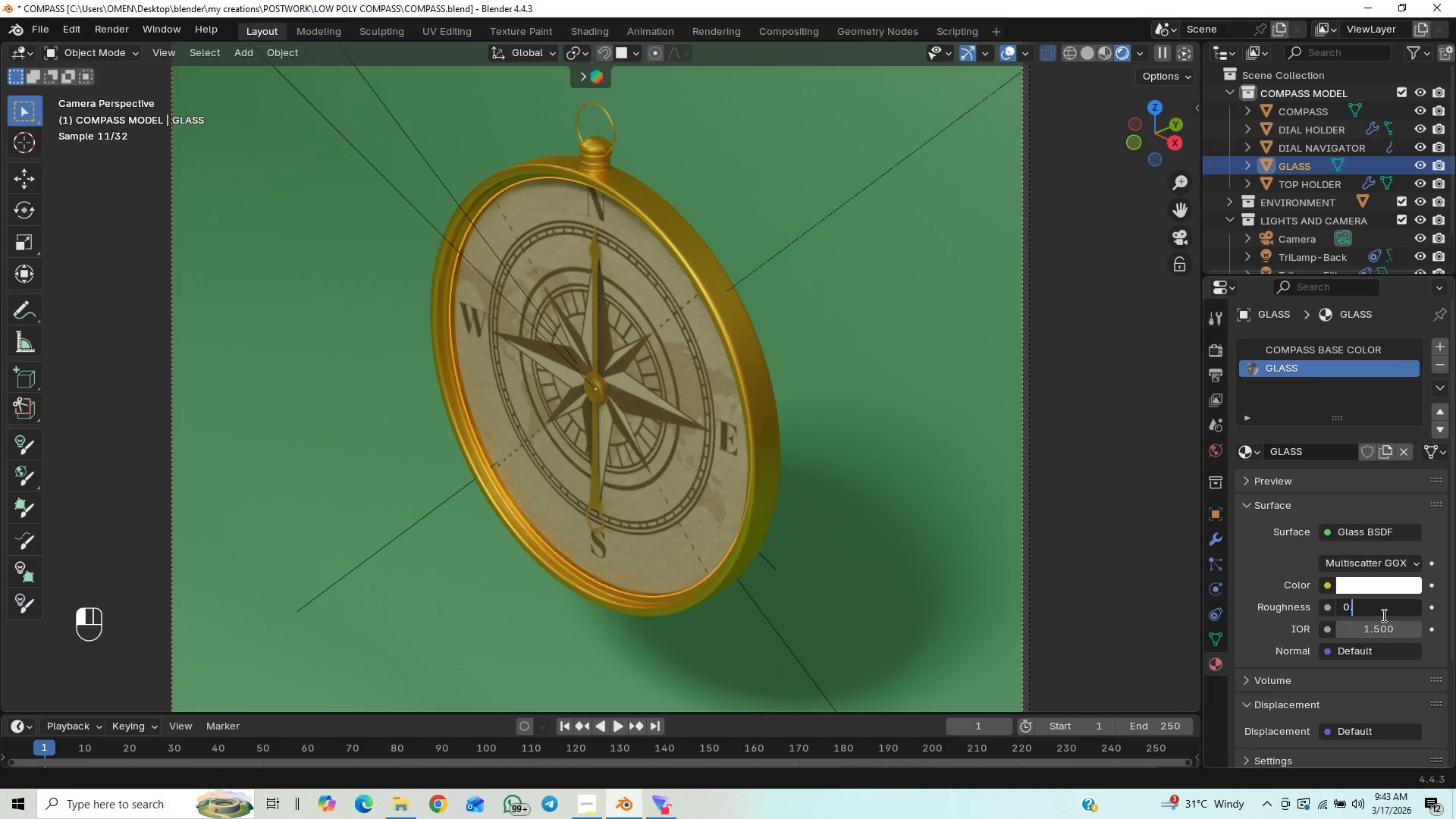 
key(5)
 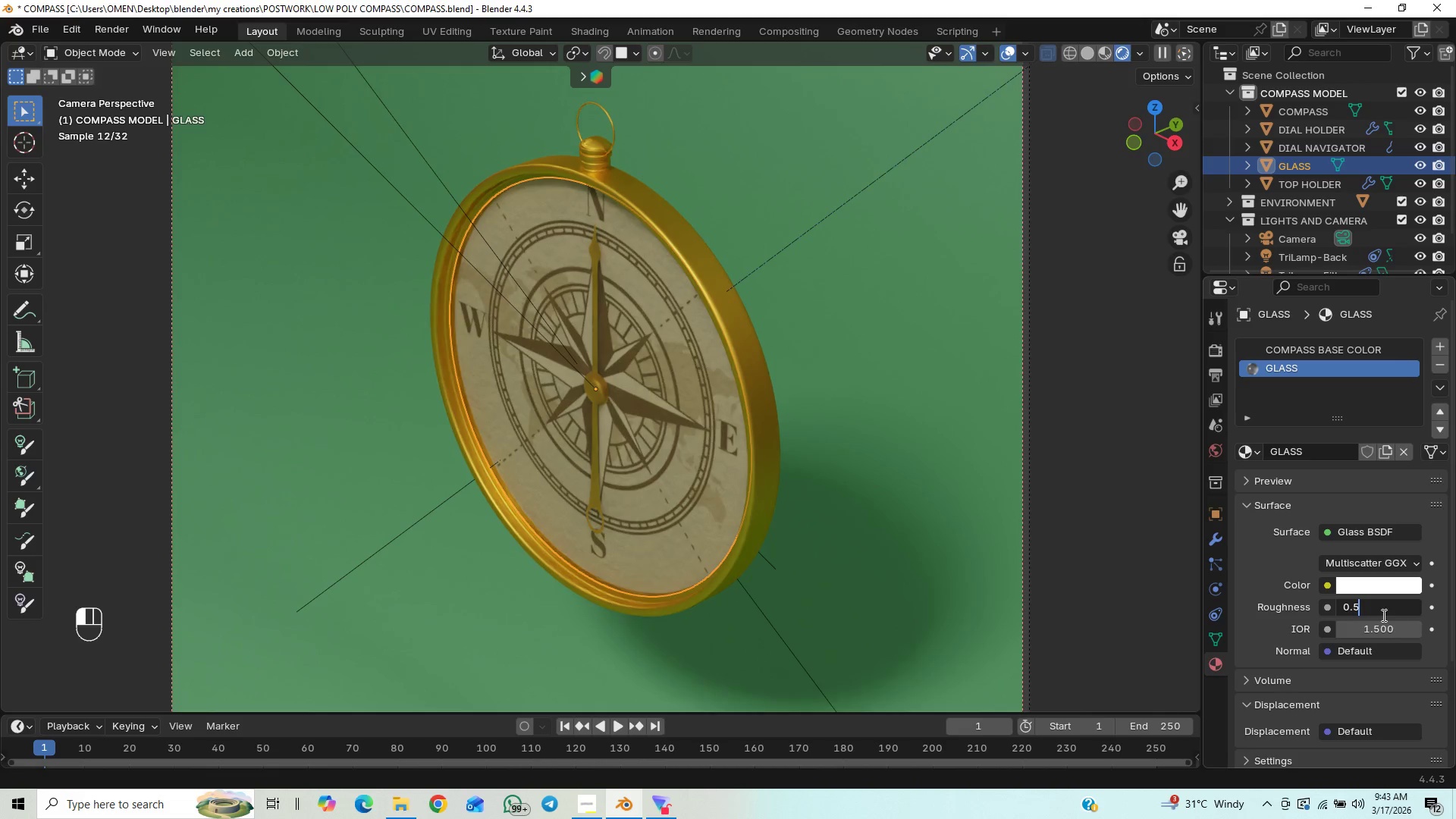 
key(Enter)
 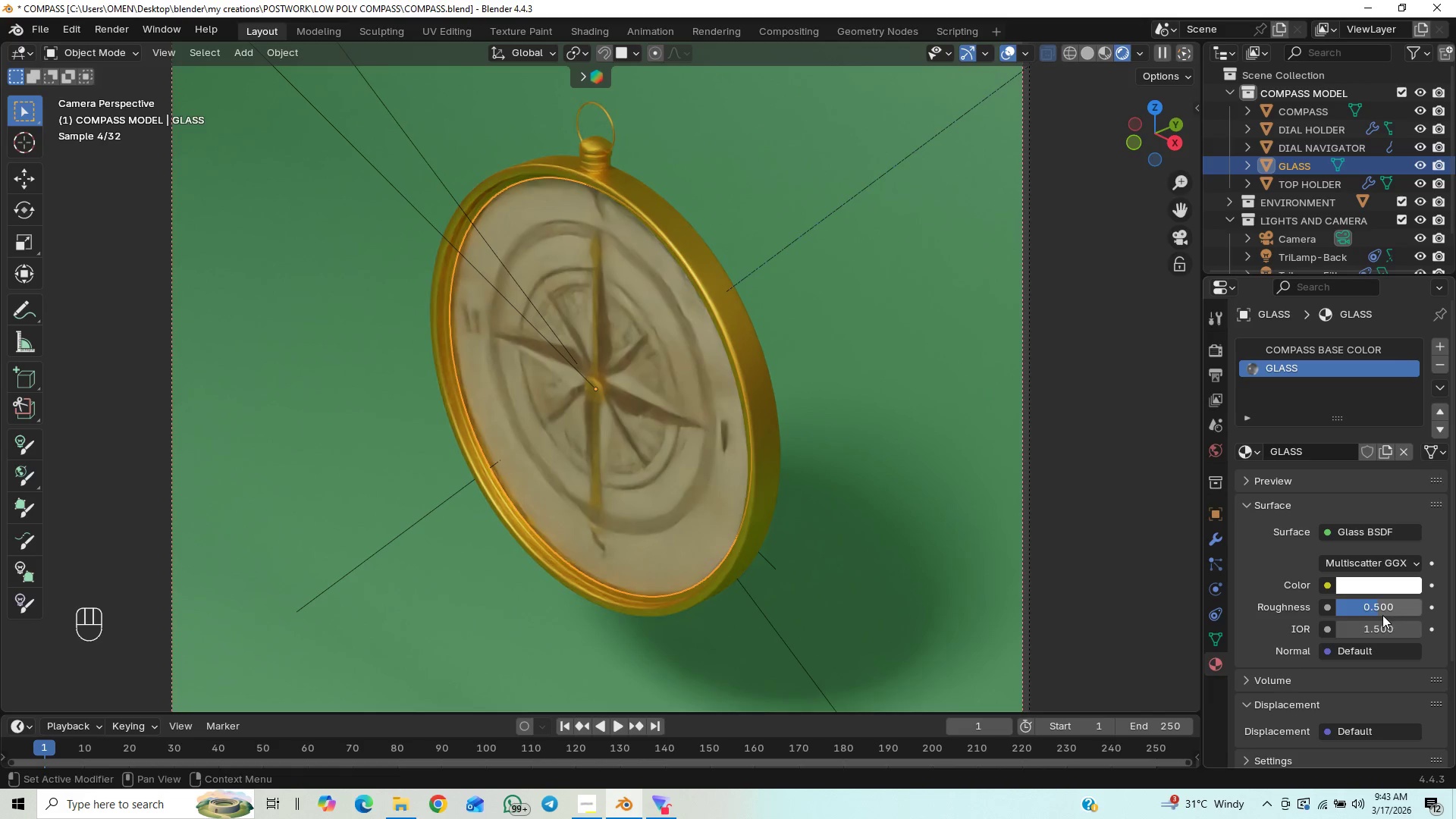 
left_click([1382, 615])
 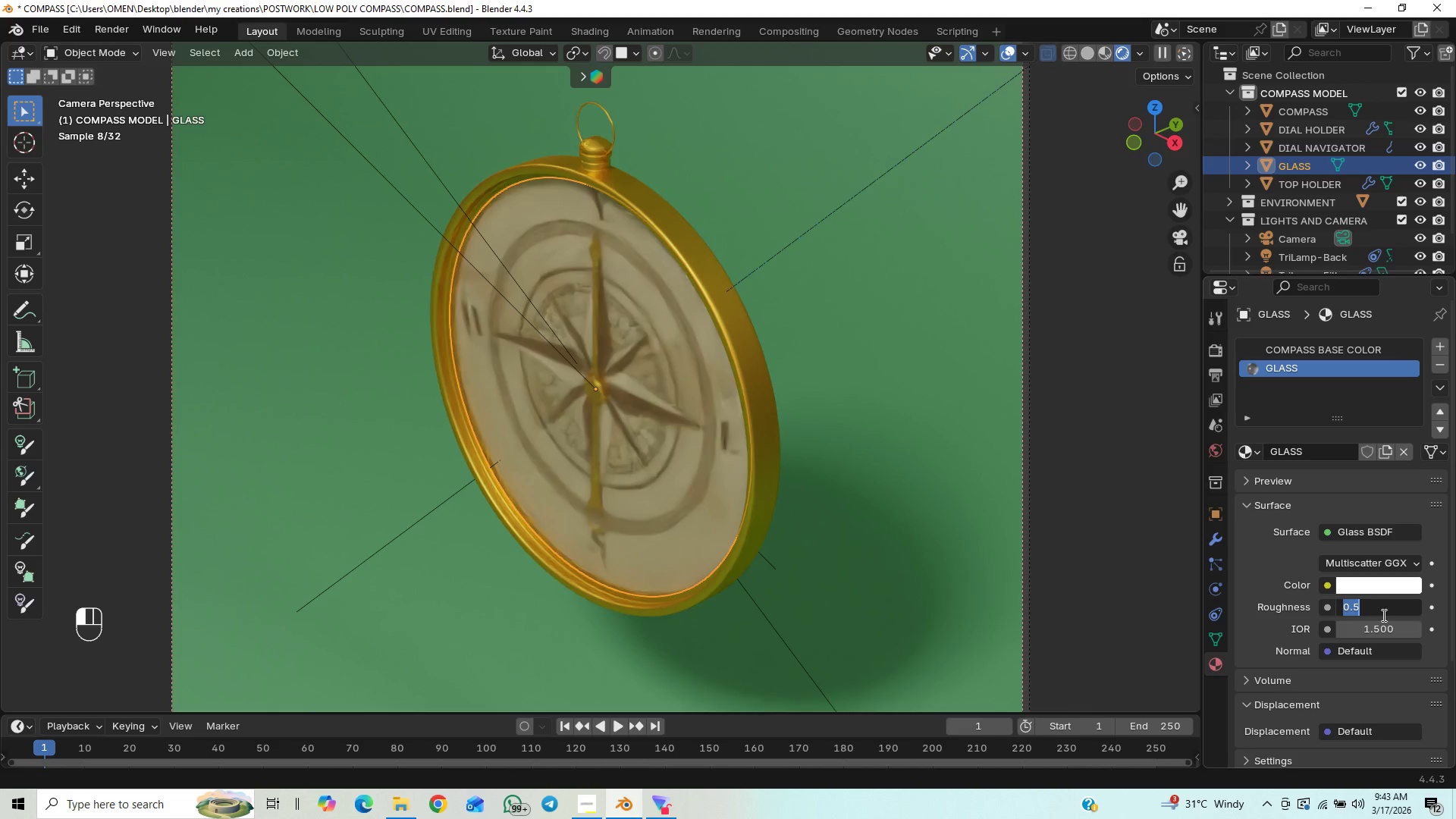 
key(0)
 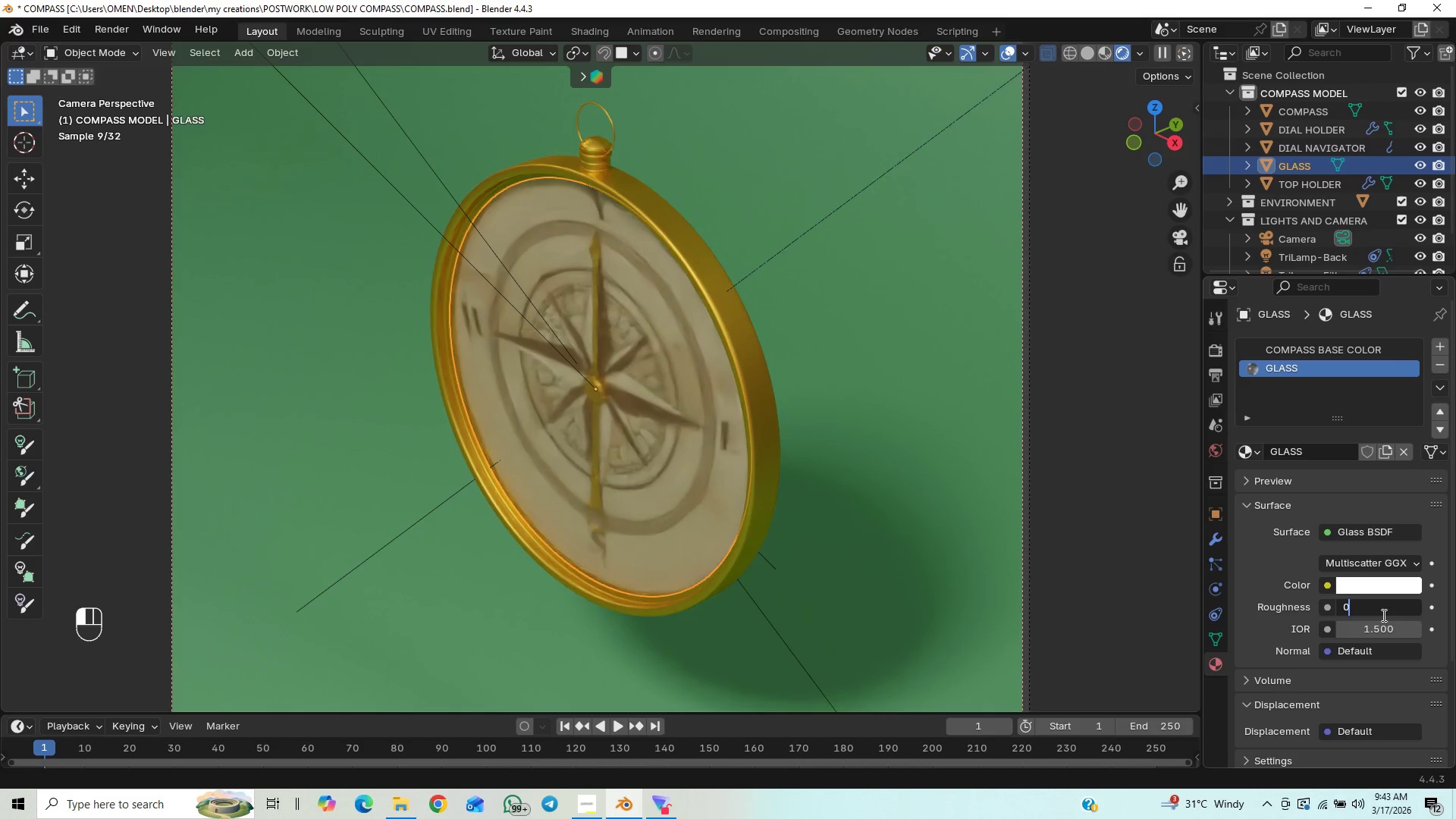 
key(Period)
 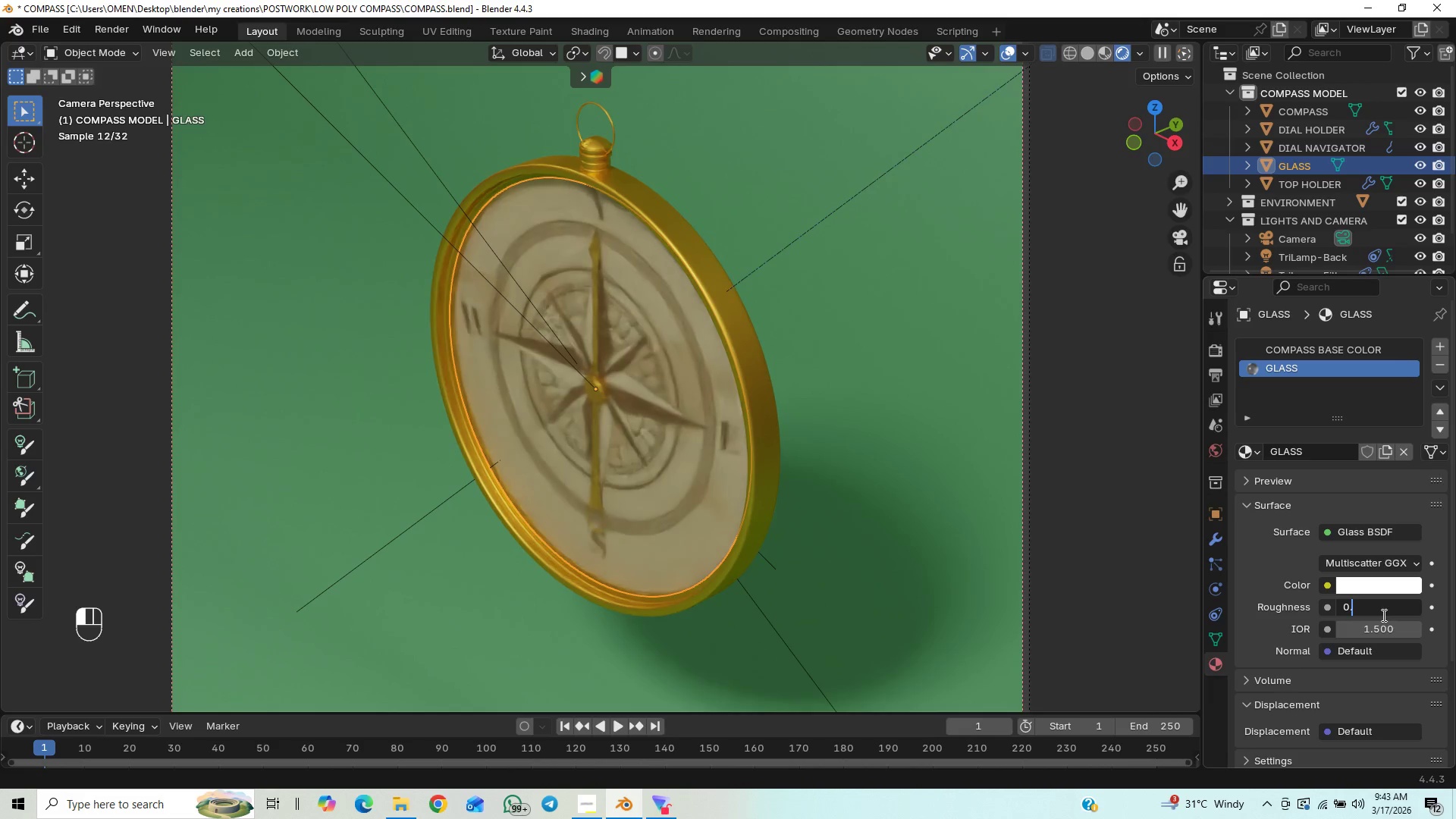 
key(2)
 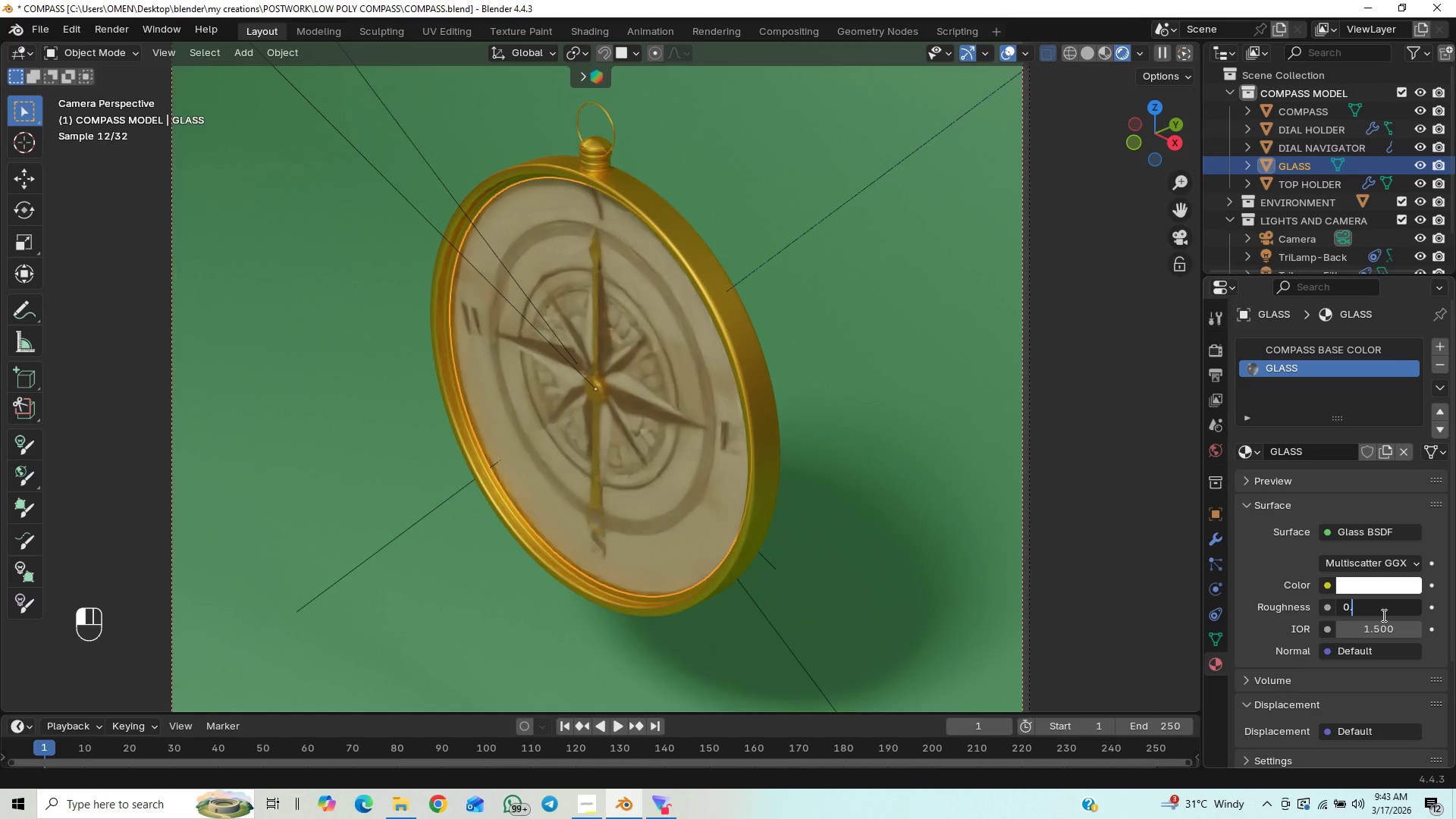 
key(Enter)
 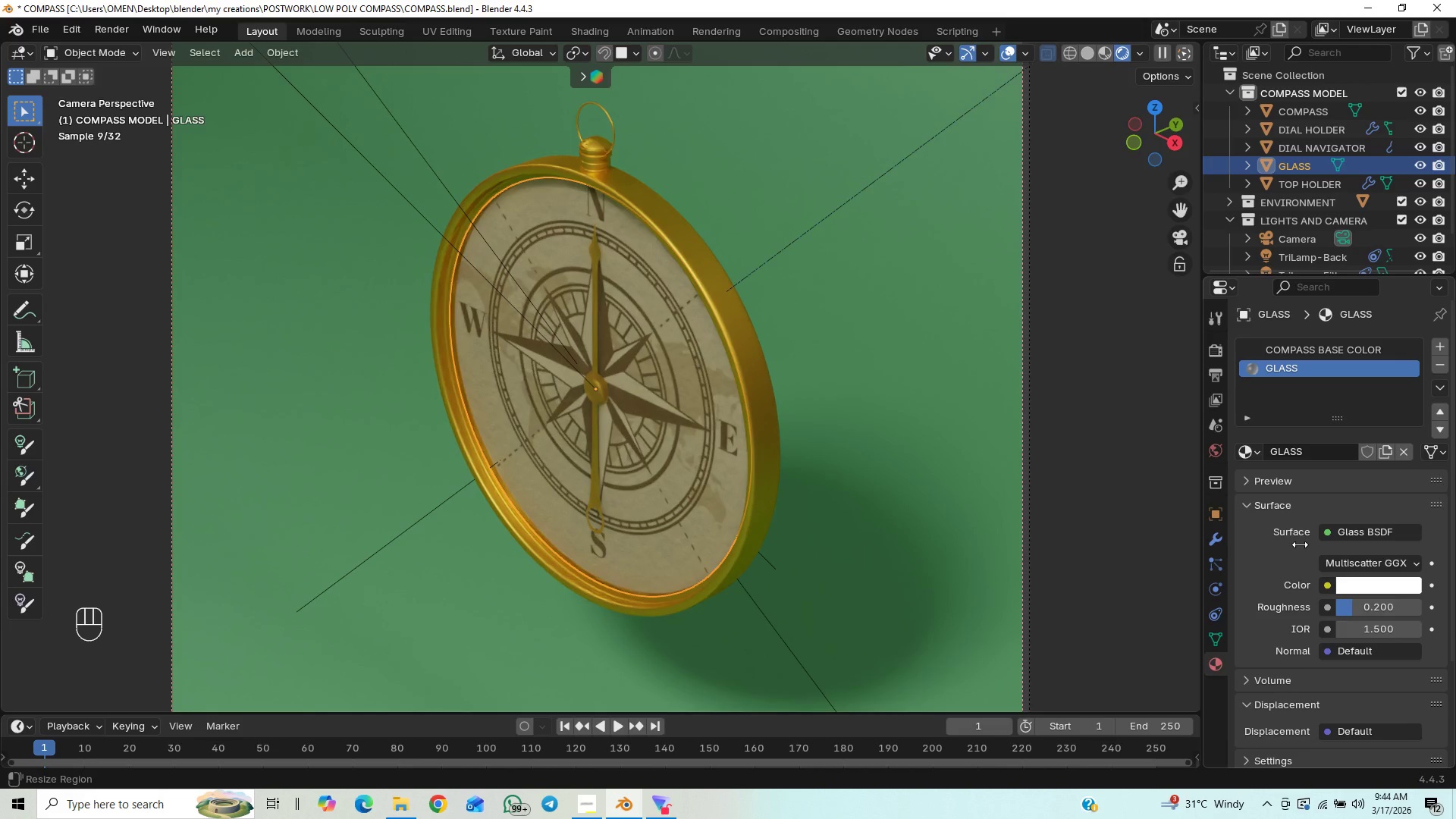 
wait(6.0)
 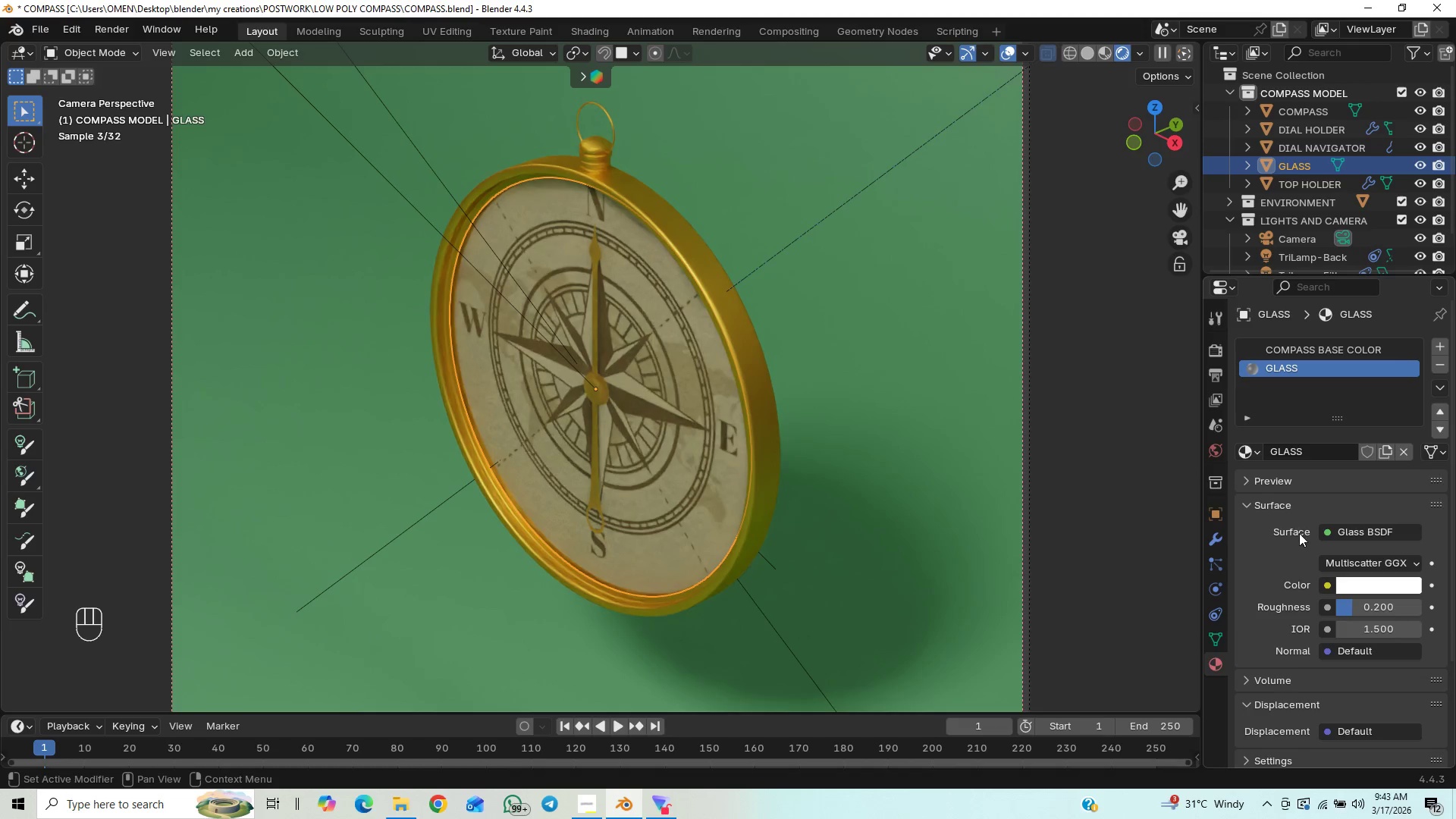 
left_click([1148, 485])
 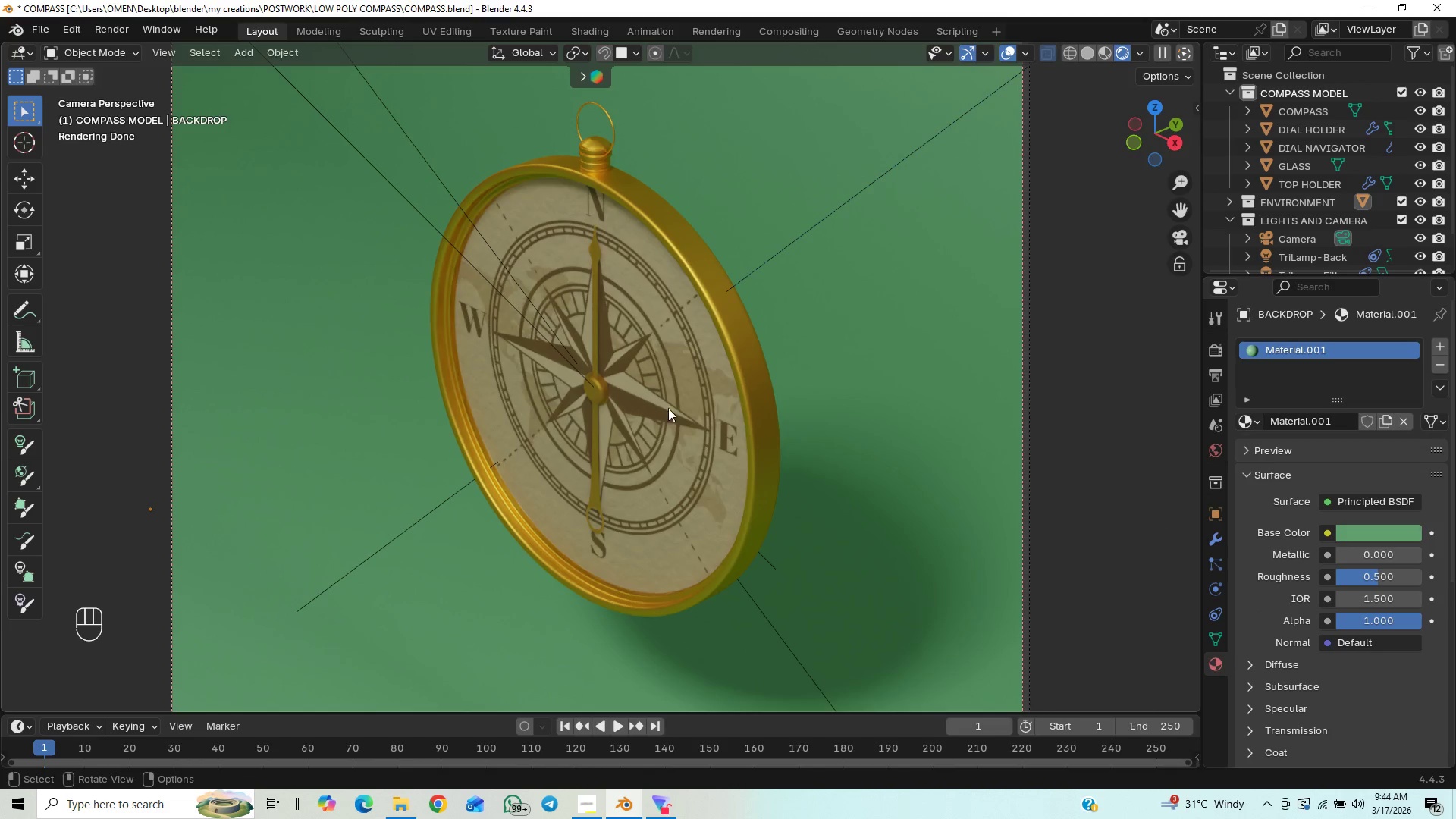 
wait(5.02)
 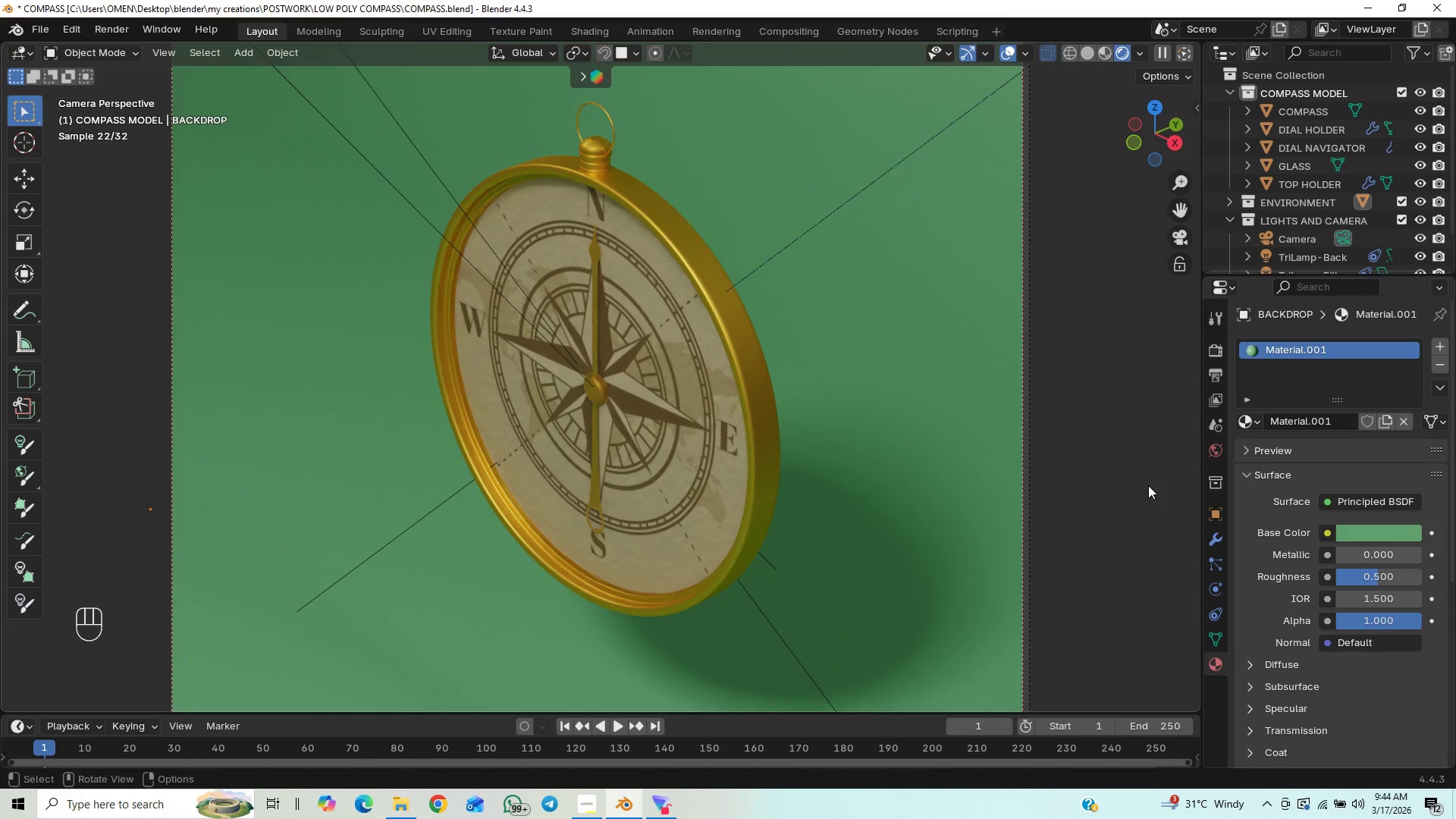 
key(Control+ControlLeft)
 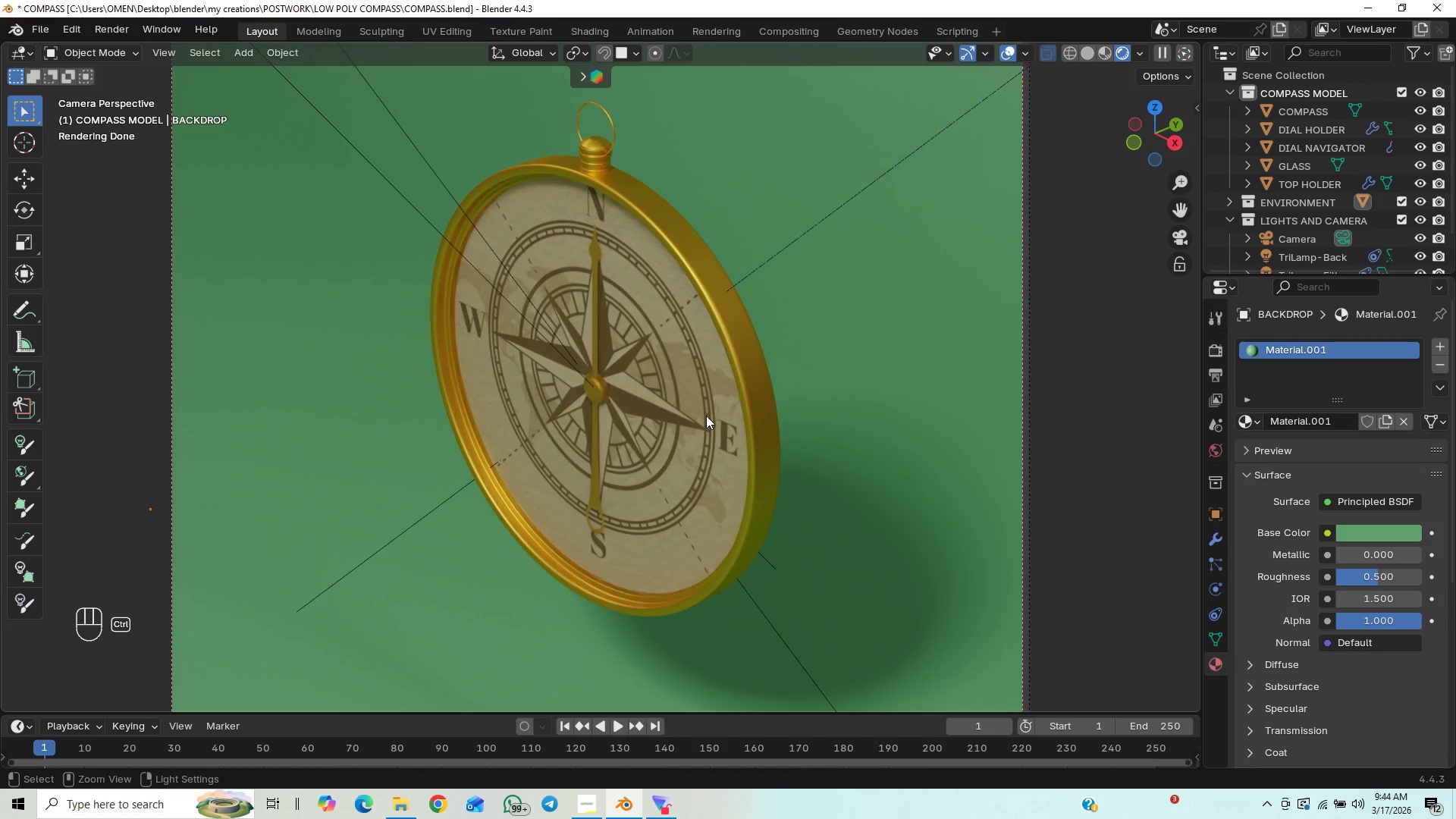 
key(Control+S)
 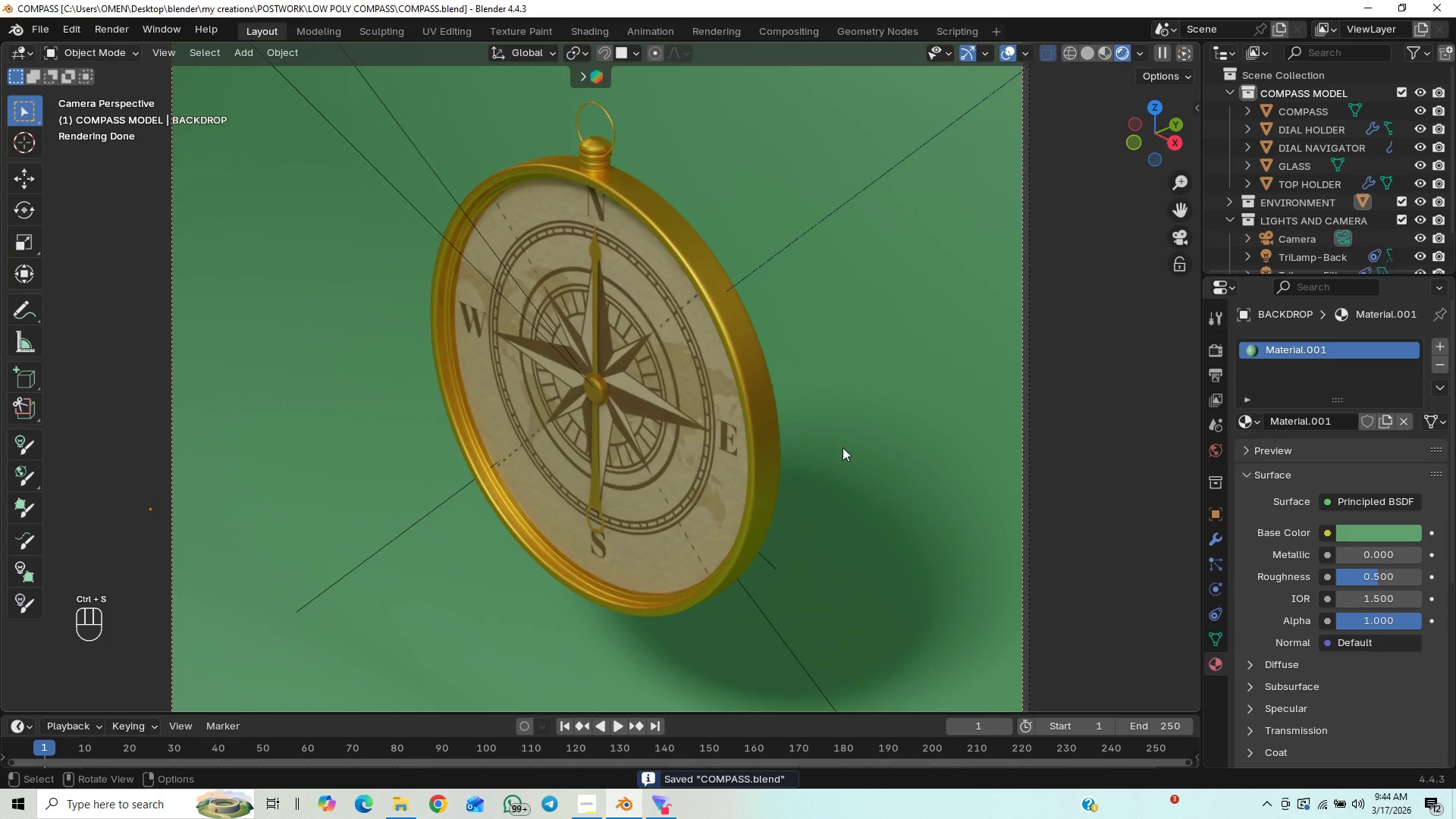 
scroll: coordinate [834, 536], scroll_direction: down, amount: 3.0
 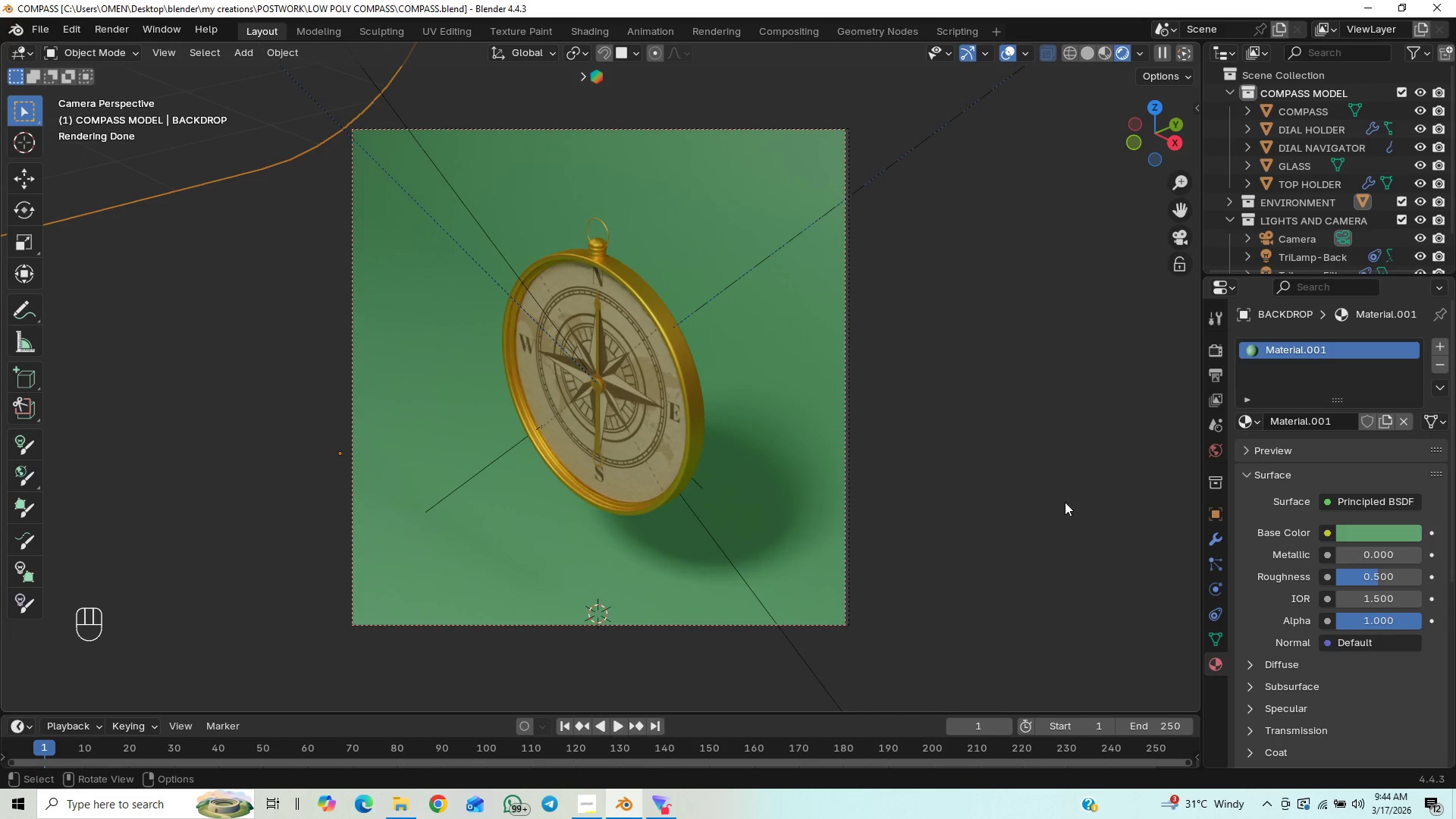 
wait(12.79)
 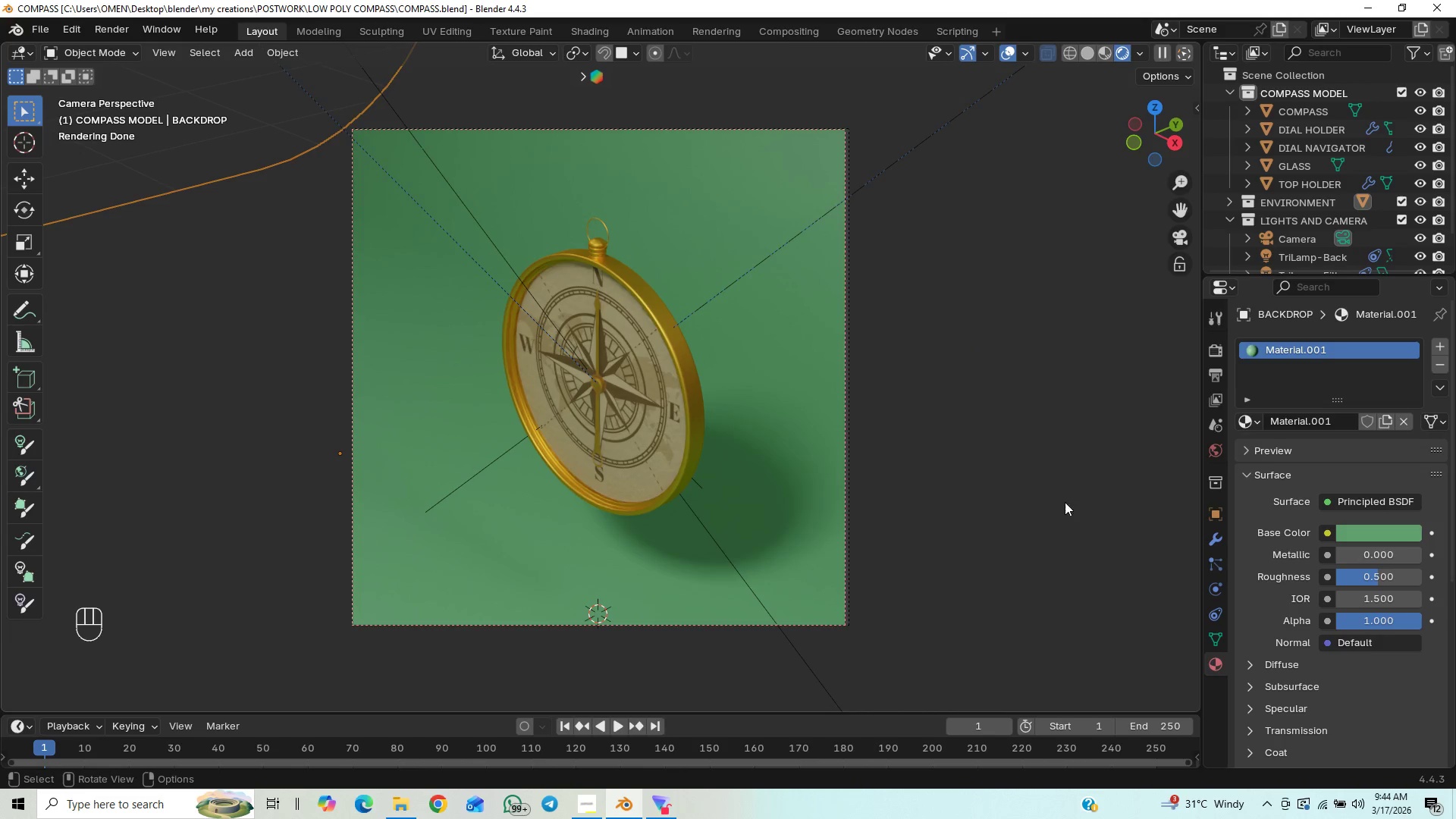 
key(Control+ControlLeft)
 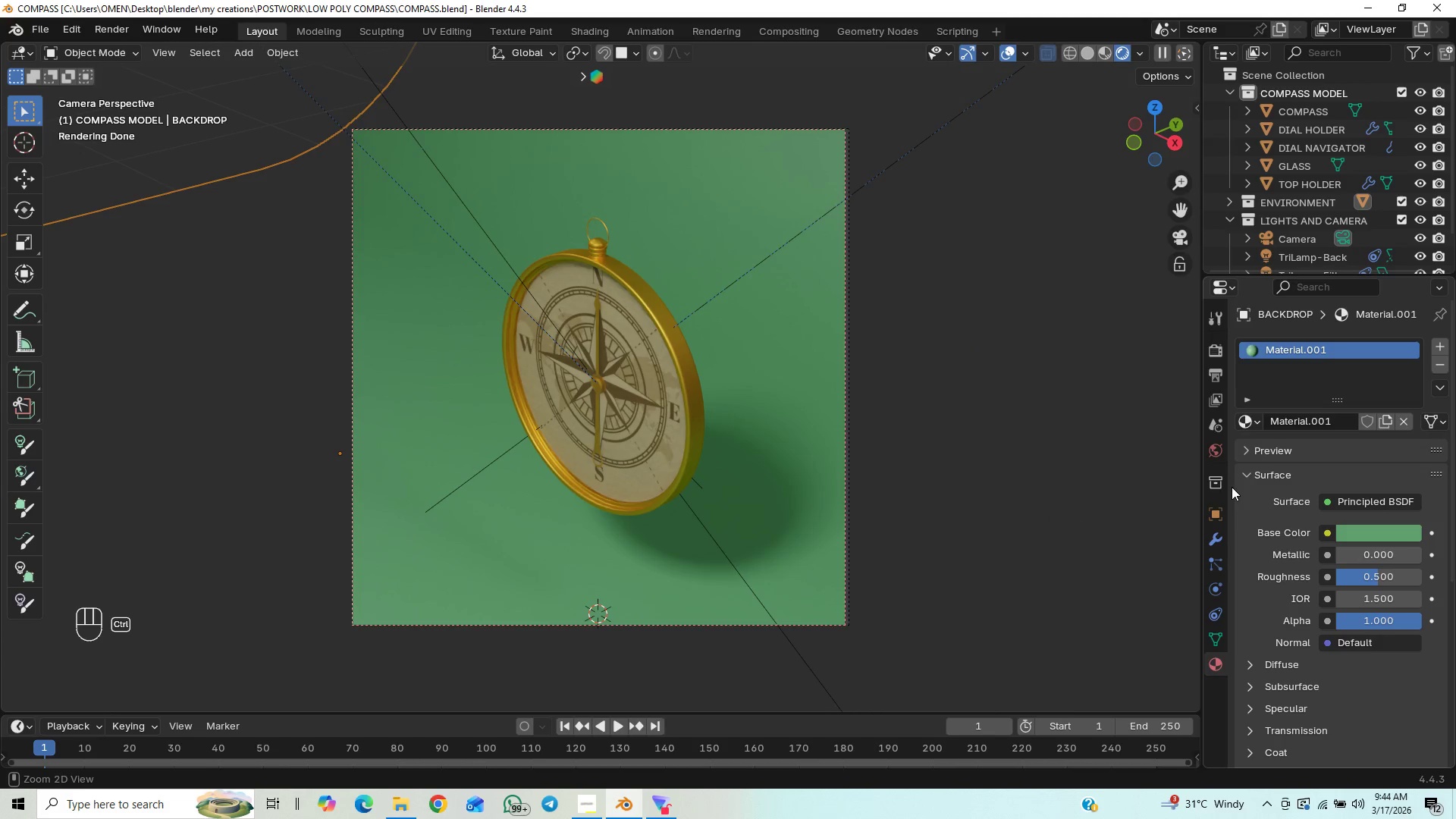 
key(Control+S)
 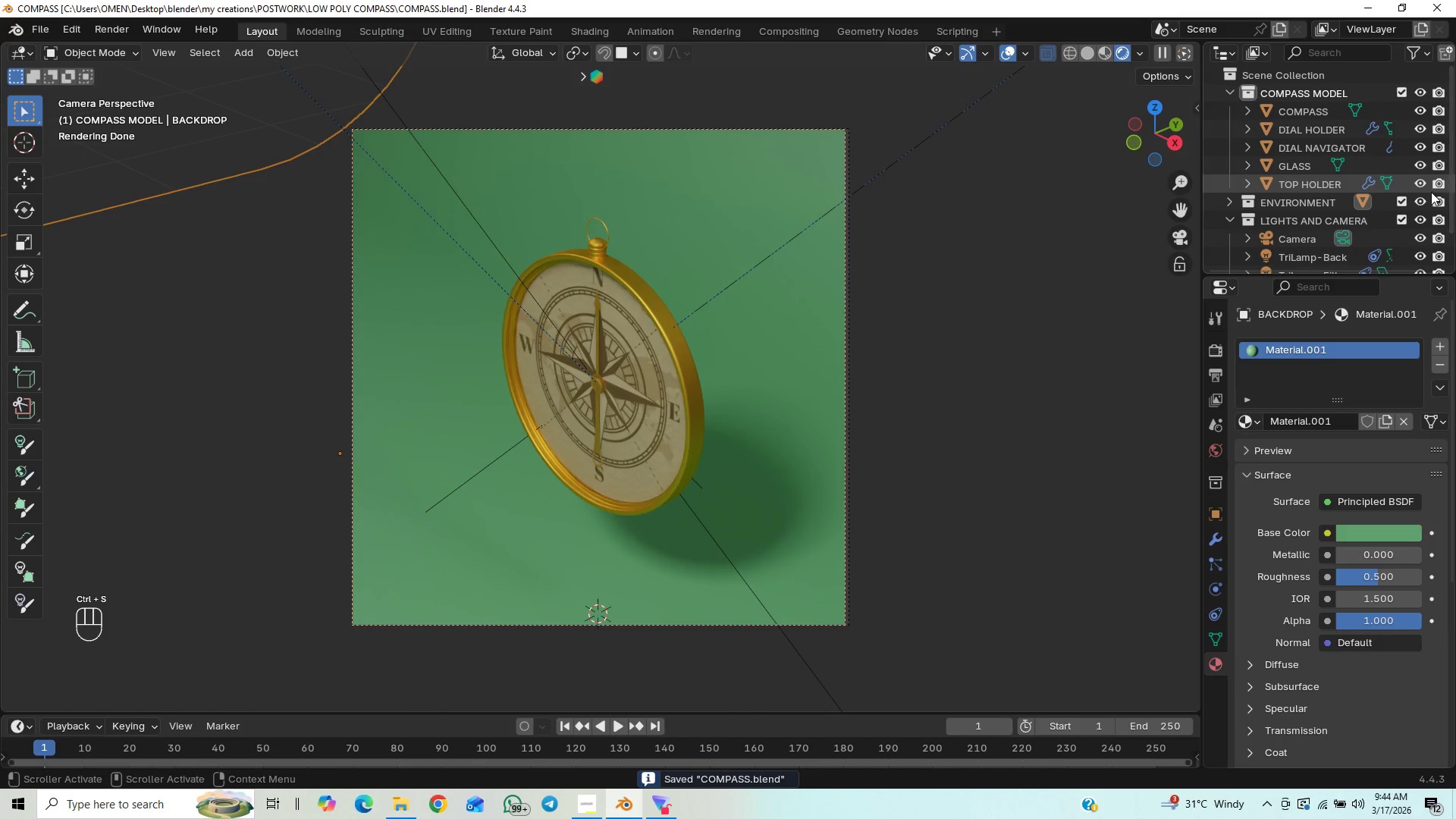 
left_click_drag(start_coordinate=[1452, 194], to_coordinate=[1449, 247])
 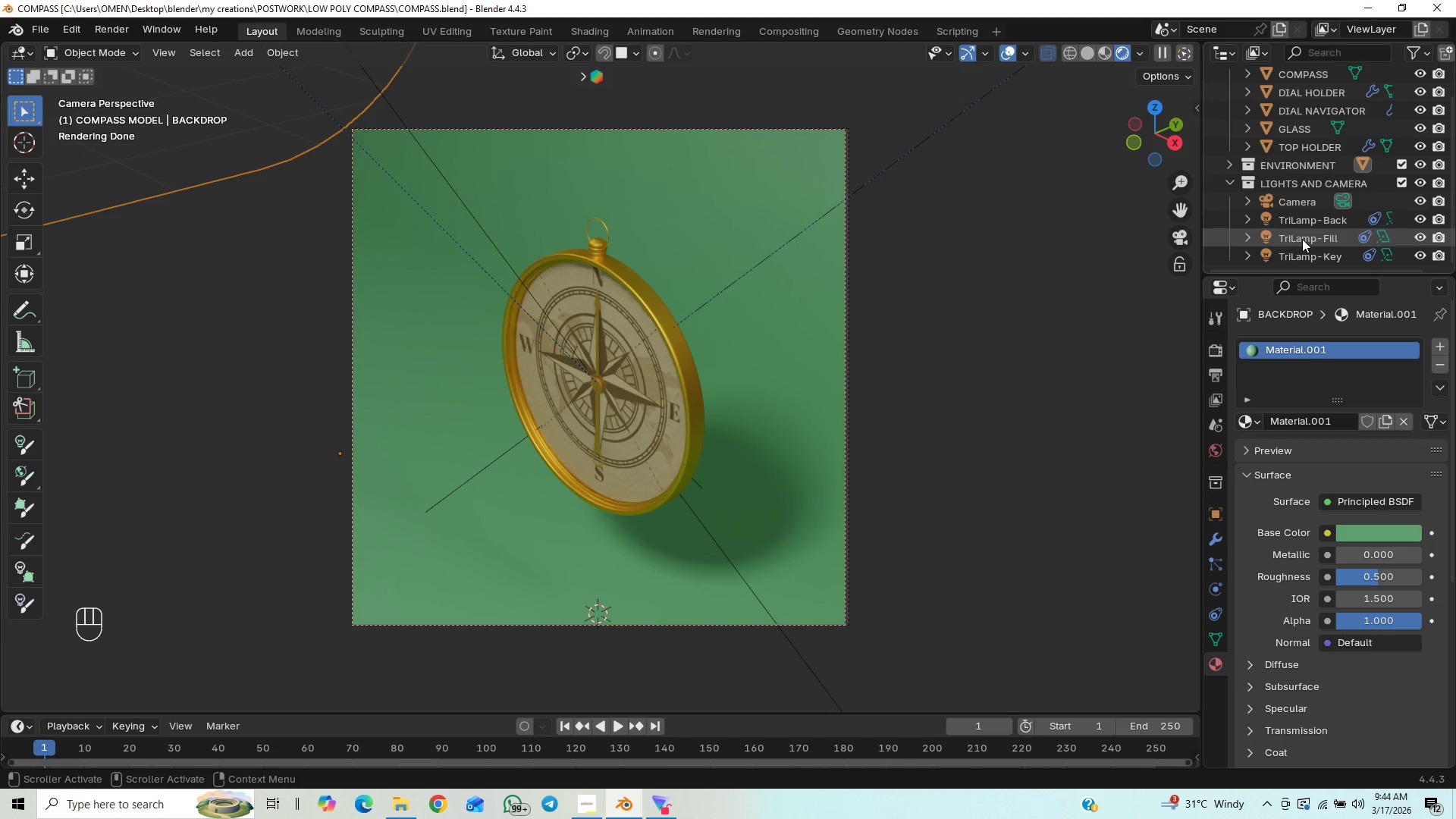 
left_click([1302, 239])
 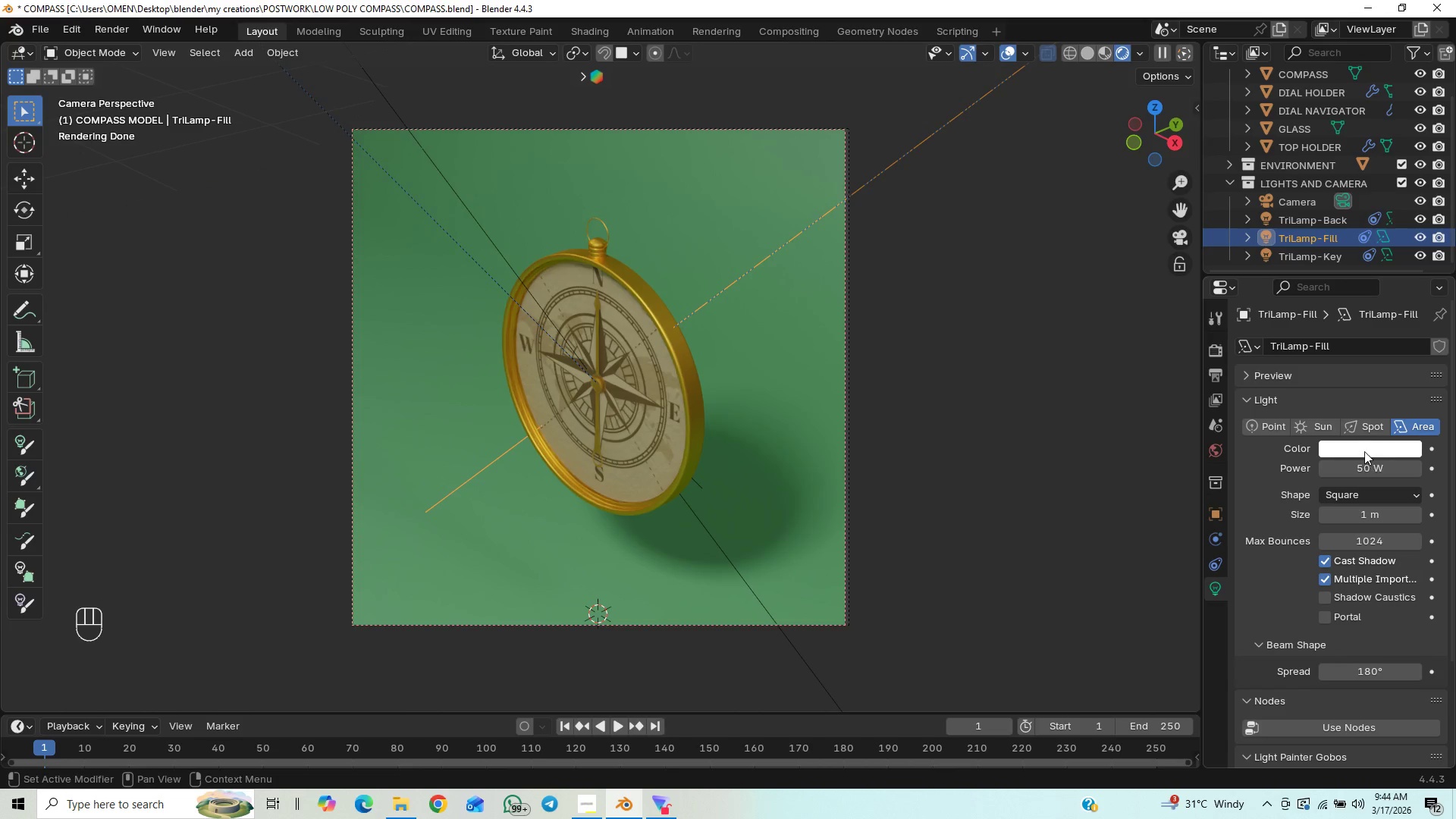 
left_click([1360, 466])
 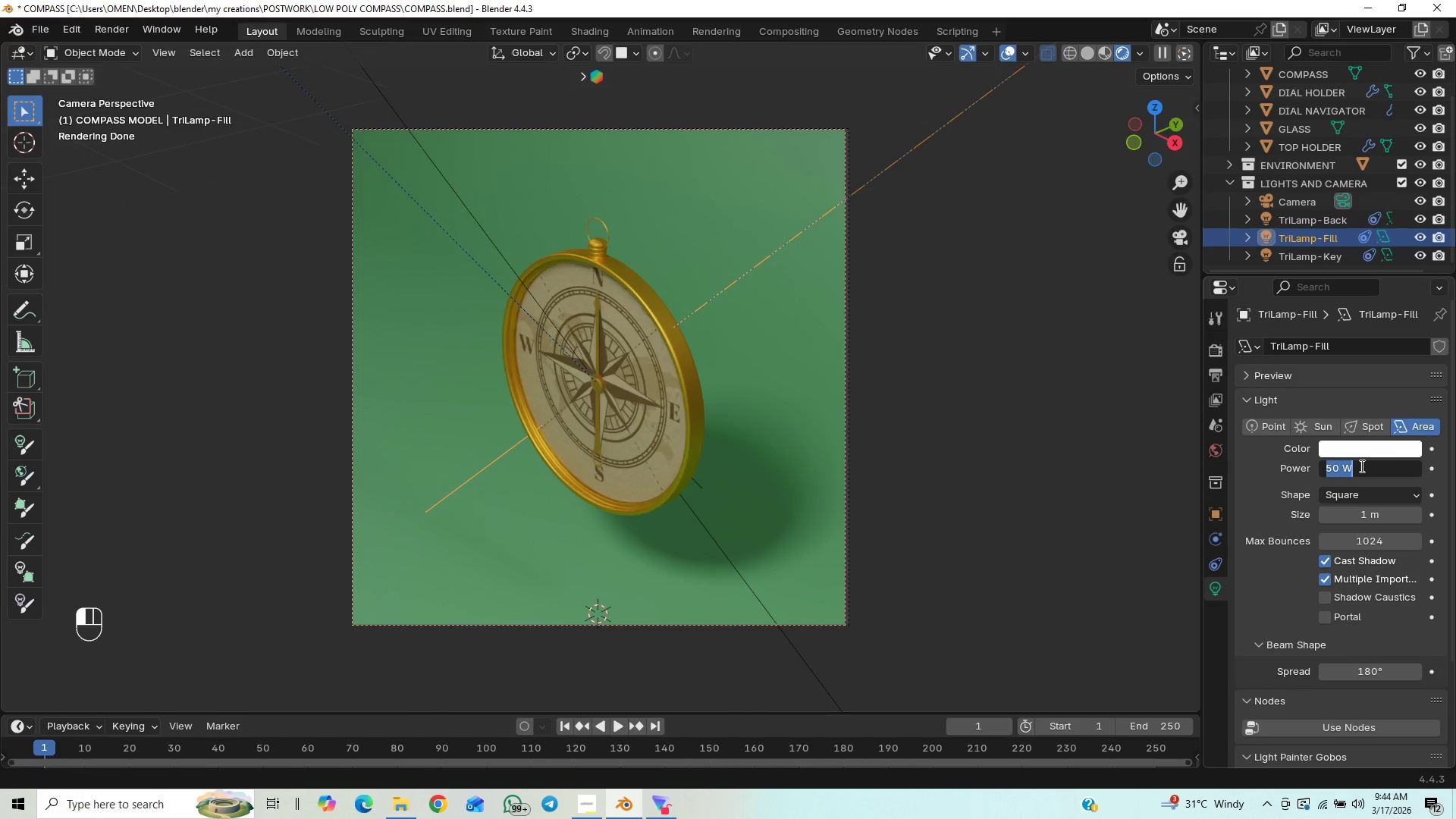 
type(200)
 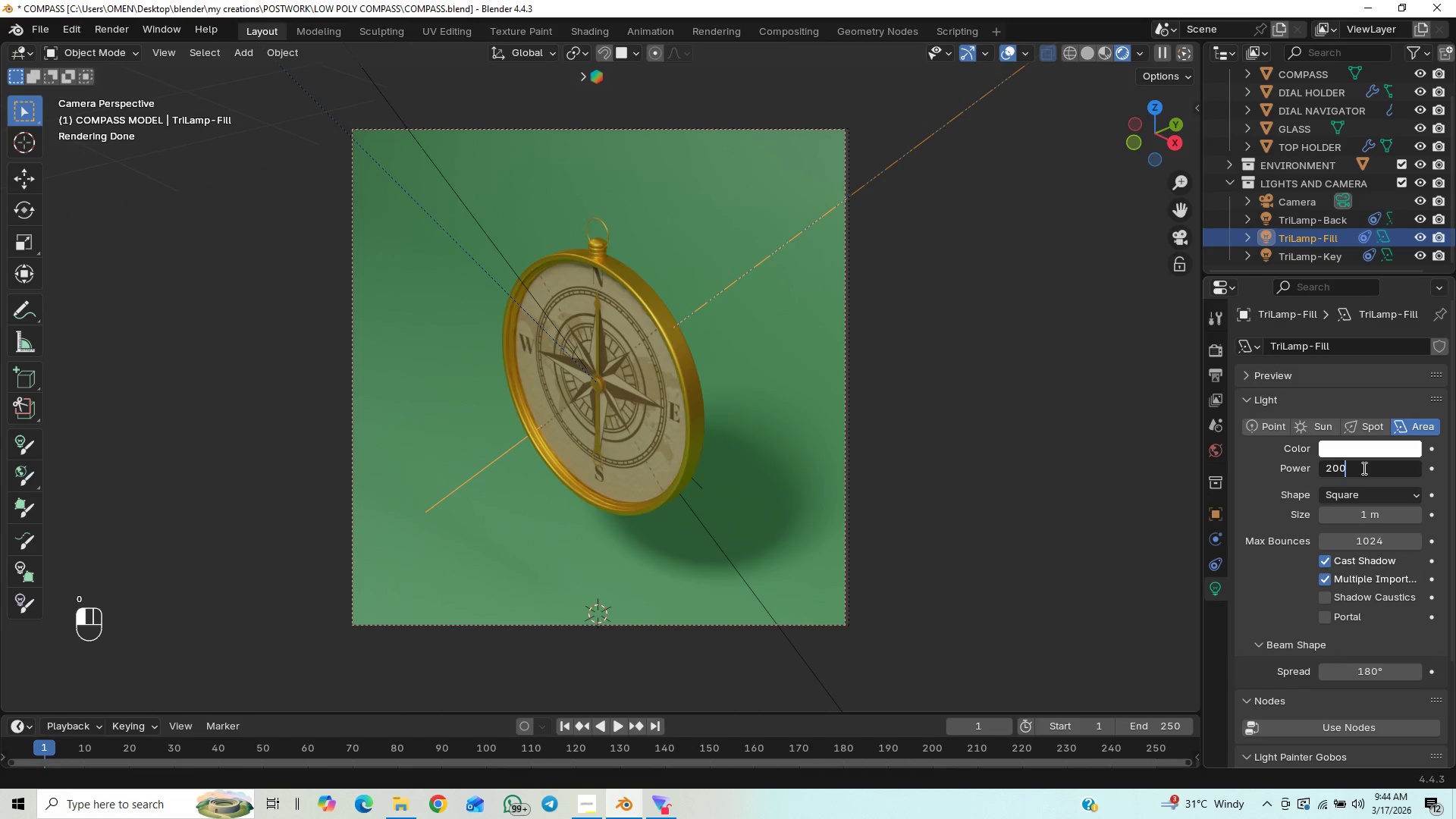 
key(Enter)
 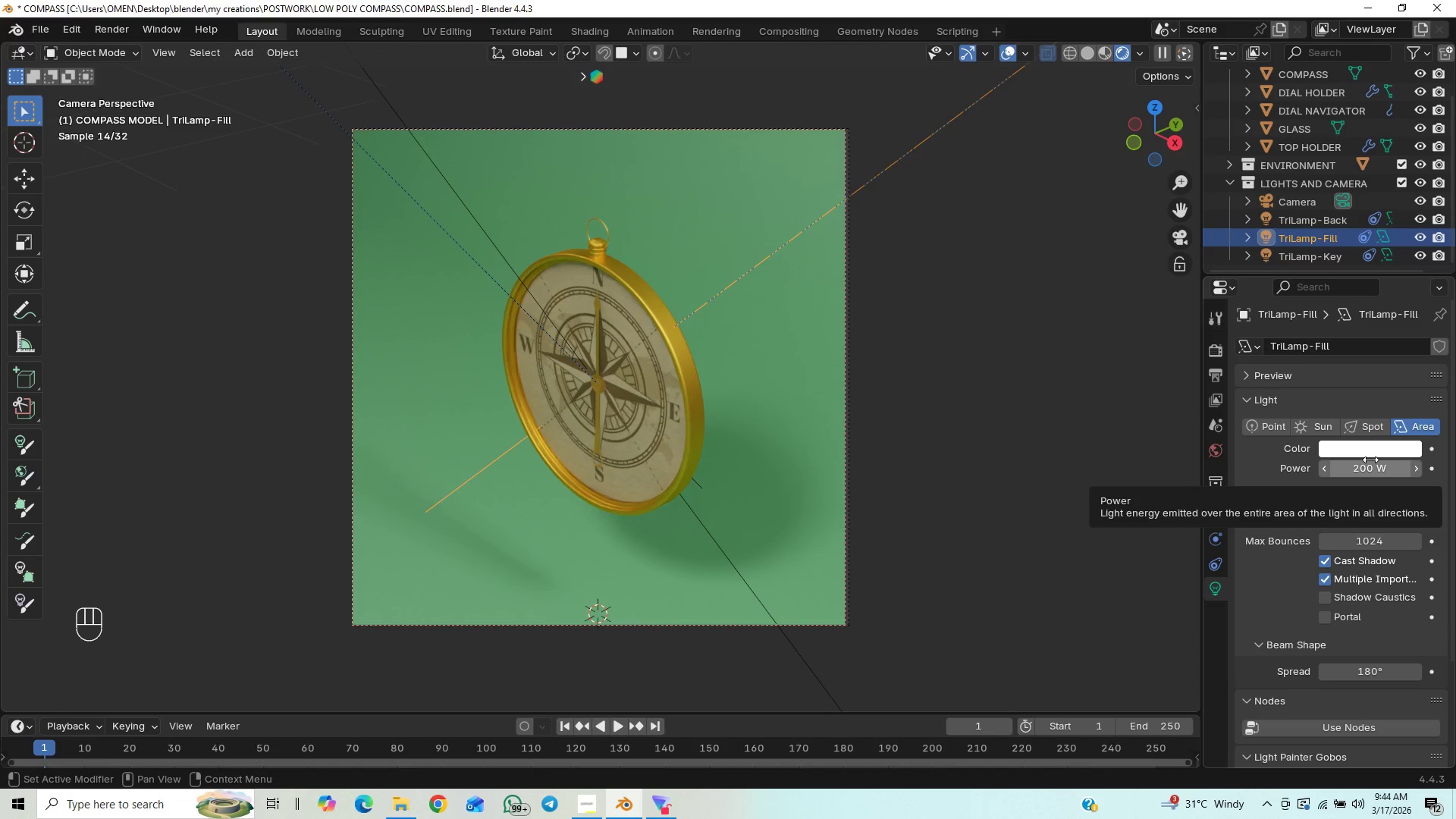 
left_click([1370, 460])
 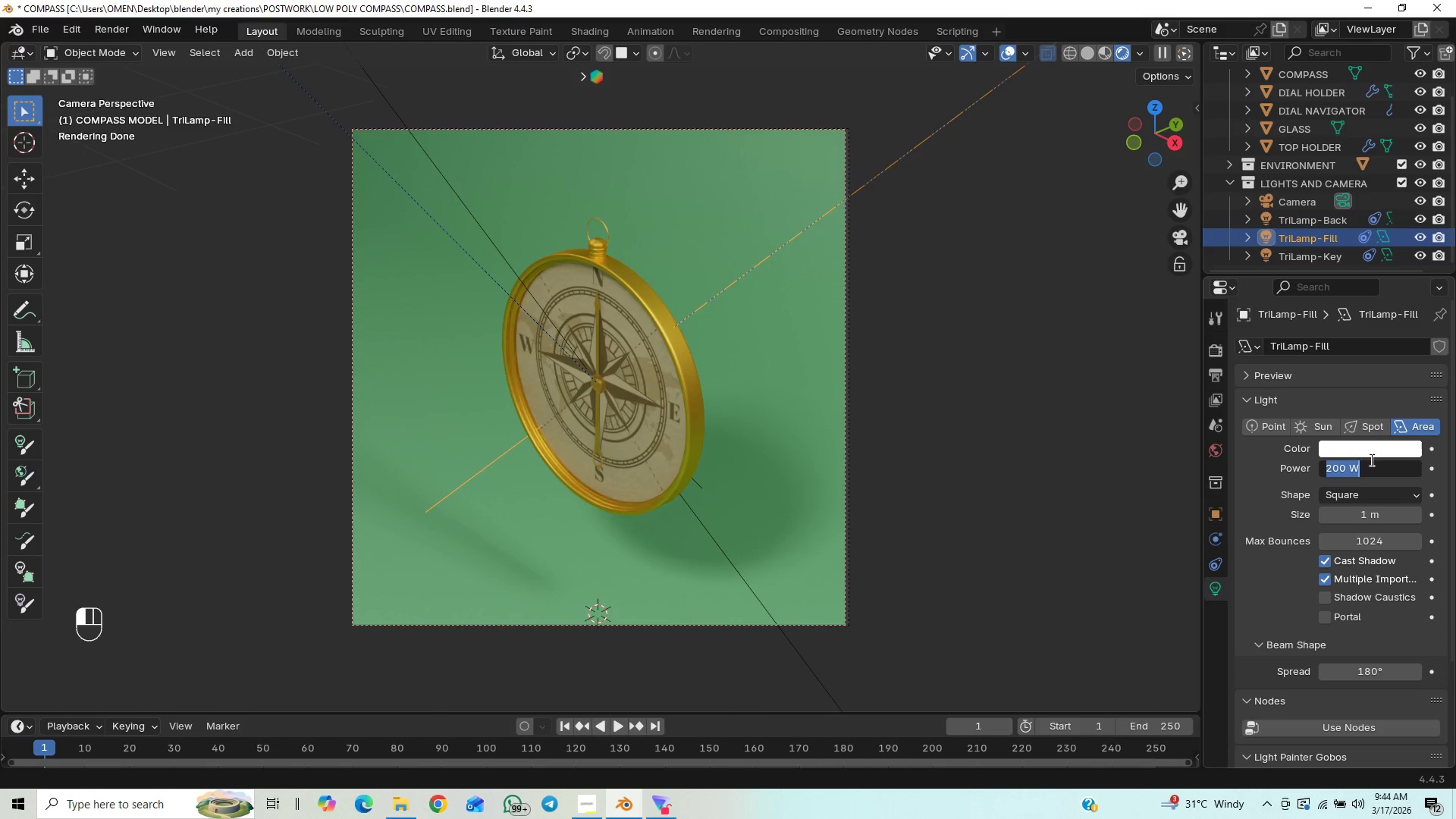 
left_click([1248, 511])
 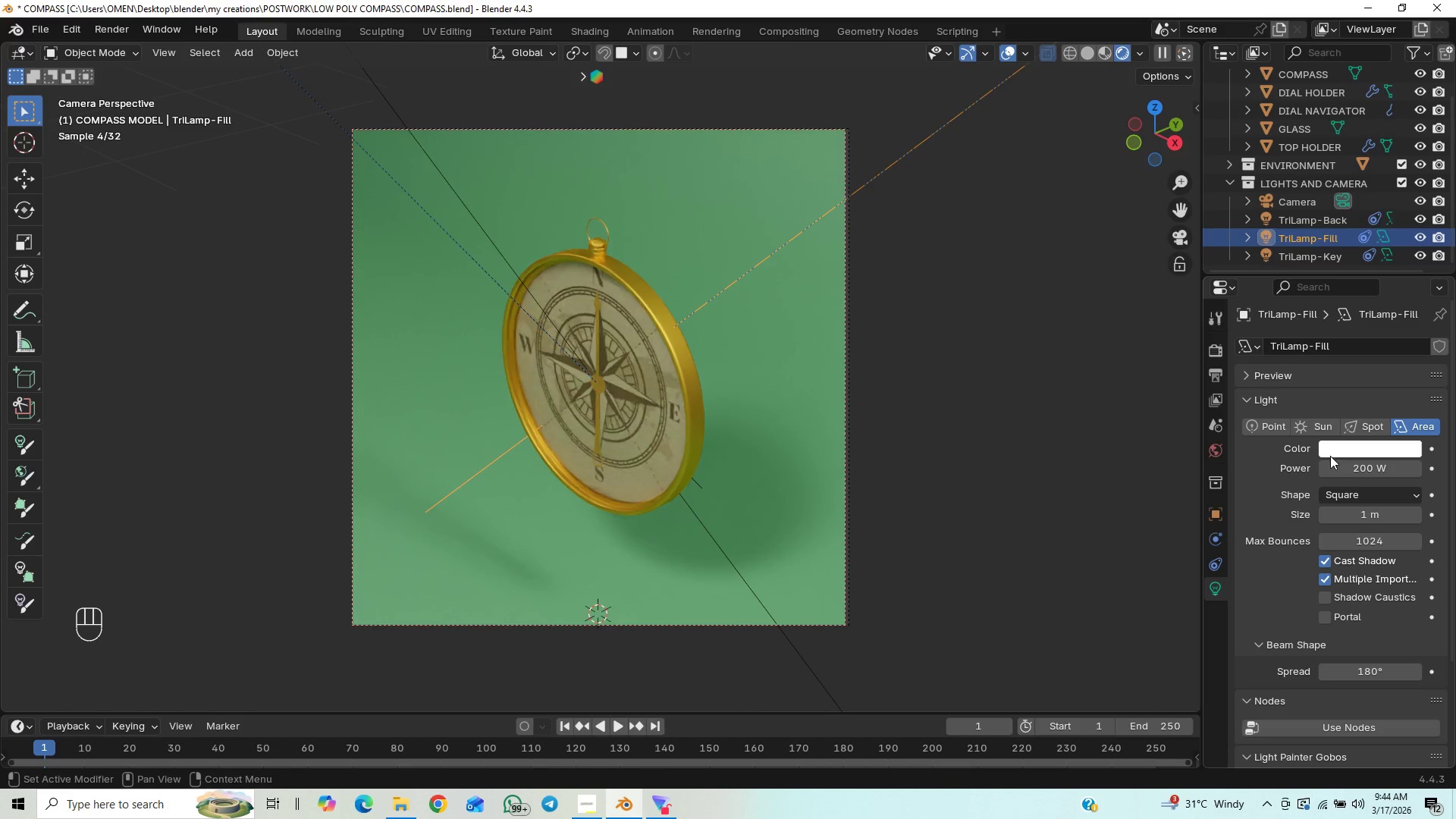 
left_click([1339, 453])
 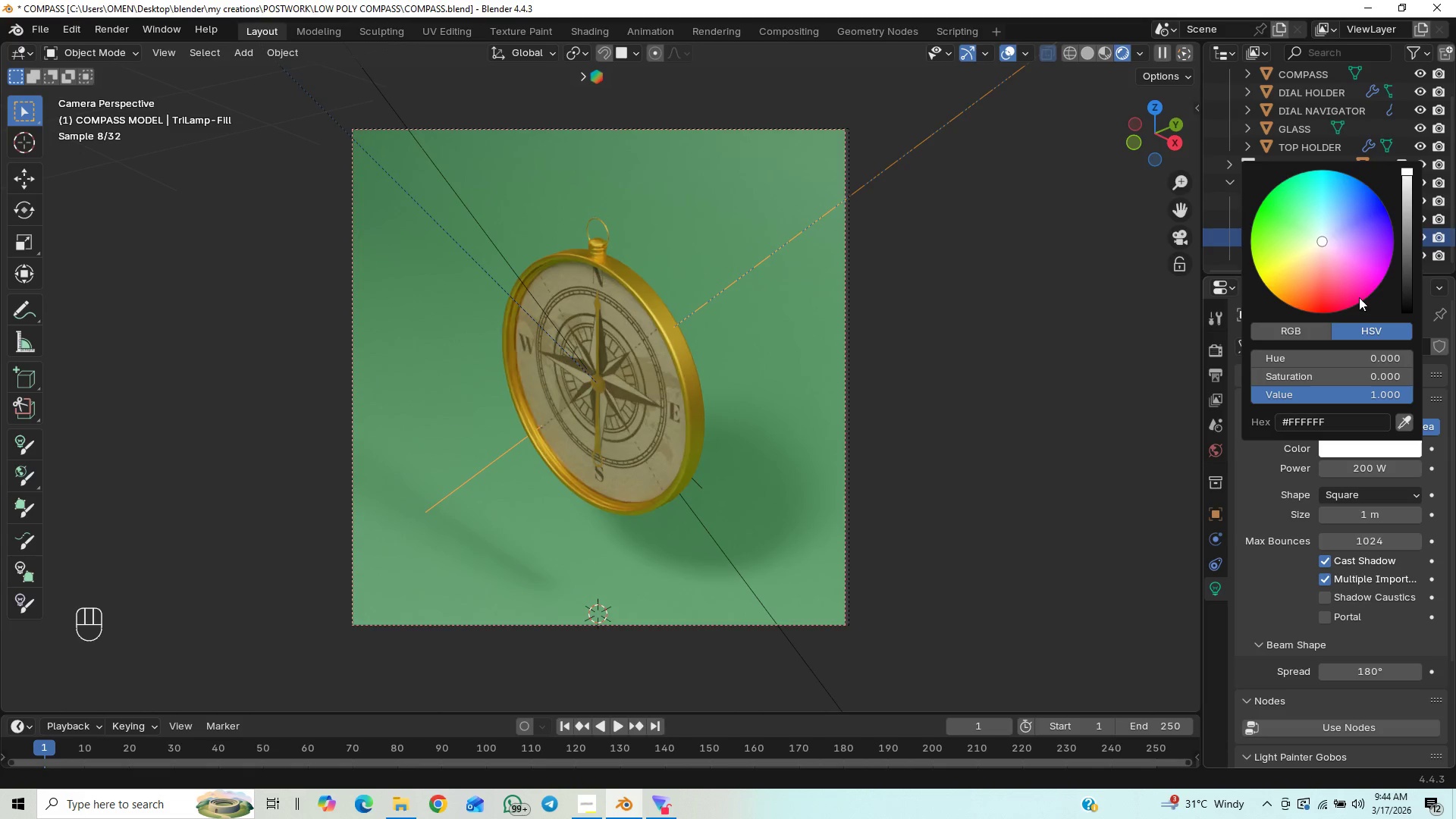 
left_click_drag(start_coordinate=[1357, 267], to_coordinate=[1376, 233])
 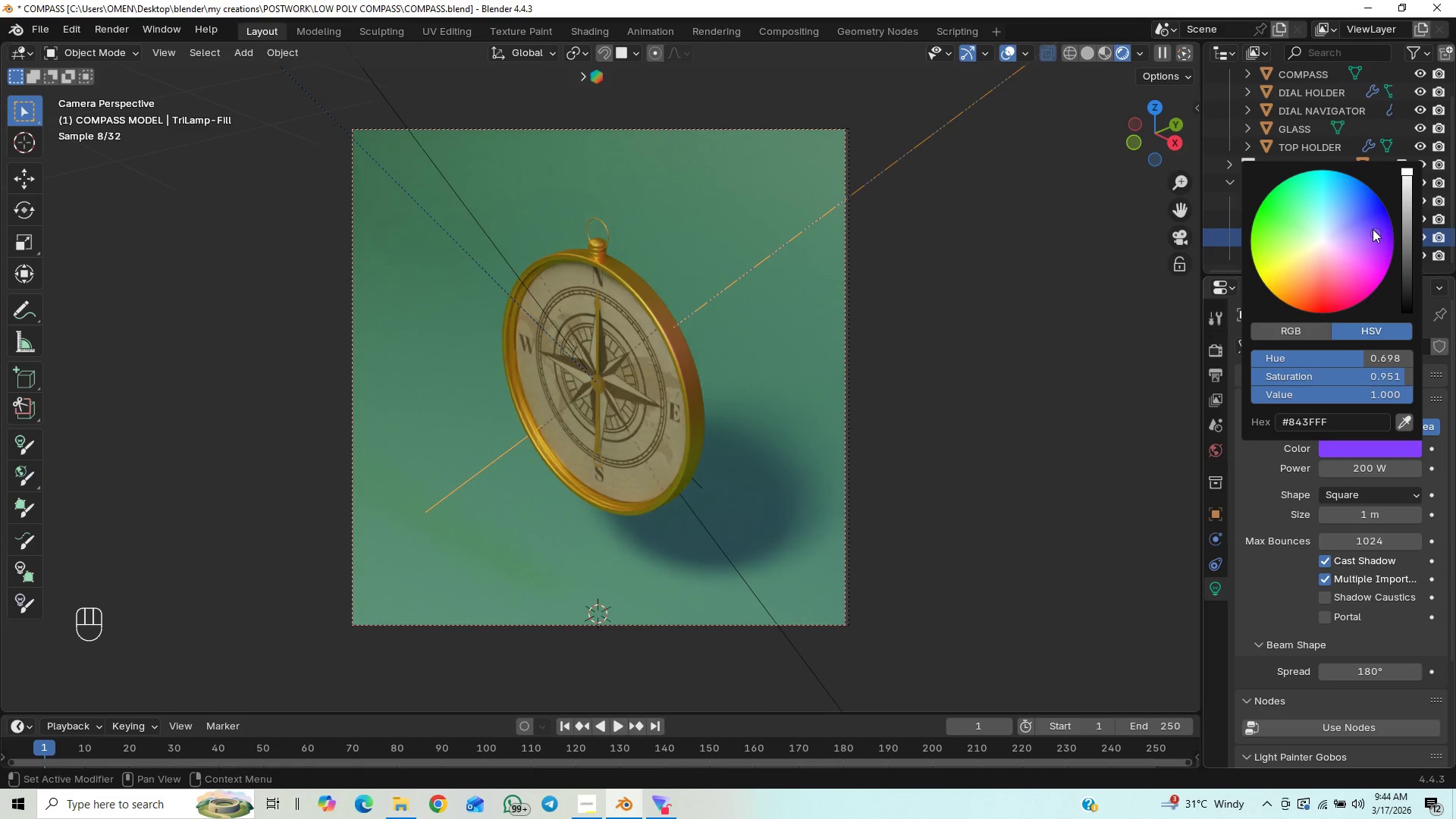 
left_click_drag(start_coordinate=[1366, 219], to_coordinate=[1328, 231])
 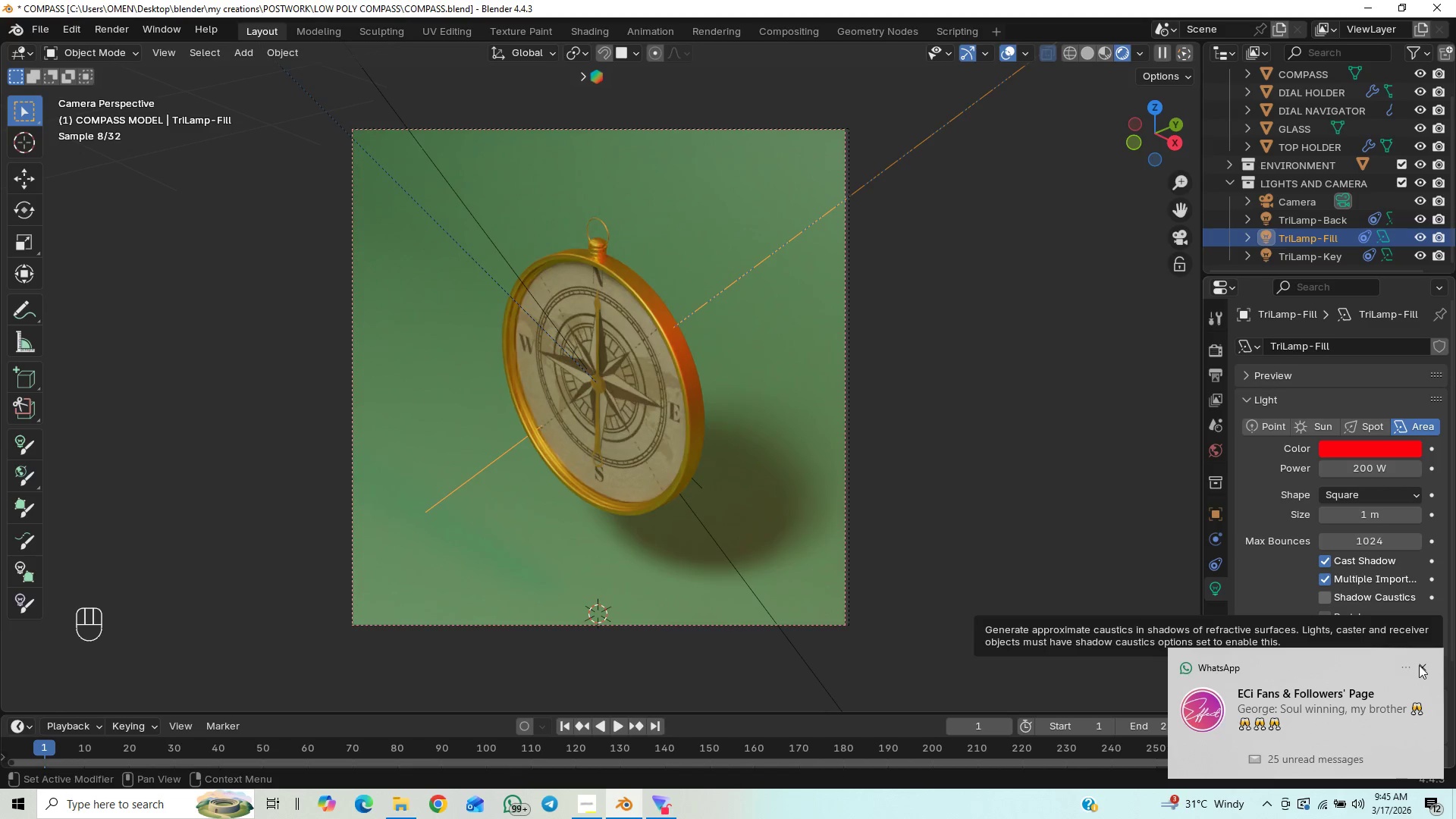 
left_click([1416, 667])
 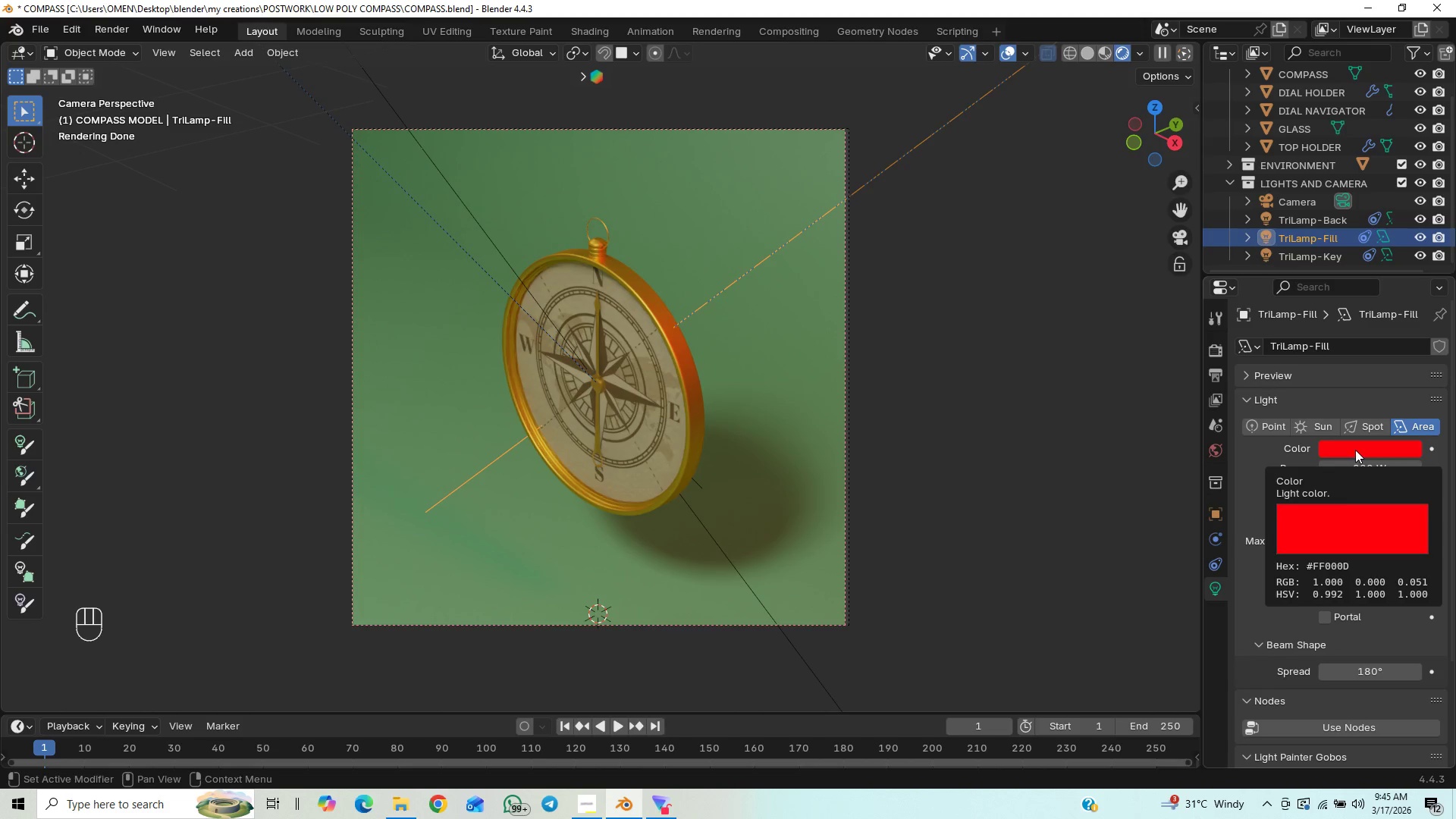 
left_click([1355, 450])
 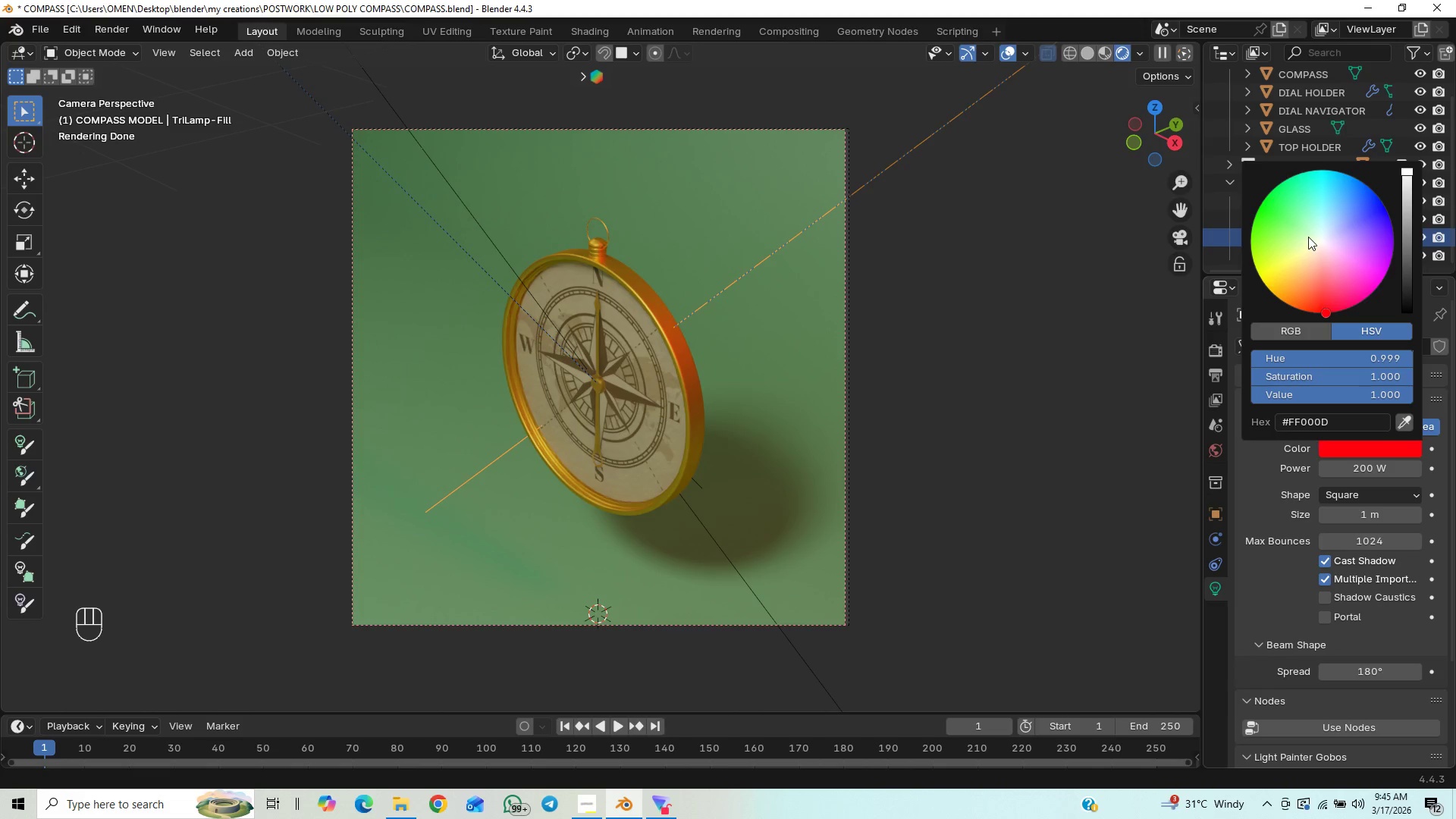 
left_click_drag(start_coordinate=[1308, 234], to_coordinate=[1310, 274])
 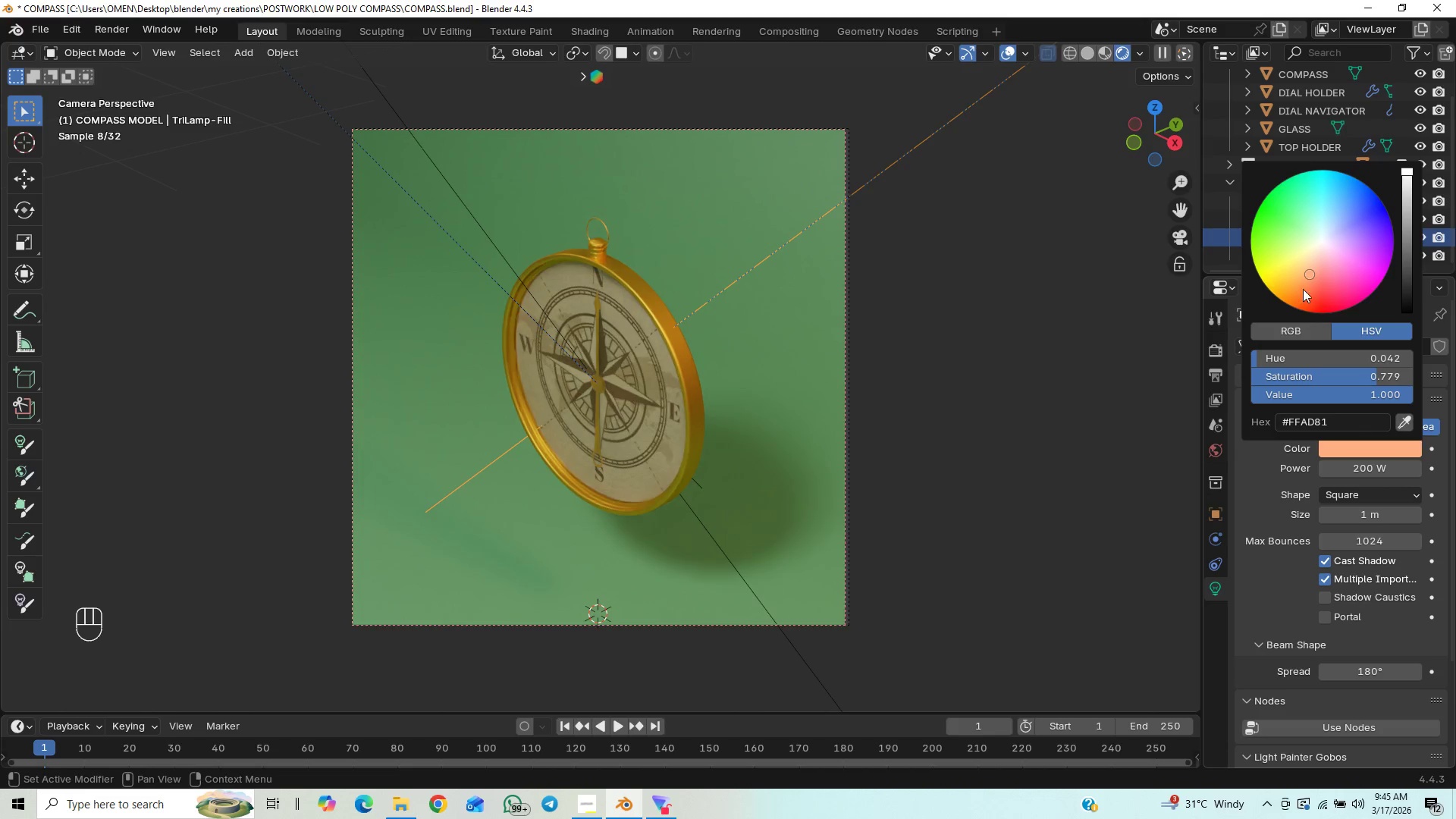 
left_click_drag(start_coordinate=[1316, 254], to_coordinate=[1323, 243])
 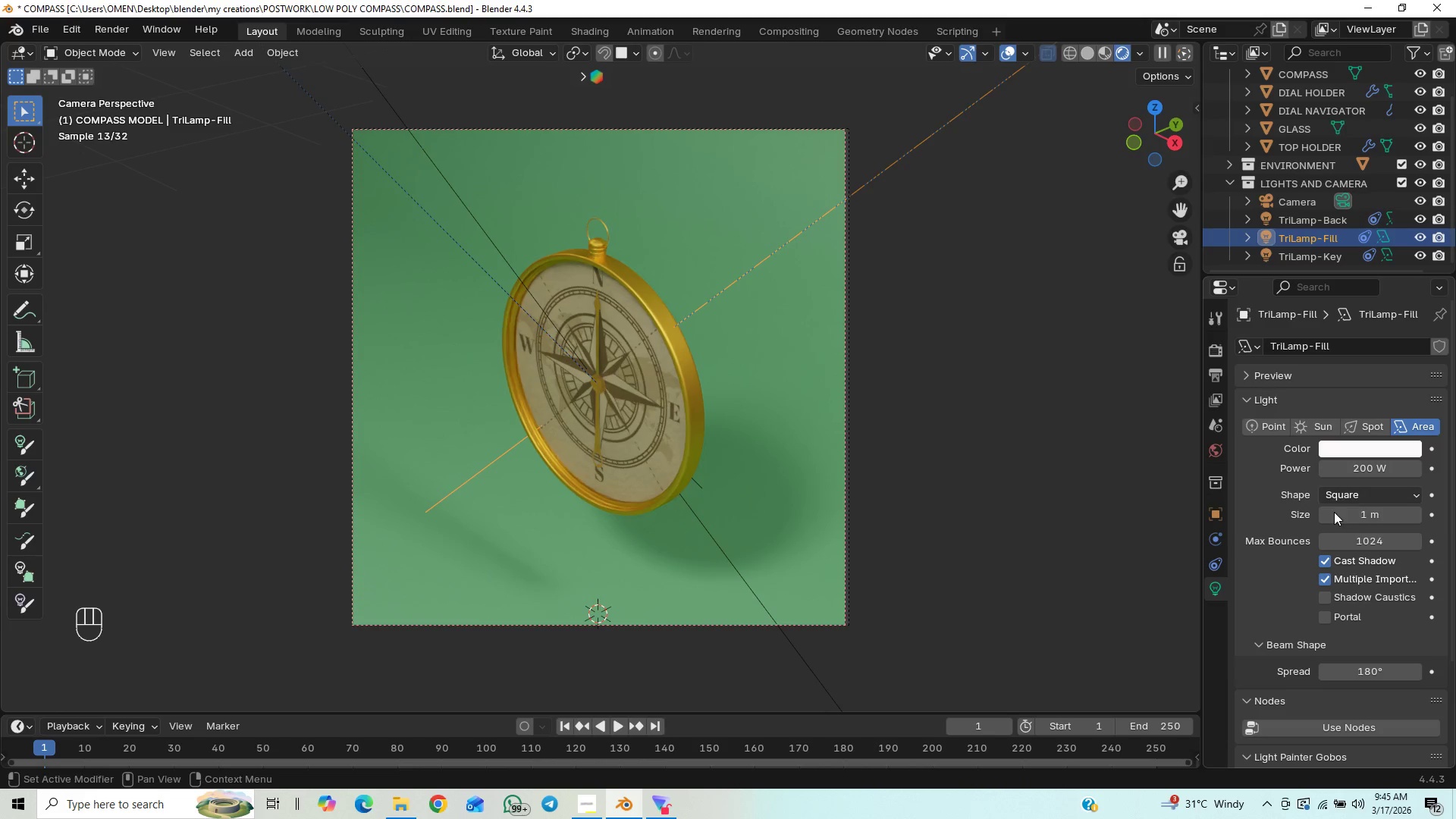 
left_click([1326, 561])
 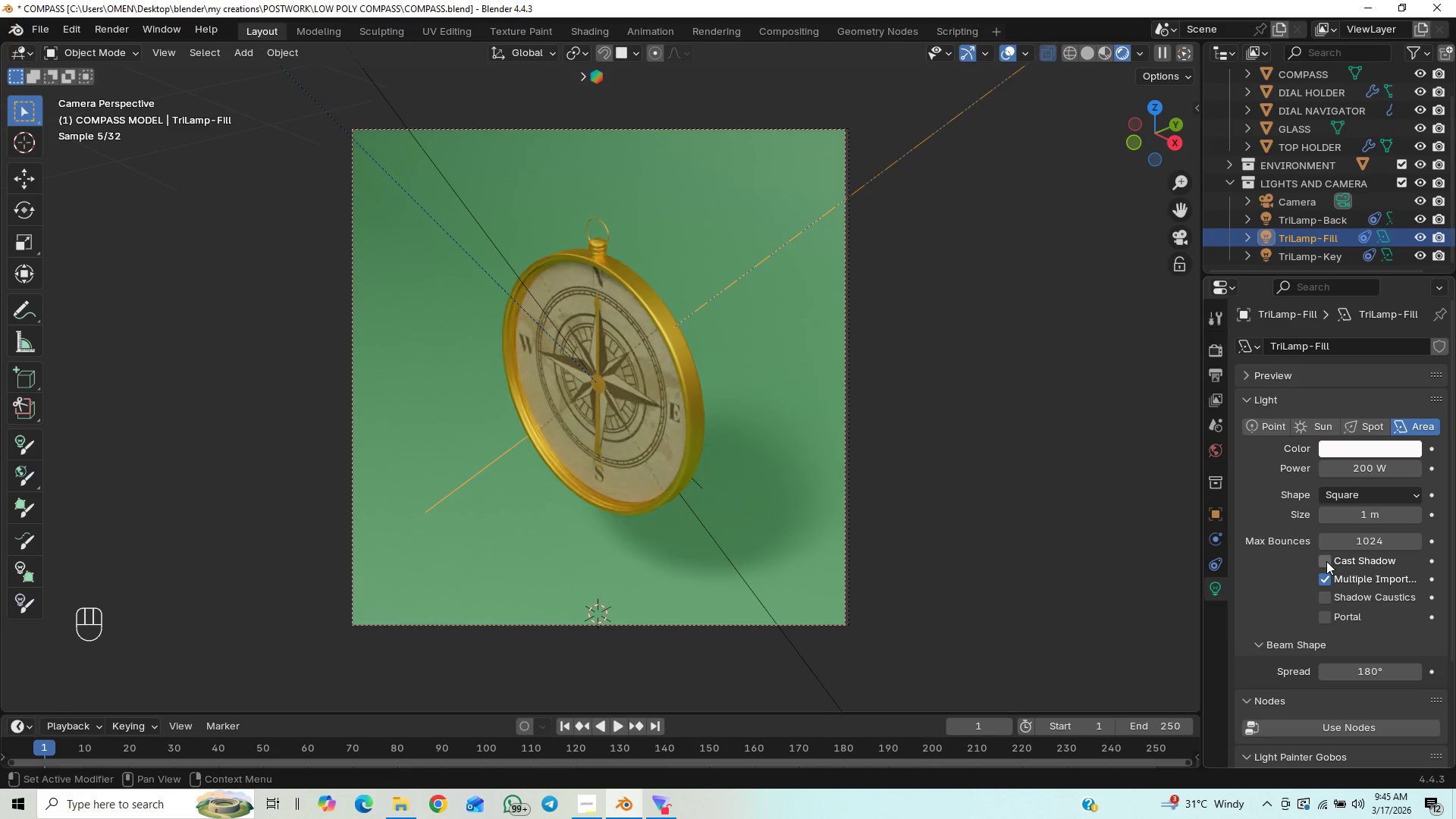 
left_click([1326, 561])
 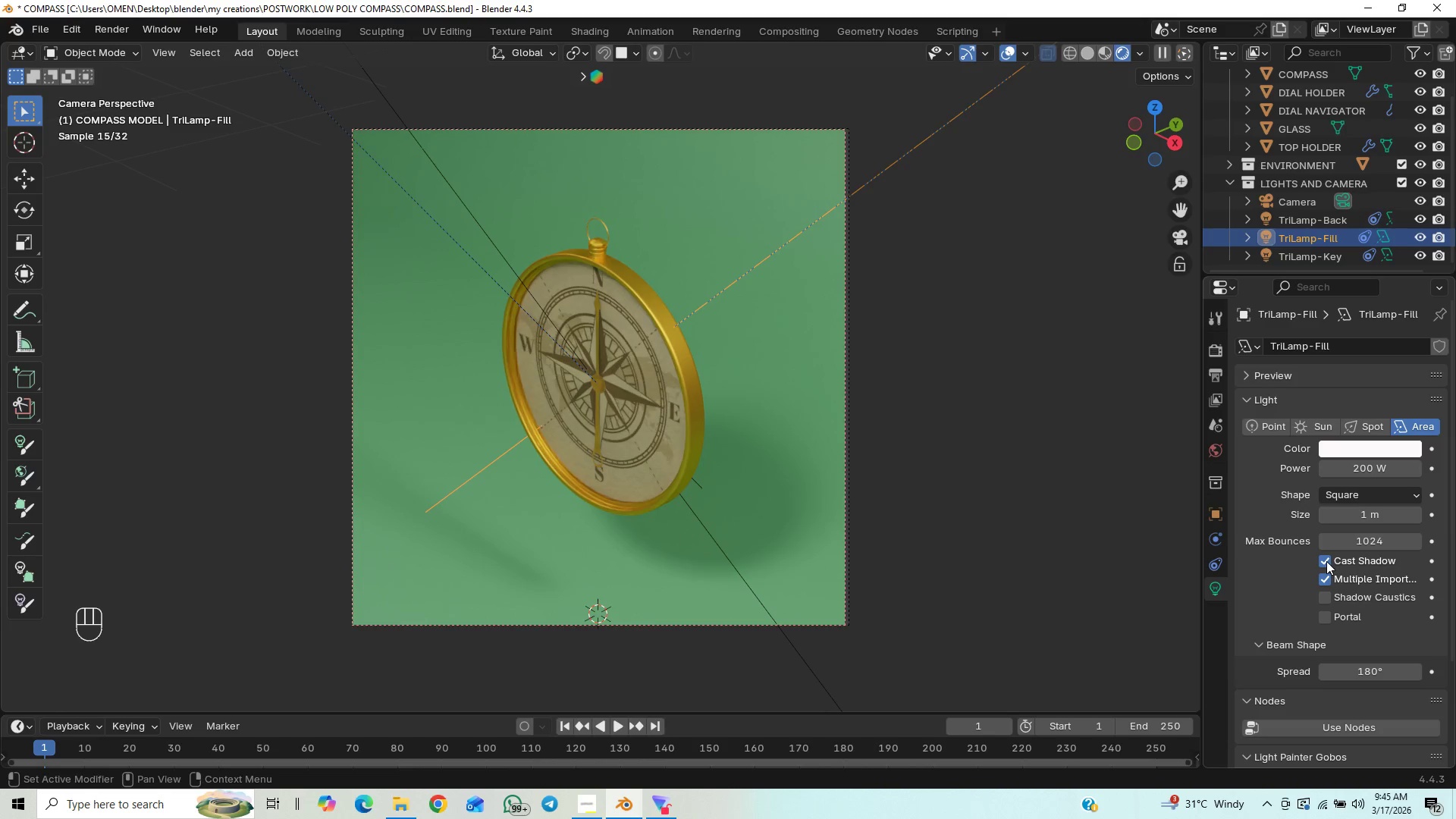 
left_click([1326, 561])
 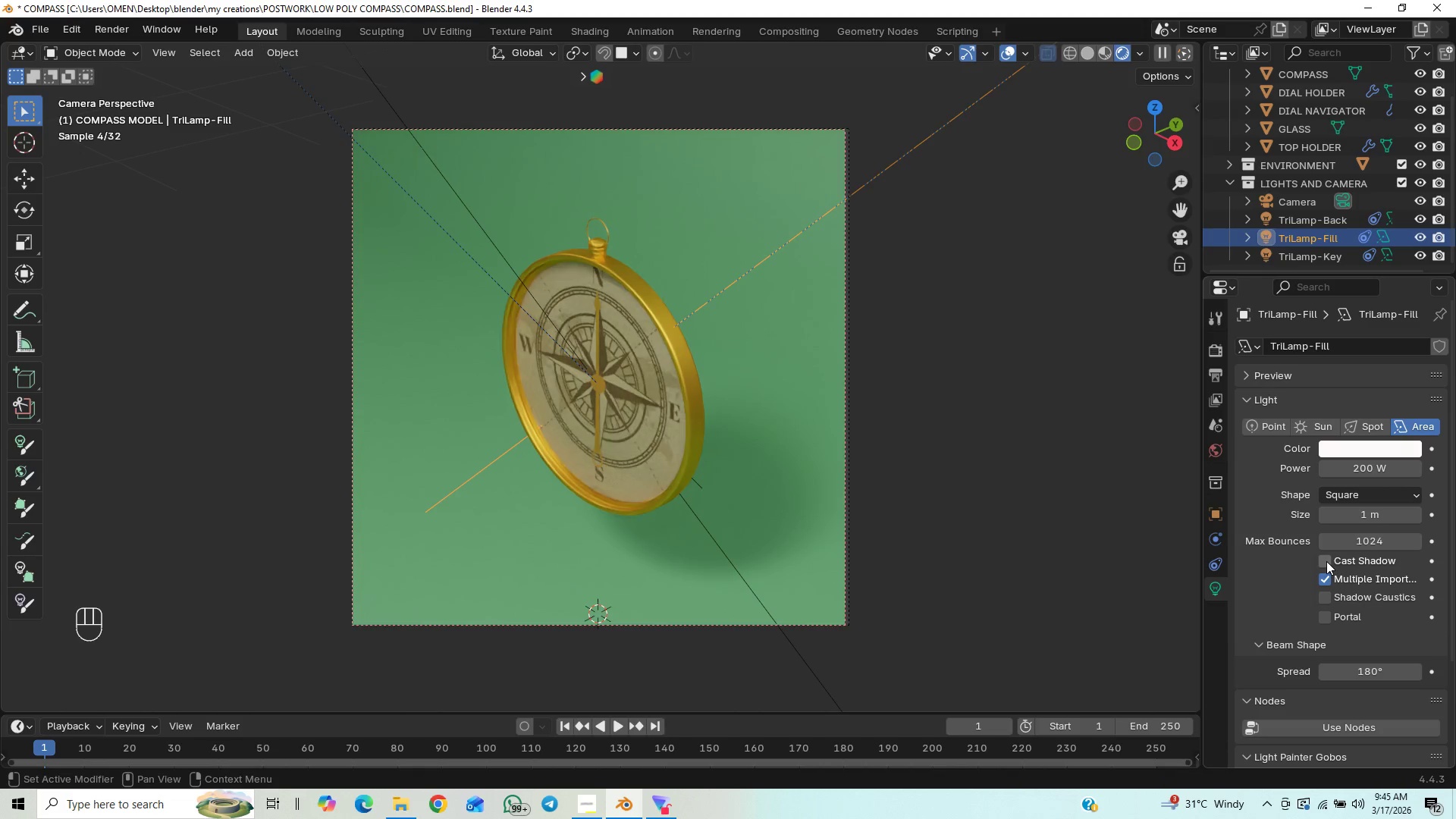 
left_click([1326, 561])
 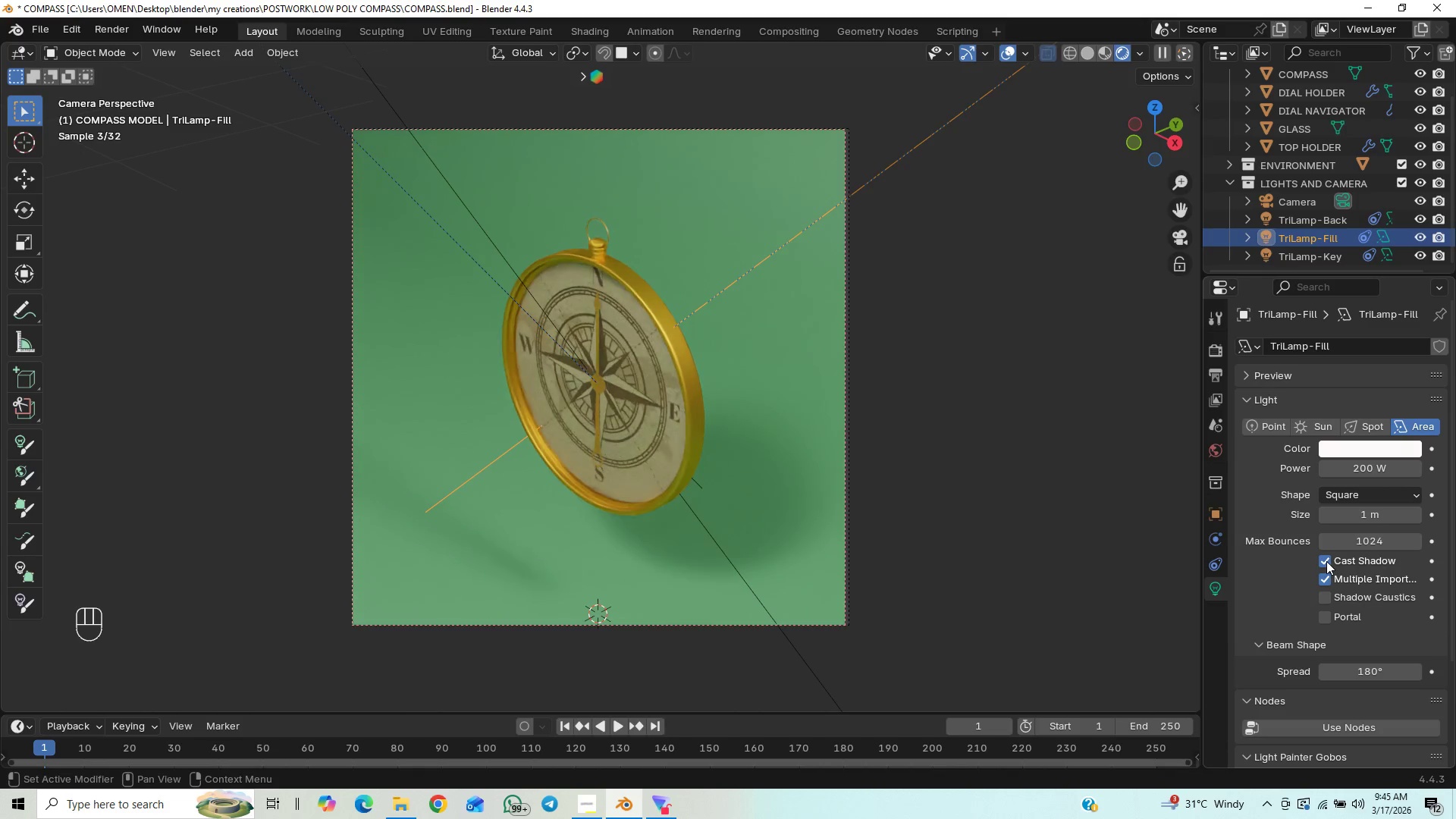 
left_click([1326, 561])
 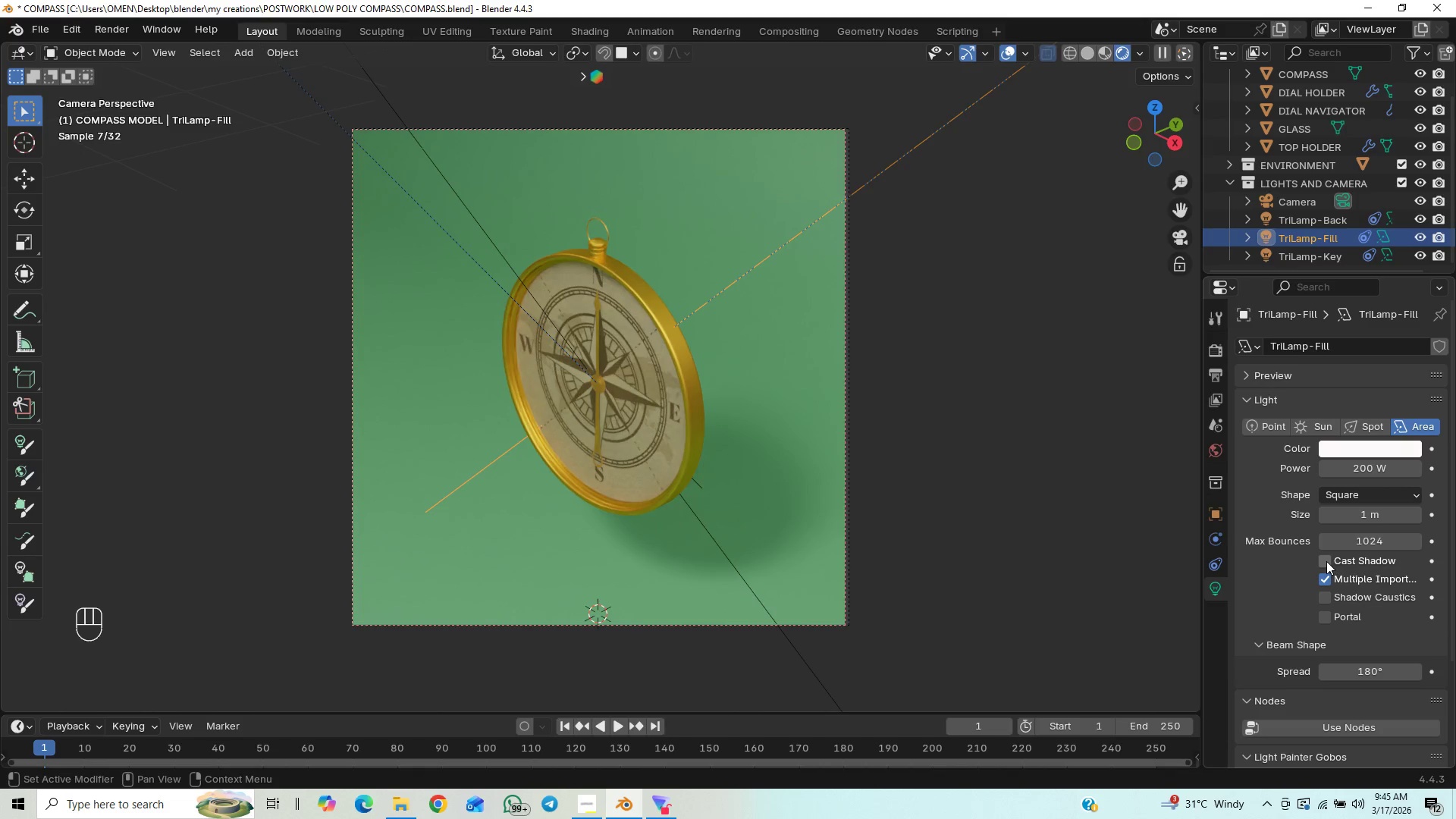 
left_click([1326, 561])
 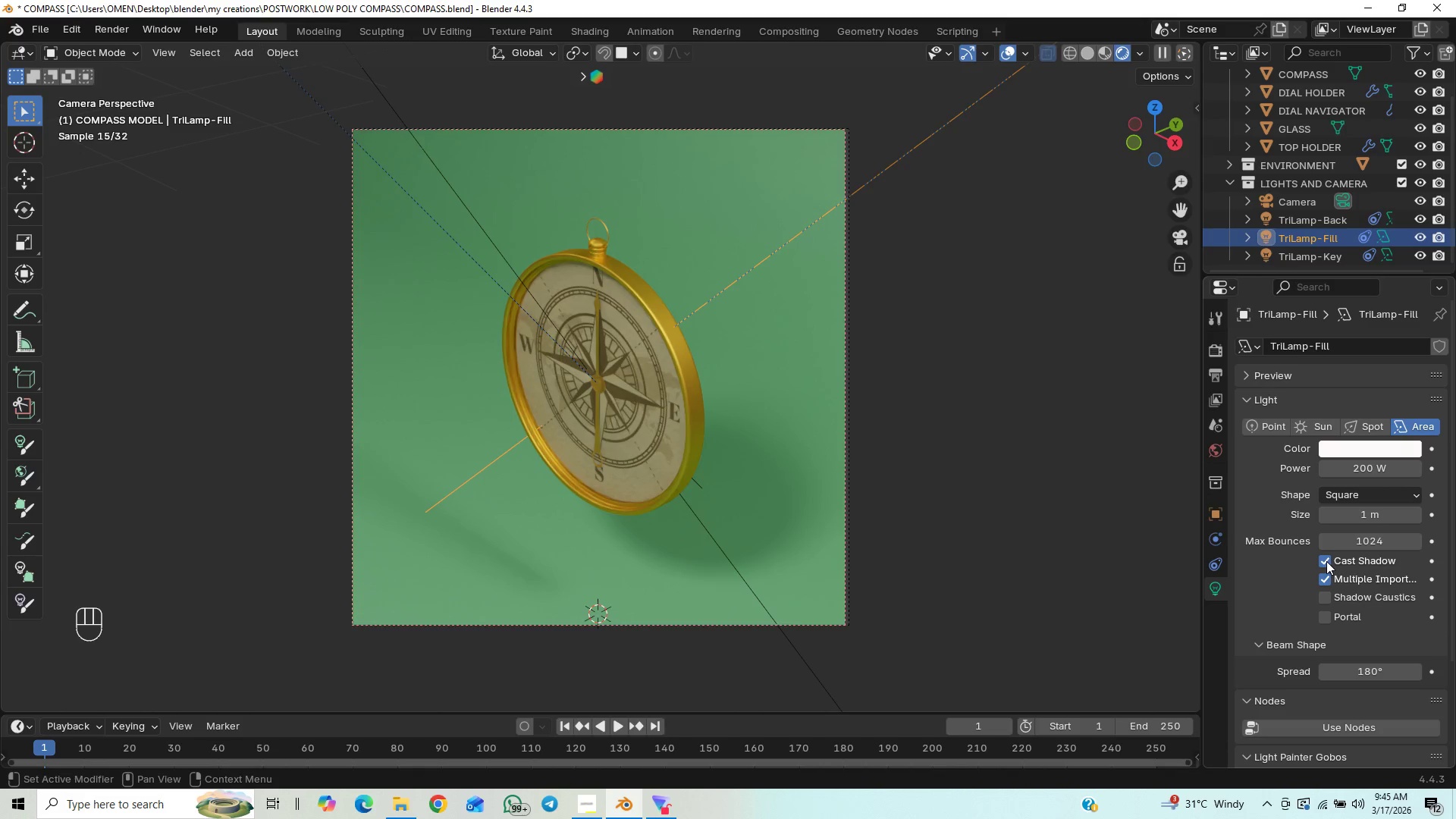 
left_click([1326, 561])
 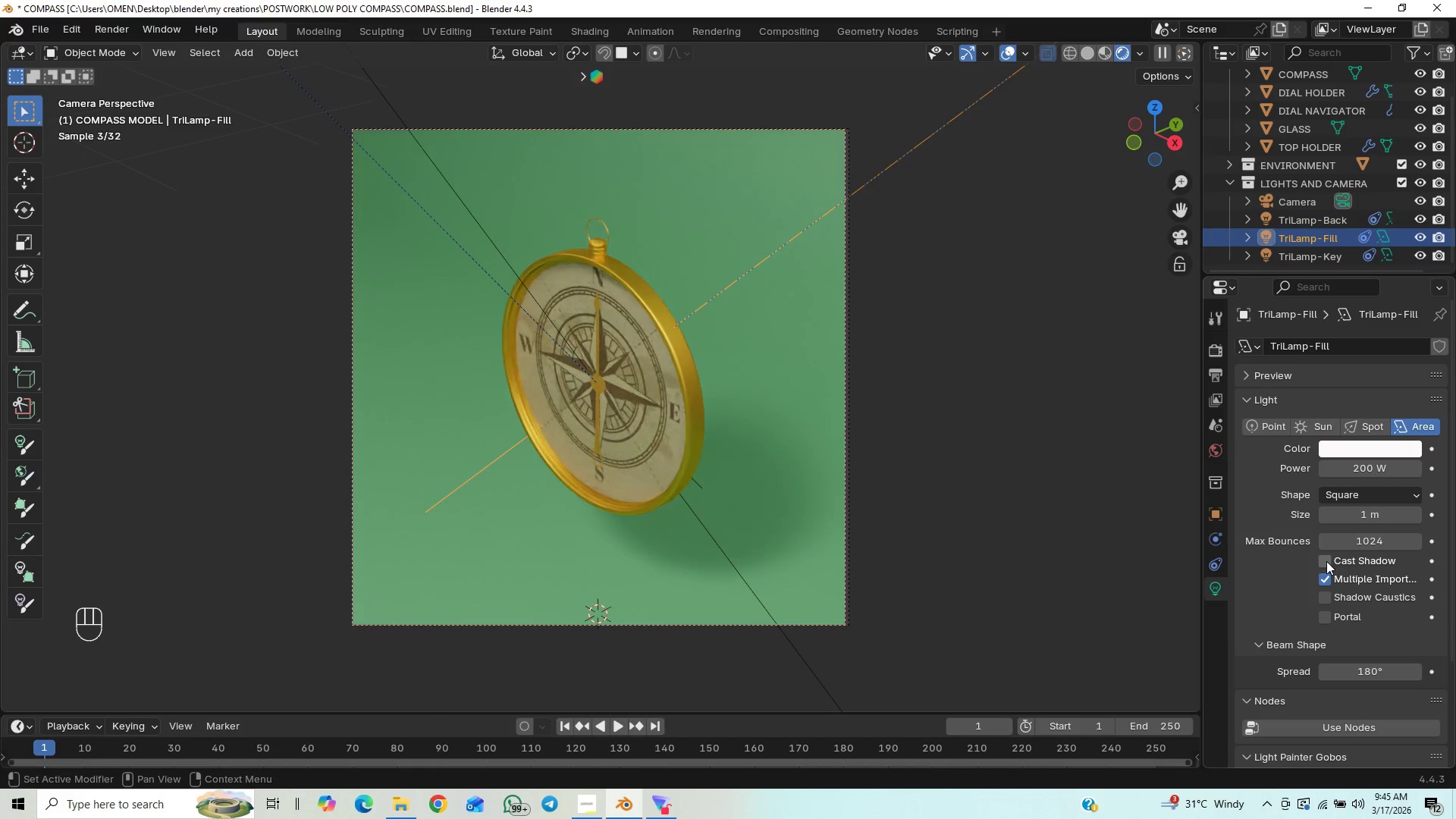 
left_click([1326, 561])
 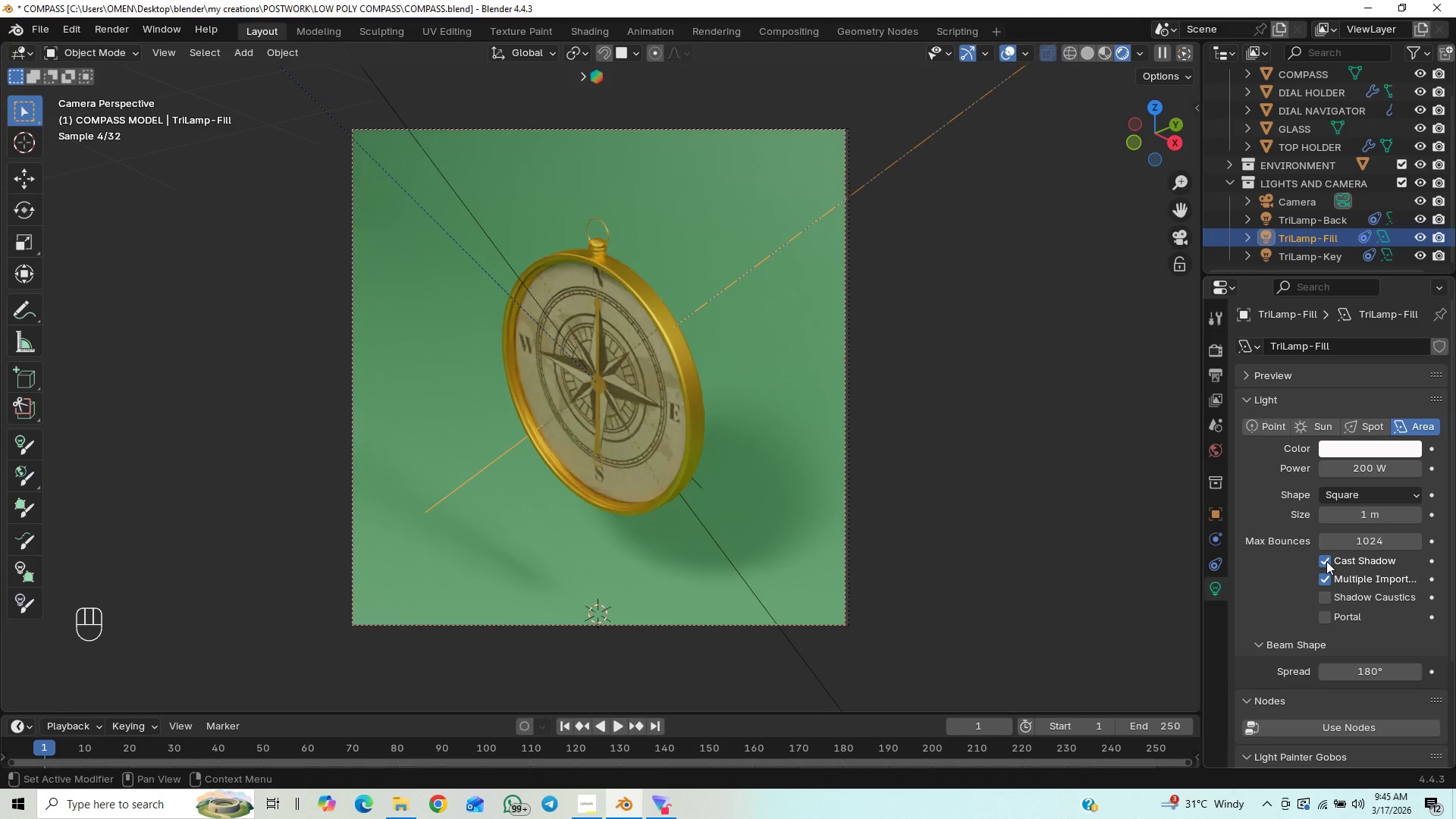 
left_click([1326, 561])
 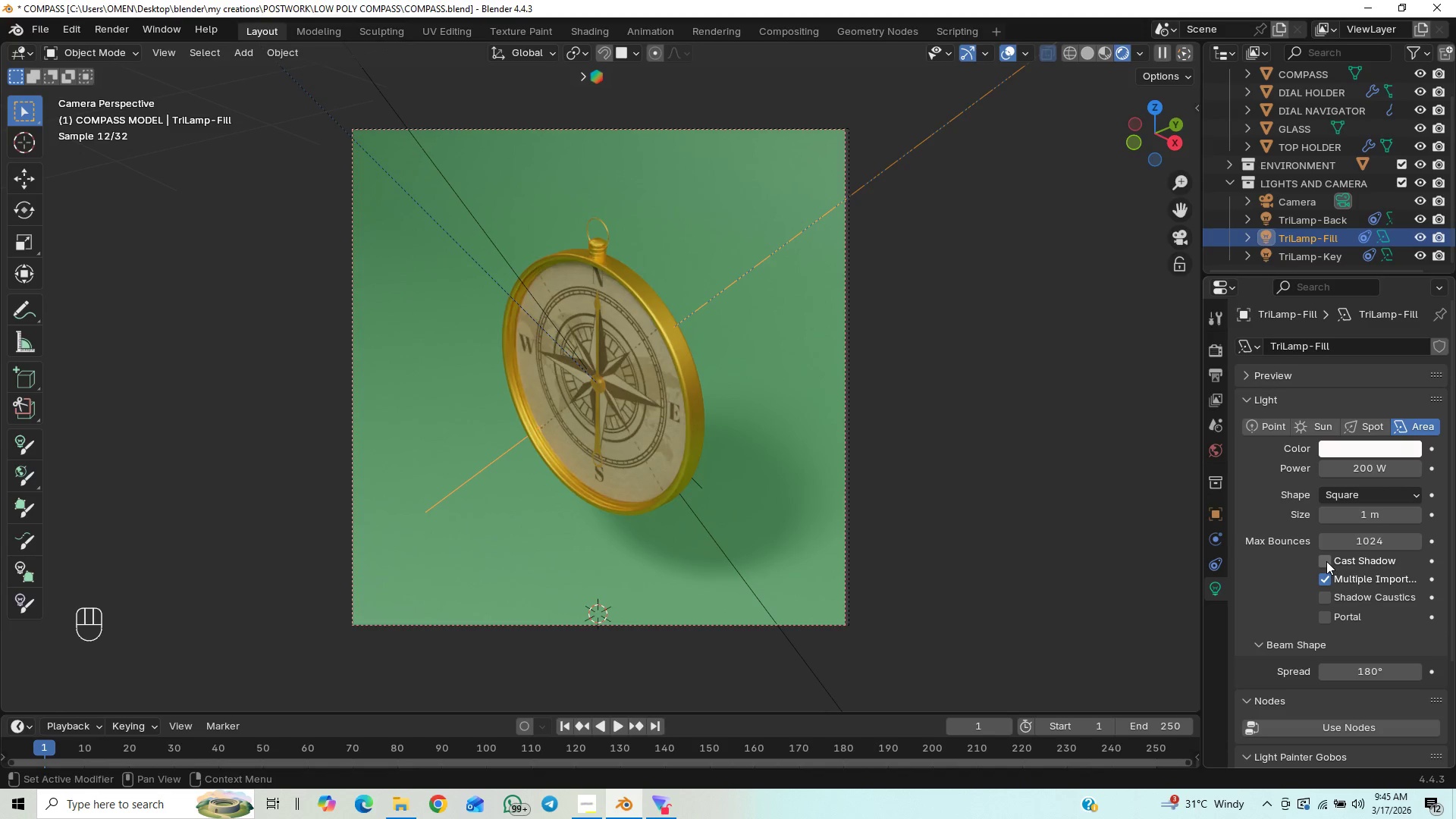 
key(Control+S)
 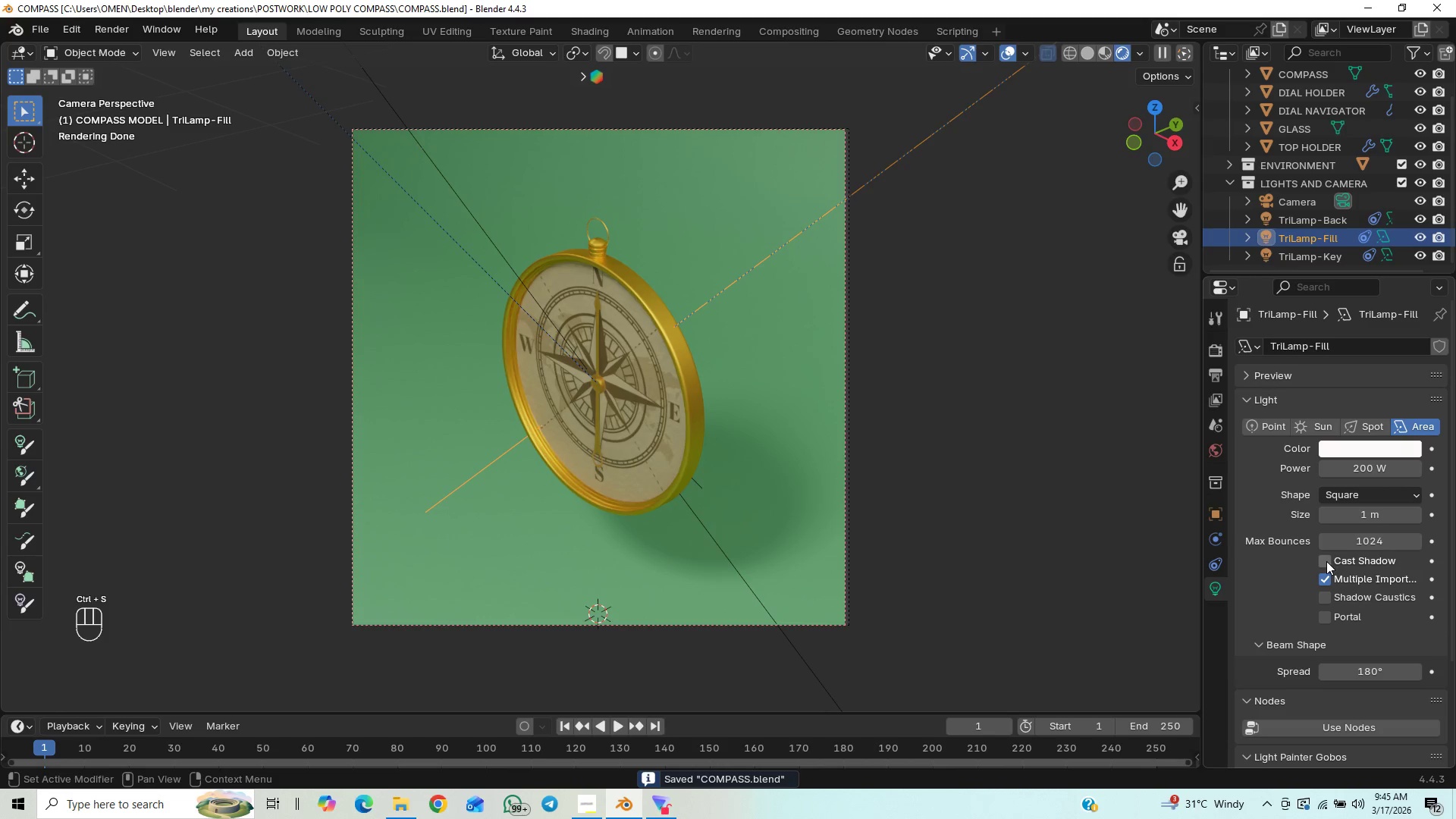 
scroll: coordinate [582, 469], scroll_direction: up, amount: 3.0
 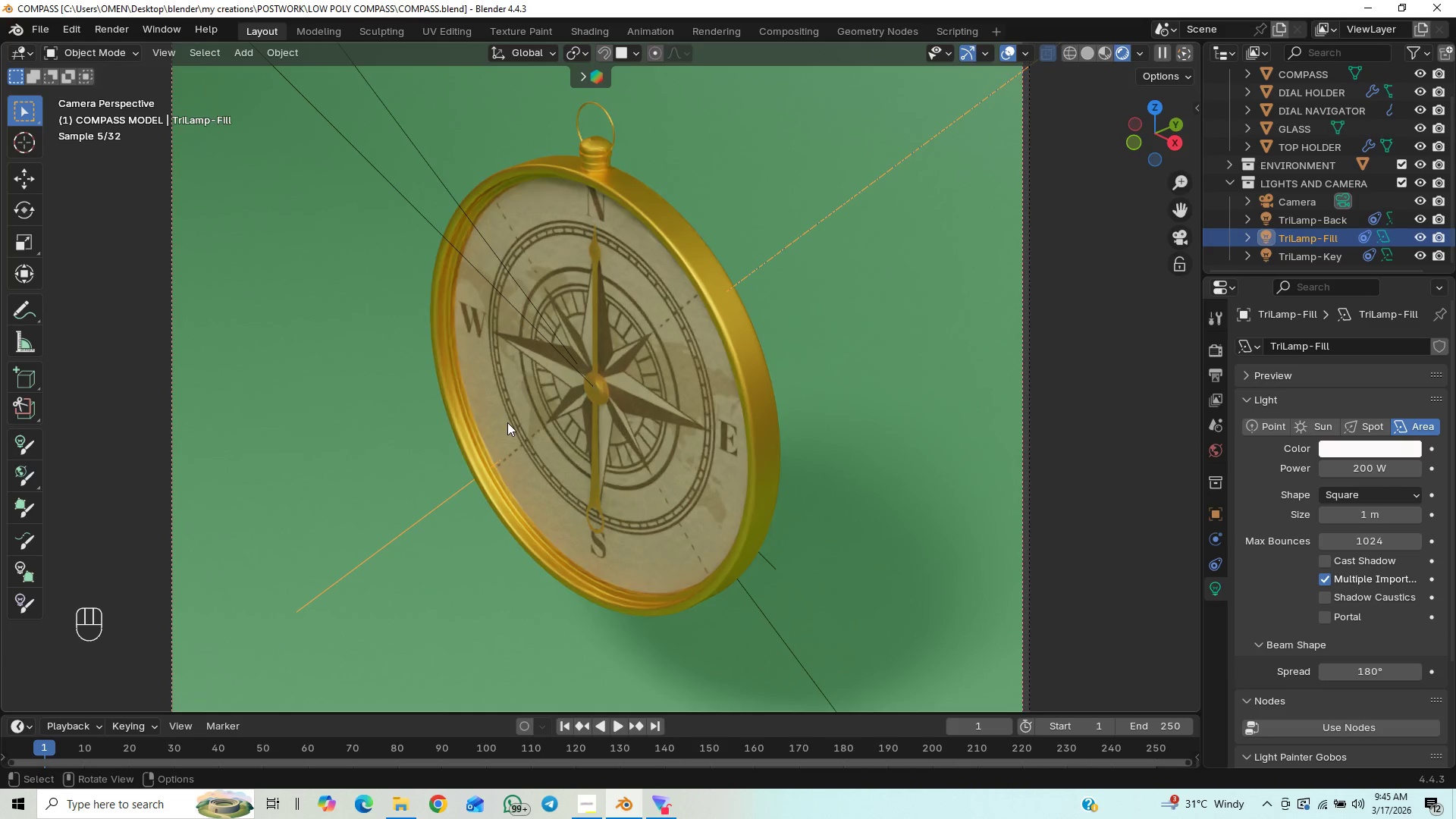 
scroll: coordinate [803, 347], scroll_direction: down, amount: 1.0
 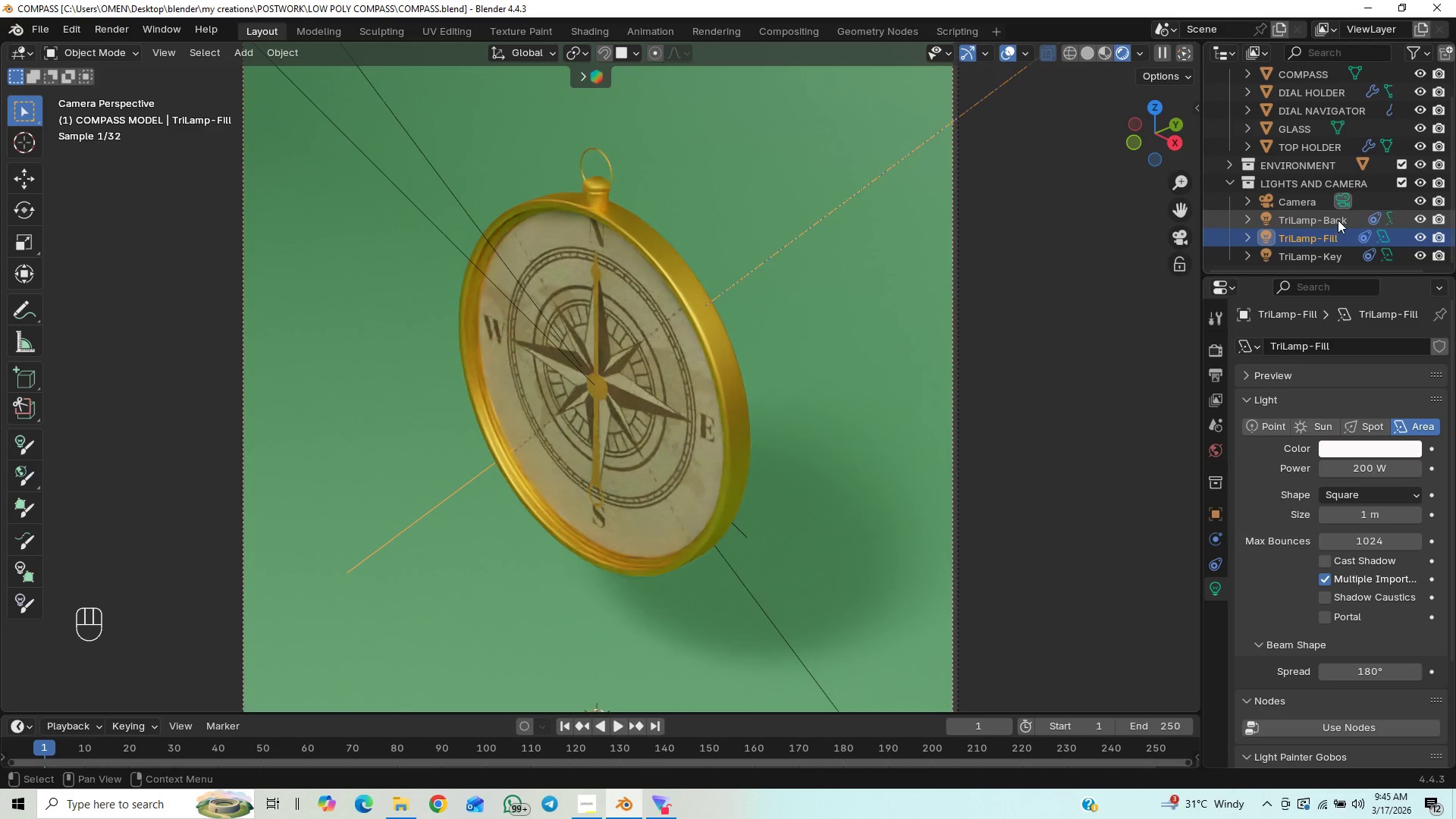 
left_click([1335, 221])
 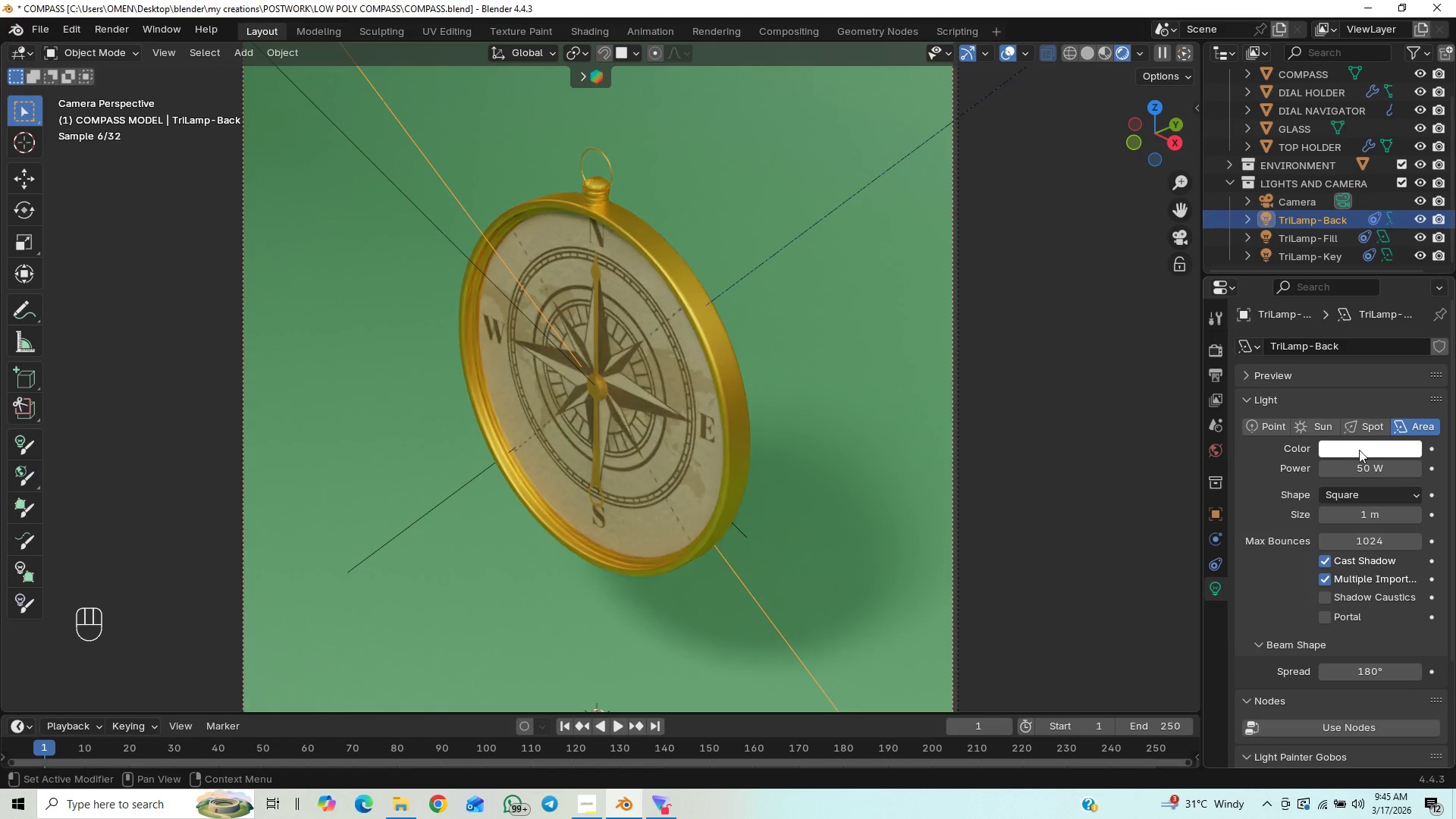 
left_click([1364, 463])
 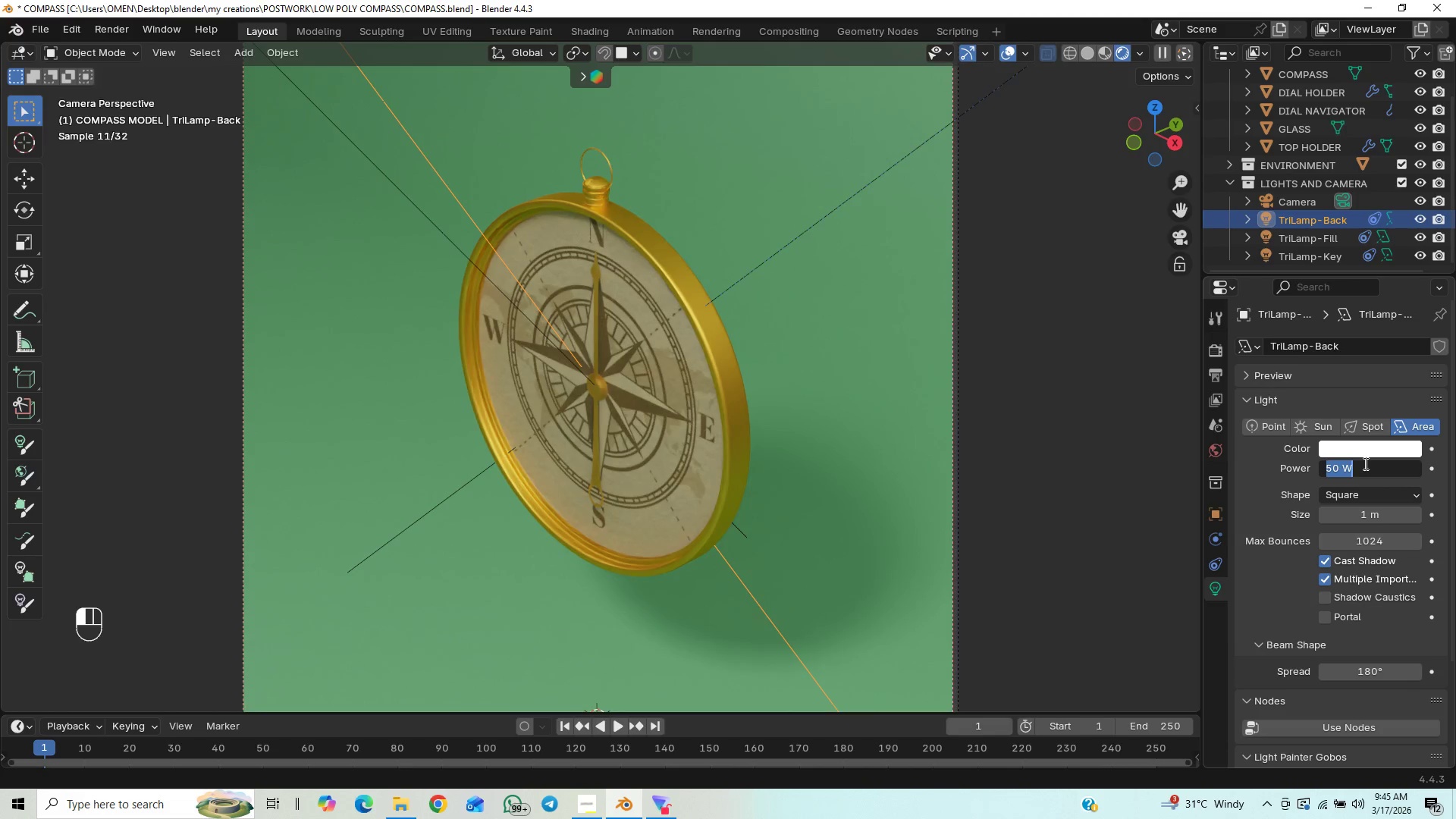 
type(150)
 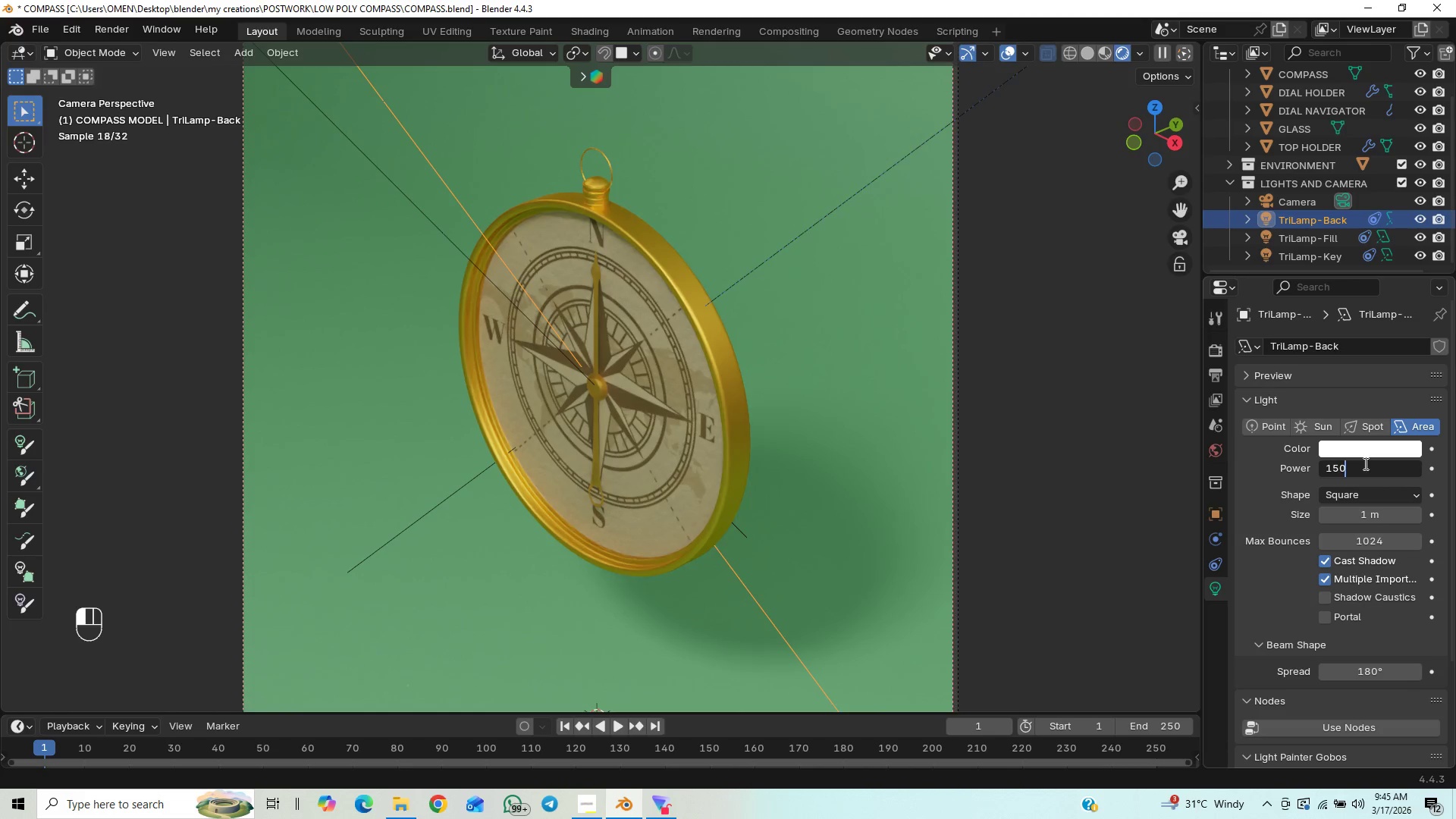 
key(Enter)
 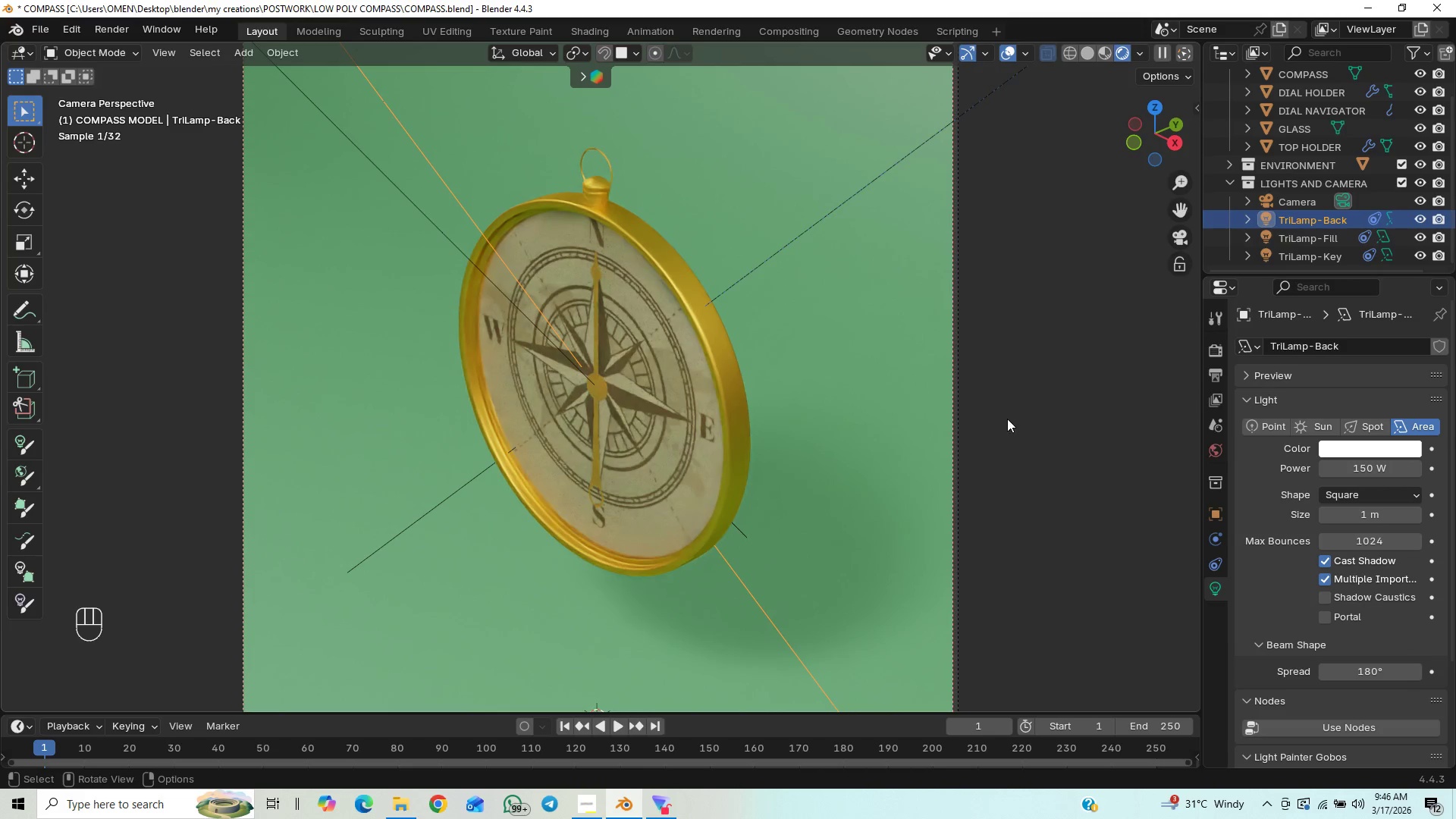 
scroll: coordinate [995, 409], scroll_direction: down, amount: 1.0
 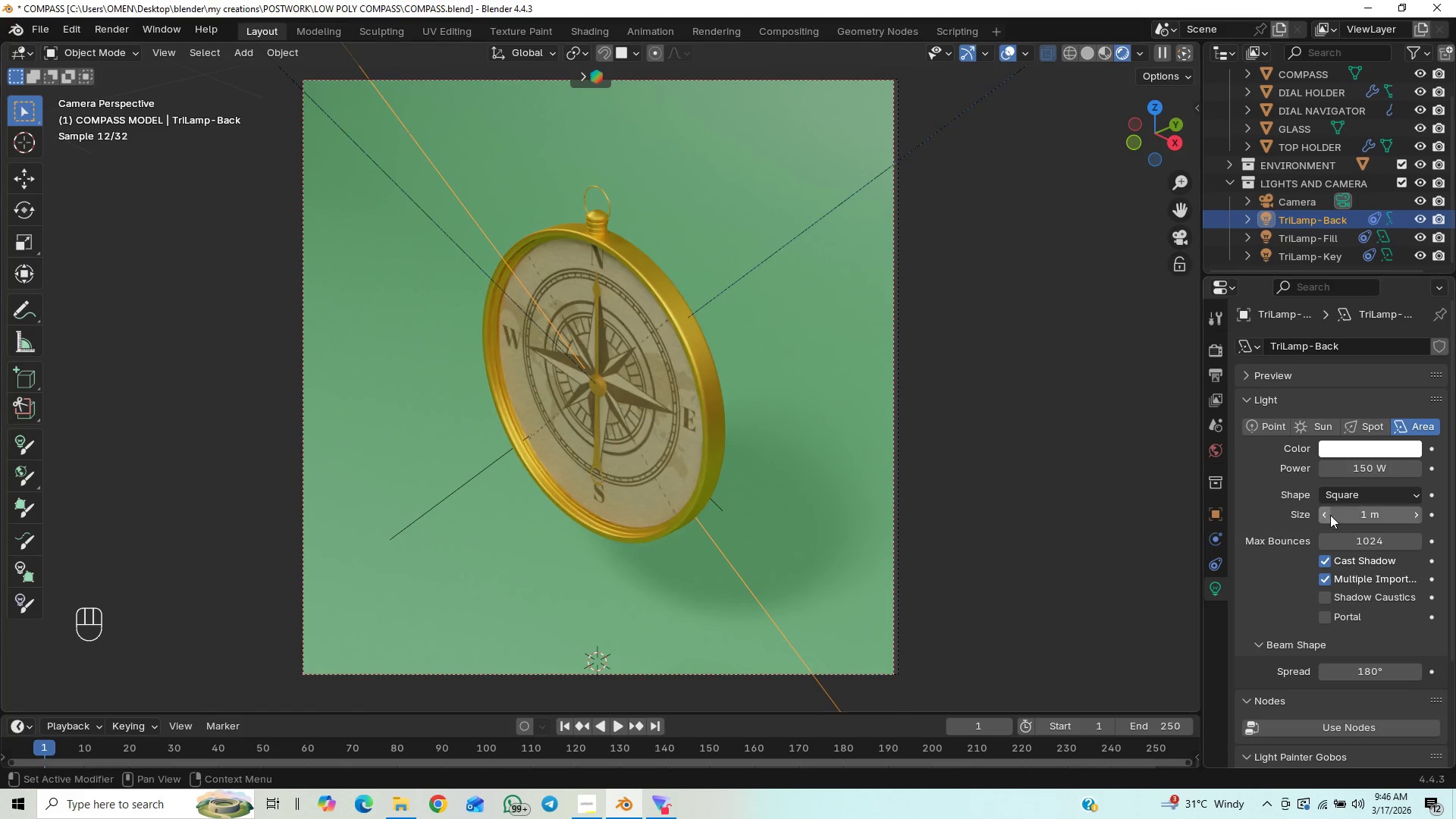 
left_click([1360, 452])
 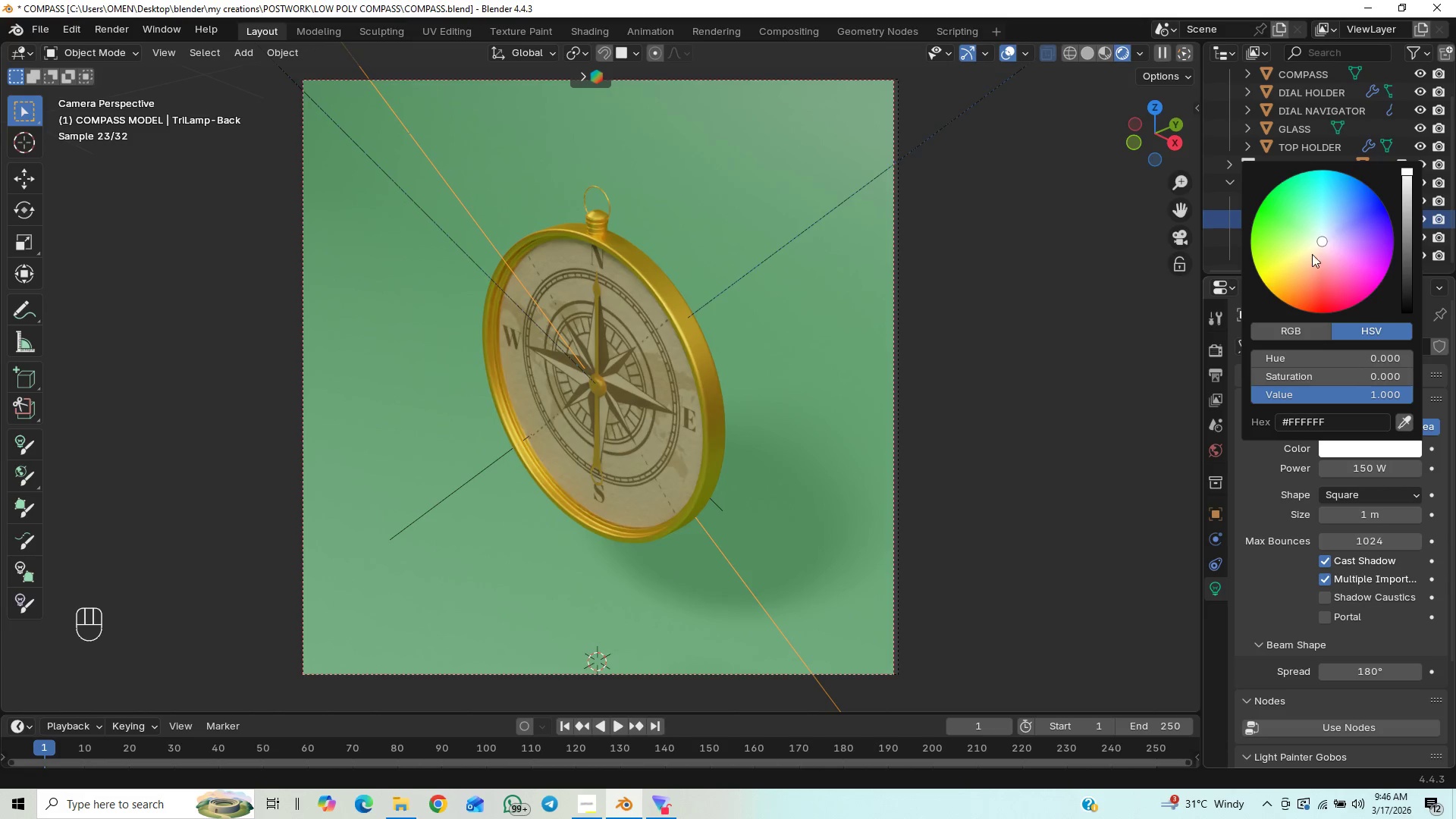 
left_click_drag(start_coordinate=[1318, 224], to_coordinate=[1370, 224])
 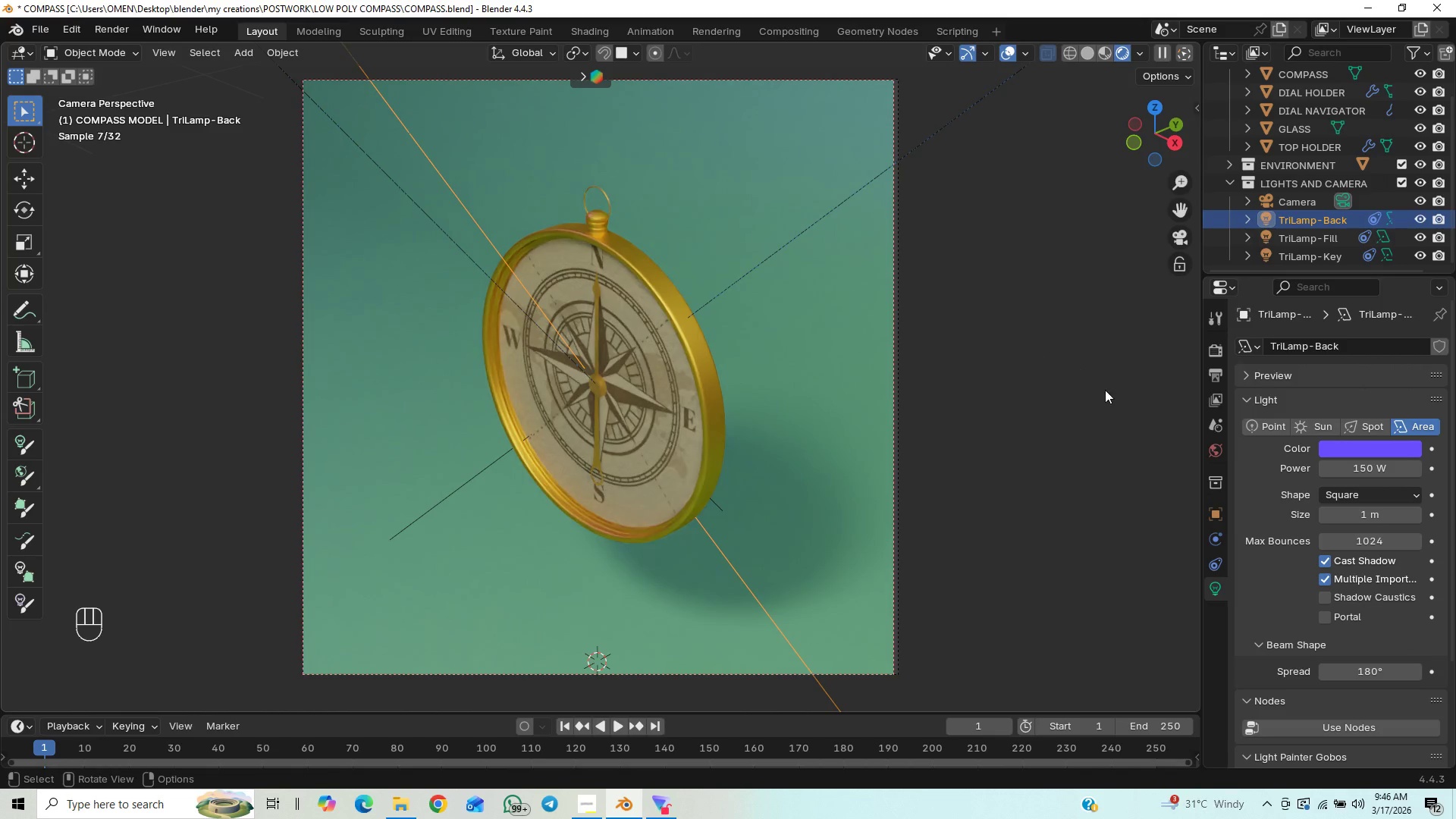 
scroll: coordinate [1059, 400], scroll_direction: down, amount: 1.0
 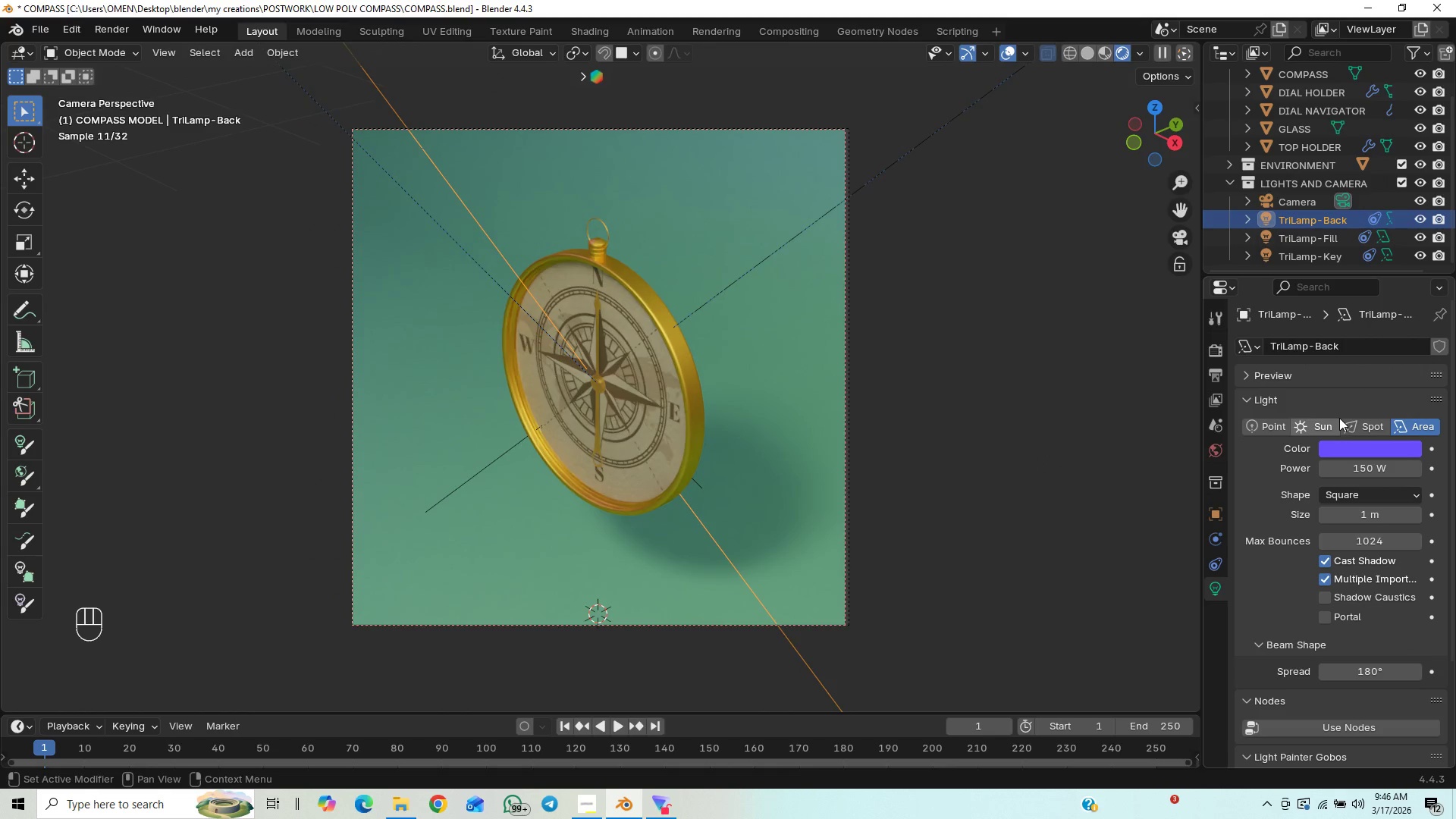 
scroll: coordinate [777, 414], scroll_direction: up, amount: 4.0
 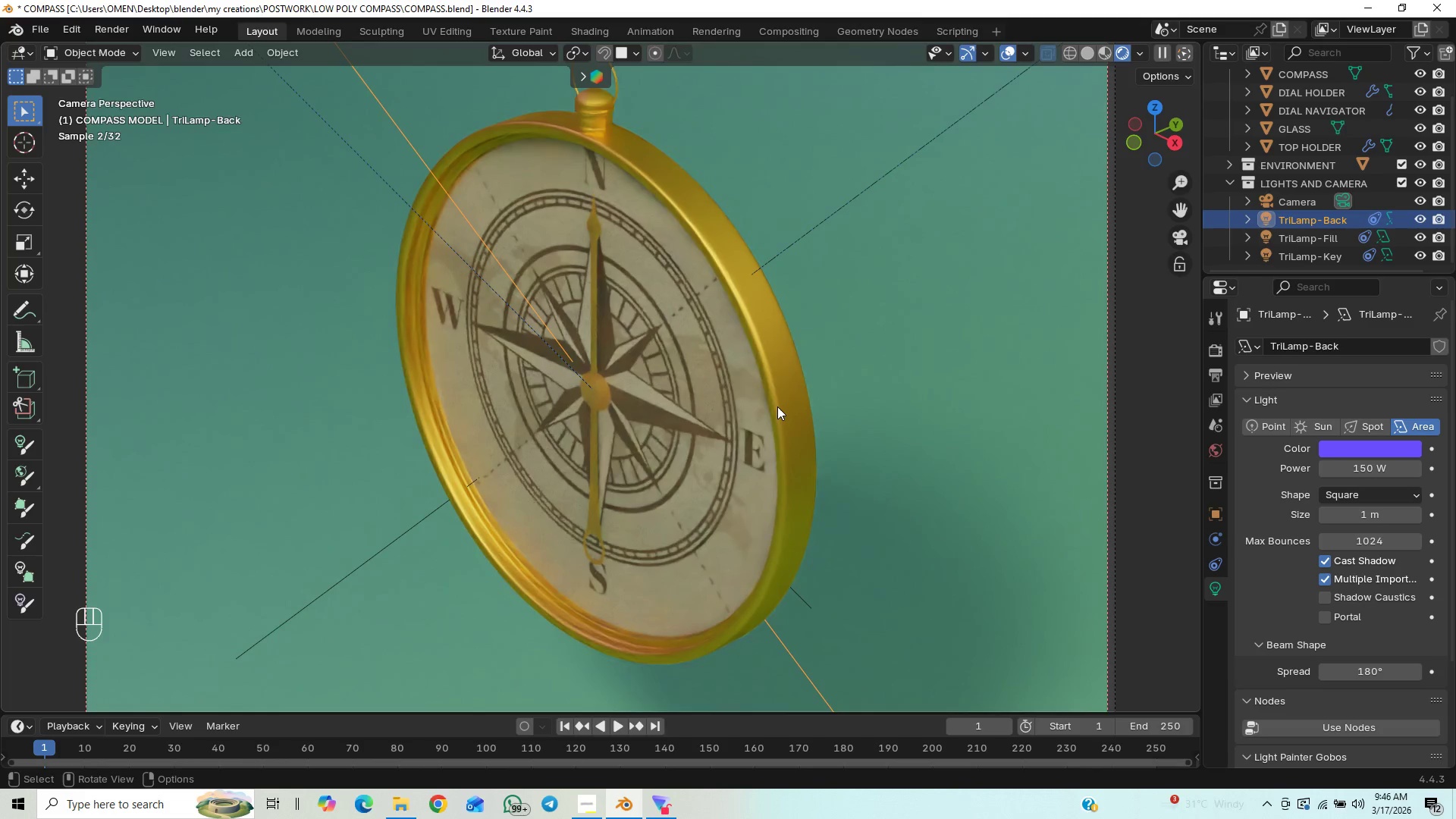 
scroll: coordinate [777, 406], scroll_direction: down, amount: 3.0
 